 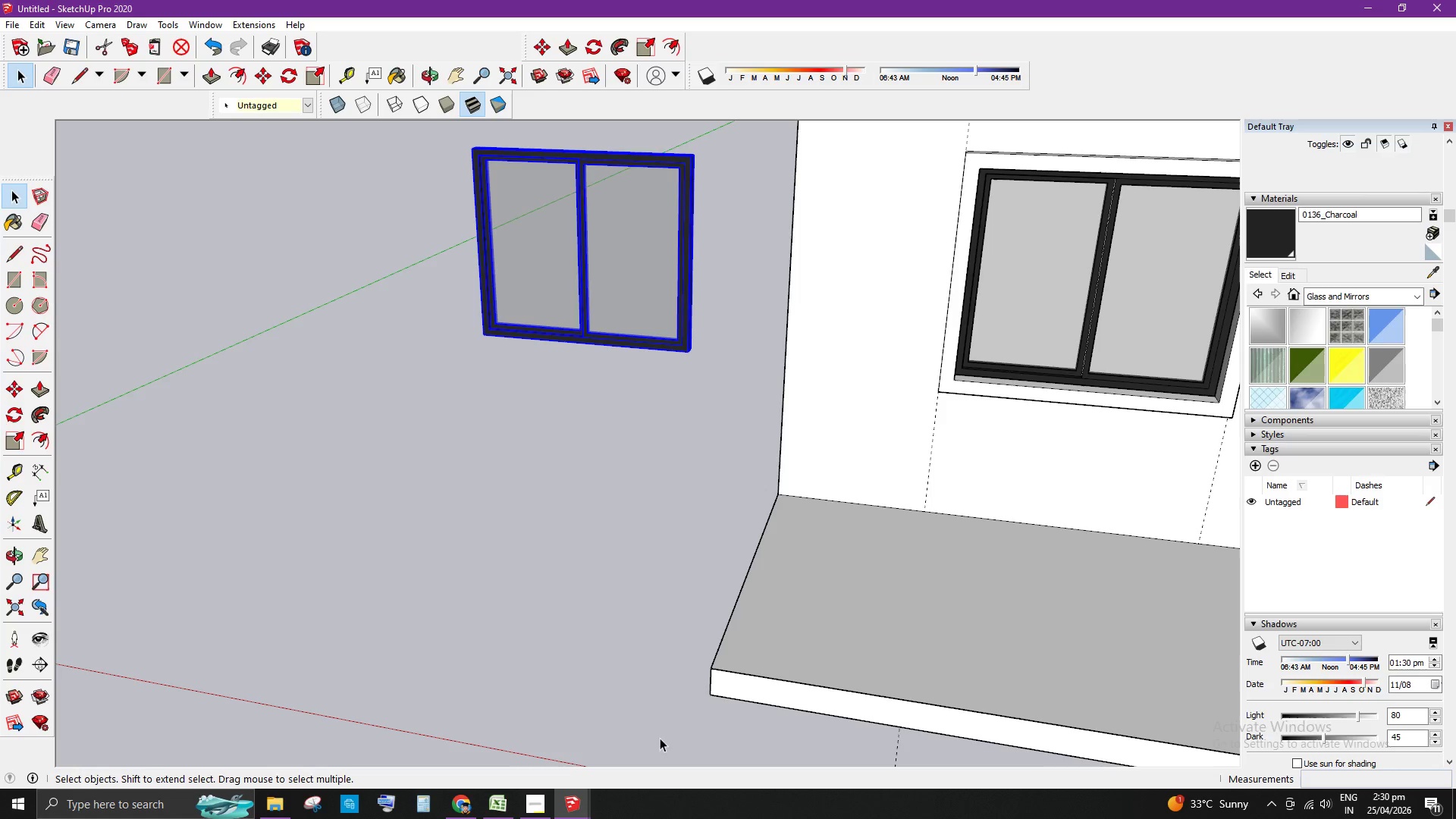 
scroll: coordinate [878, 469], scroll_direction: up, amount: 1.0
 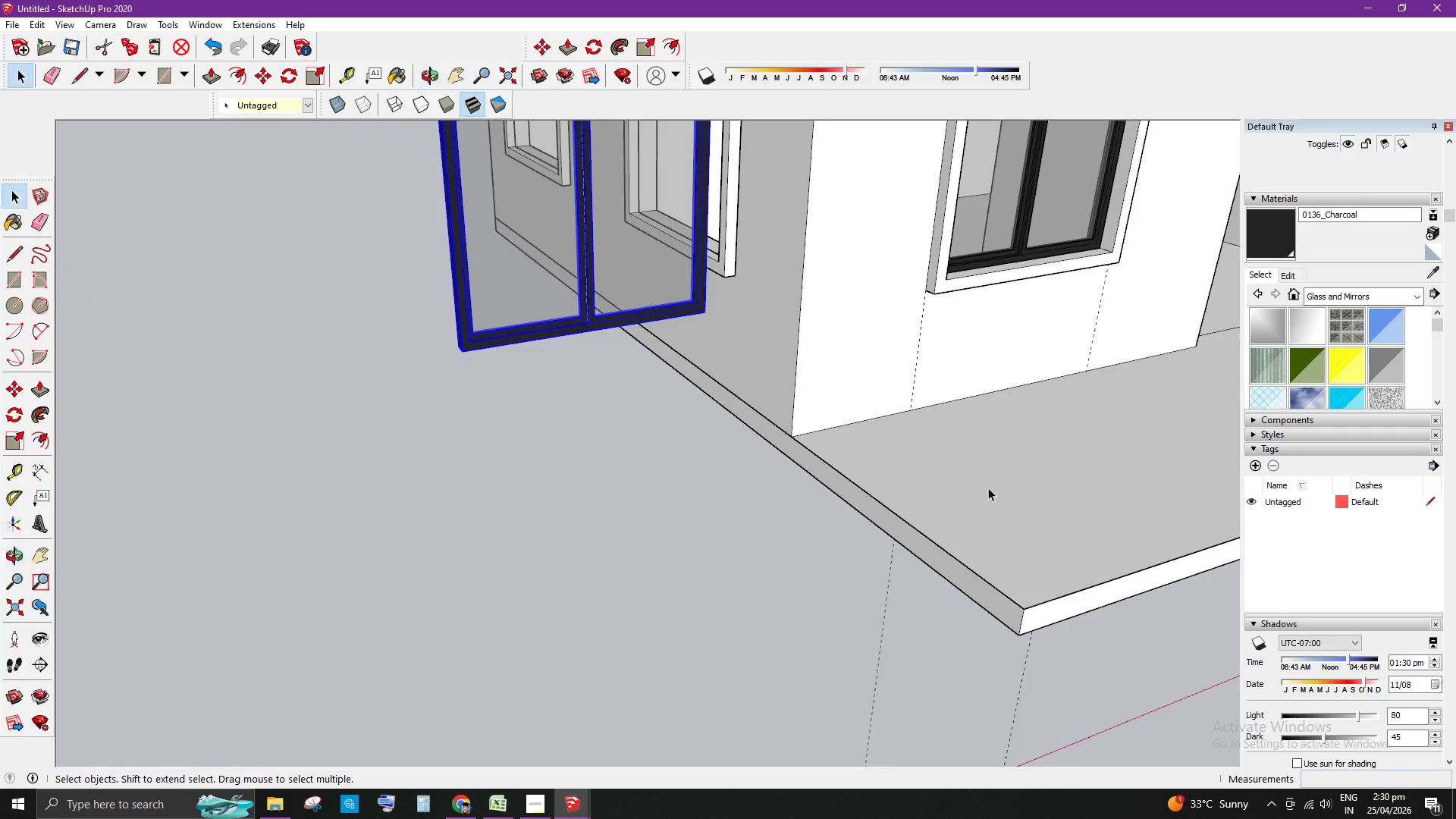 
scroll: coordinate [874, 479], scroll_direction: down, amount: 5.0
 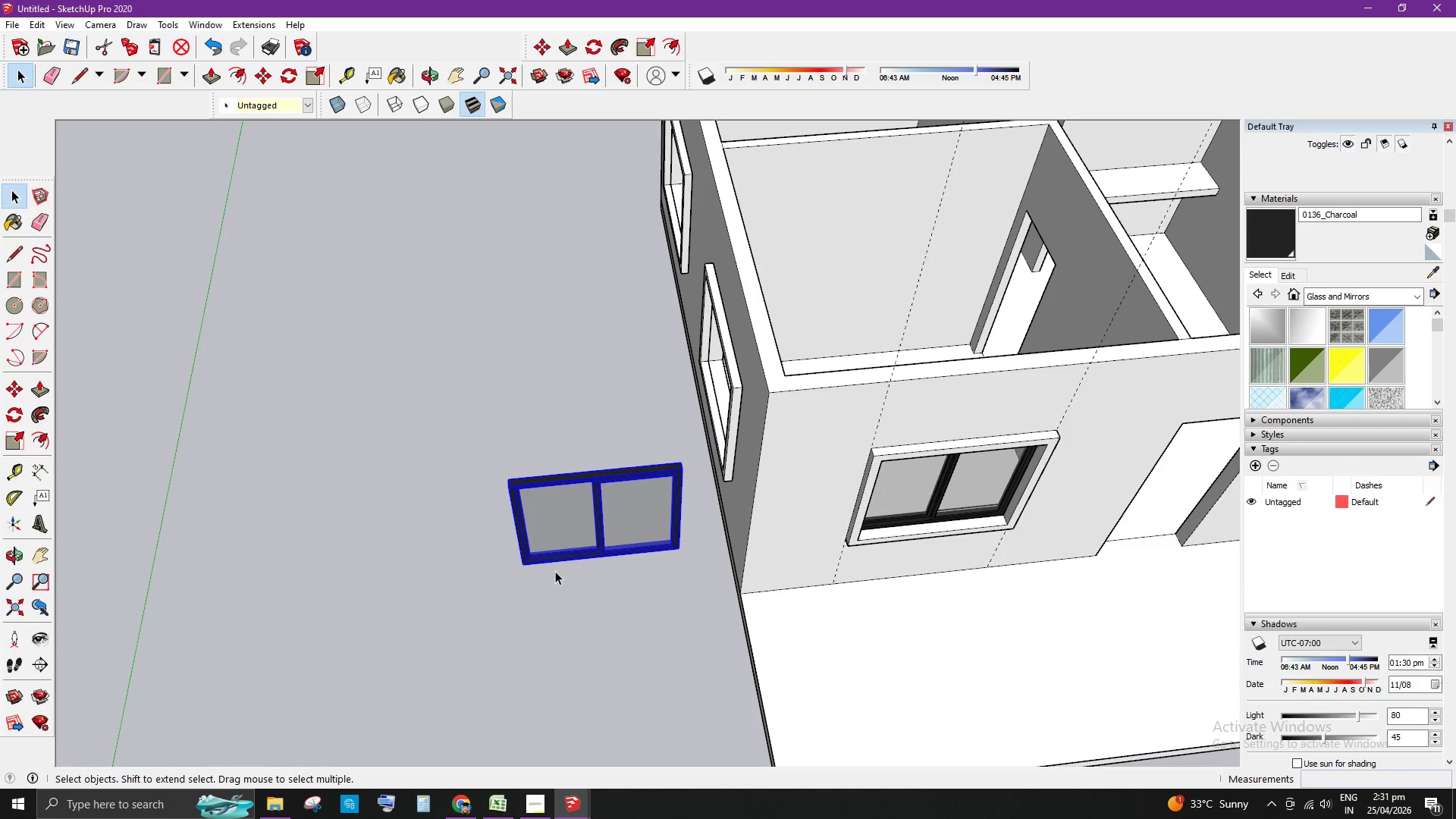 
key(Q)
 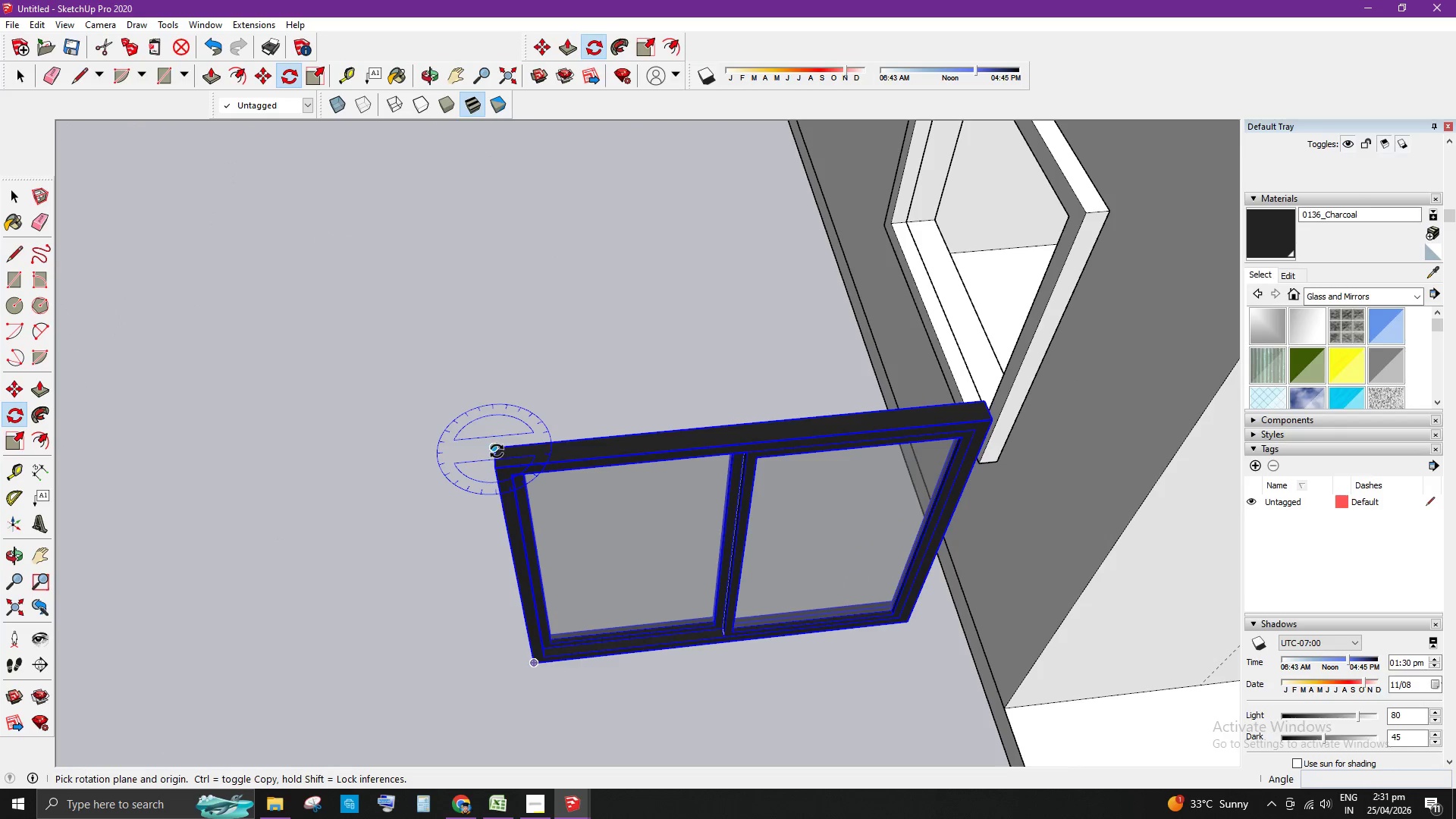 
scroll: coordinate [498, 461], scroll_direction: up, amount: 13.0
 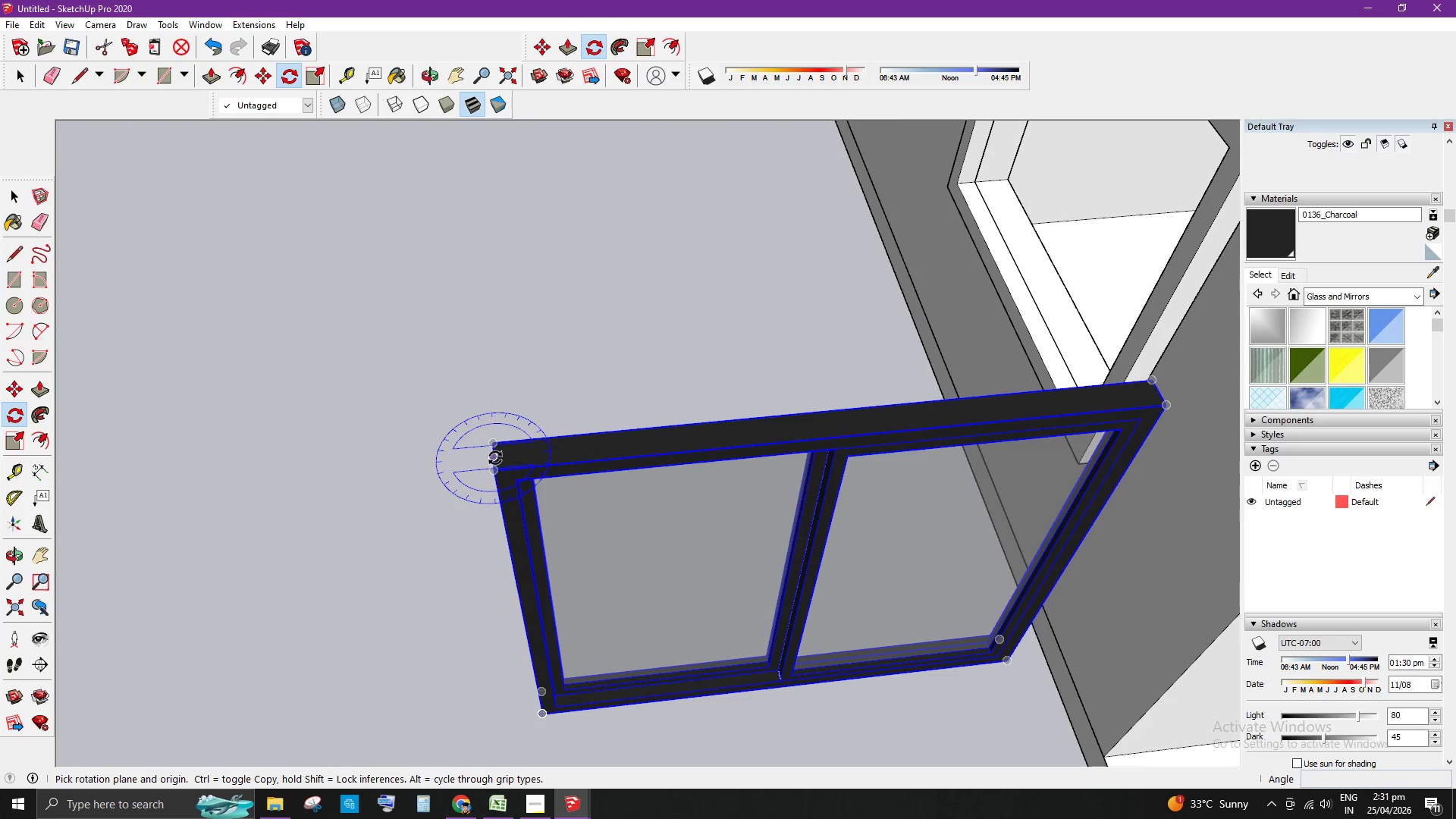 
left_click([495, 458])
 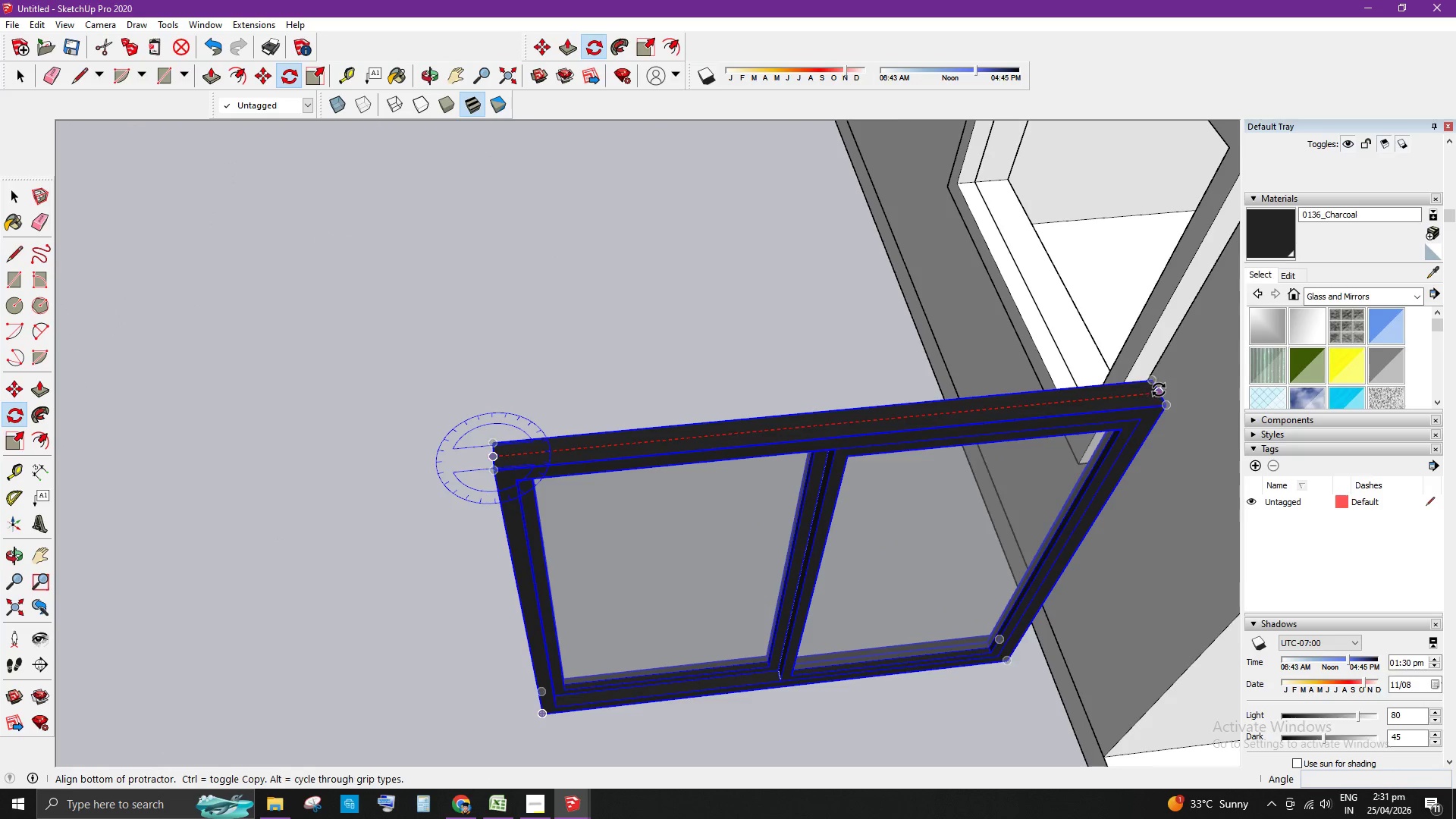 
left_click([1159, 390])
 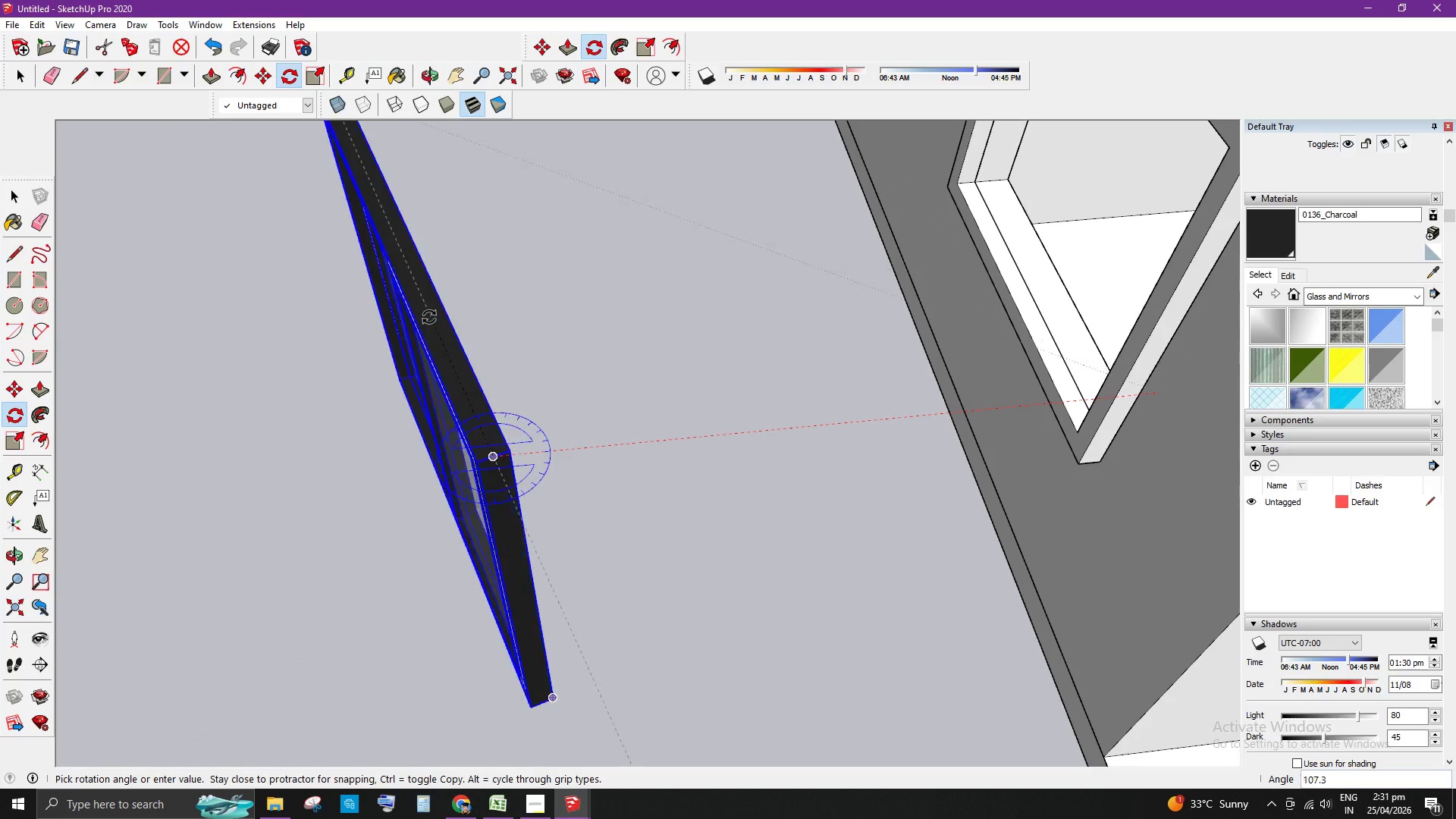 
scroll: coordinate [561, 475], scroll_direction: down, amount: 17.0
 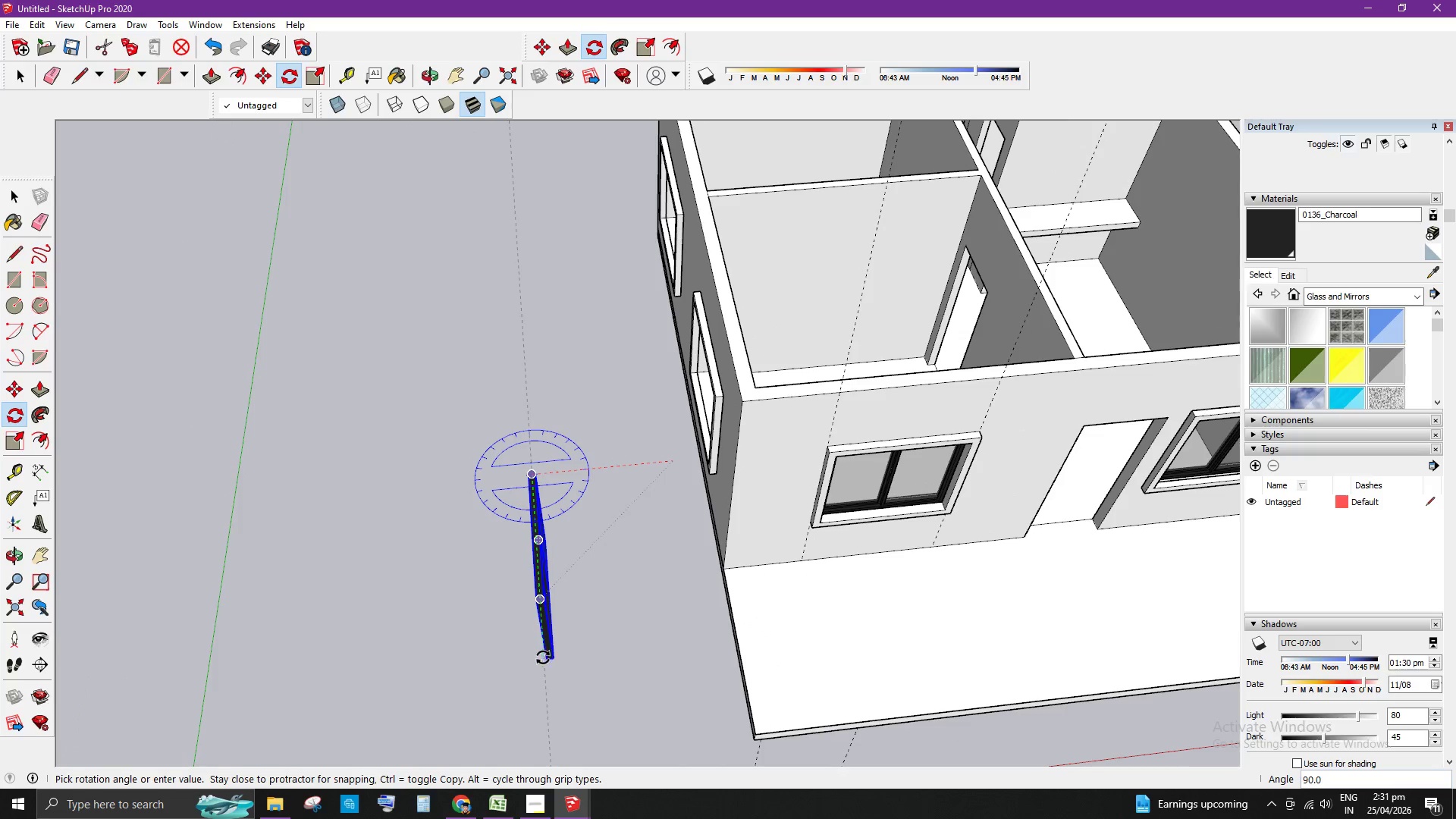 
left_click([538, 675])
 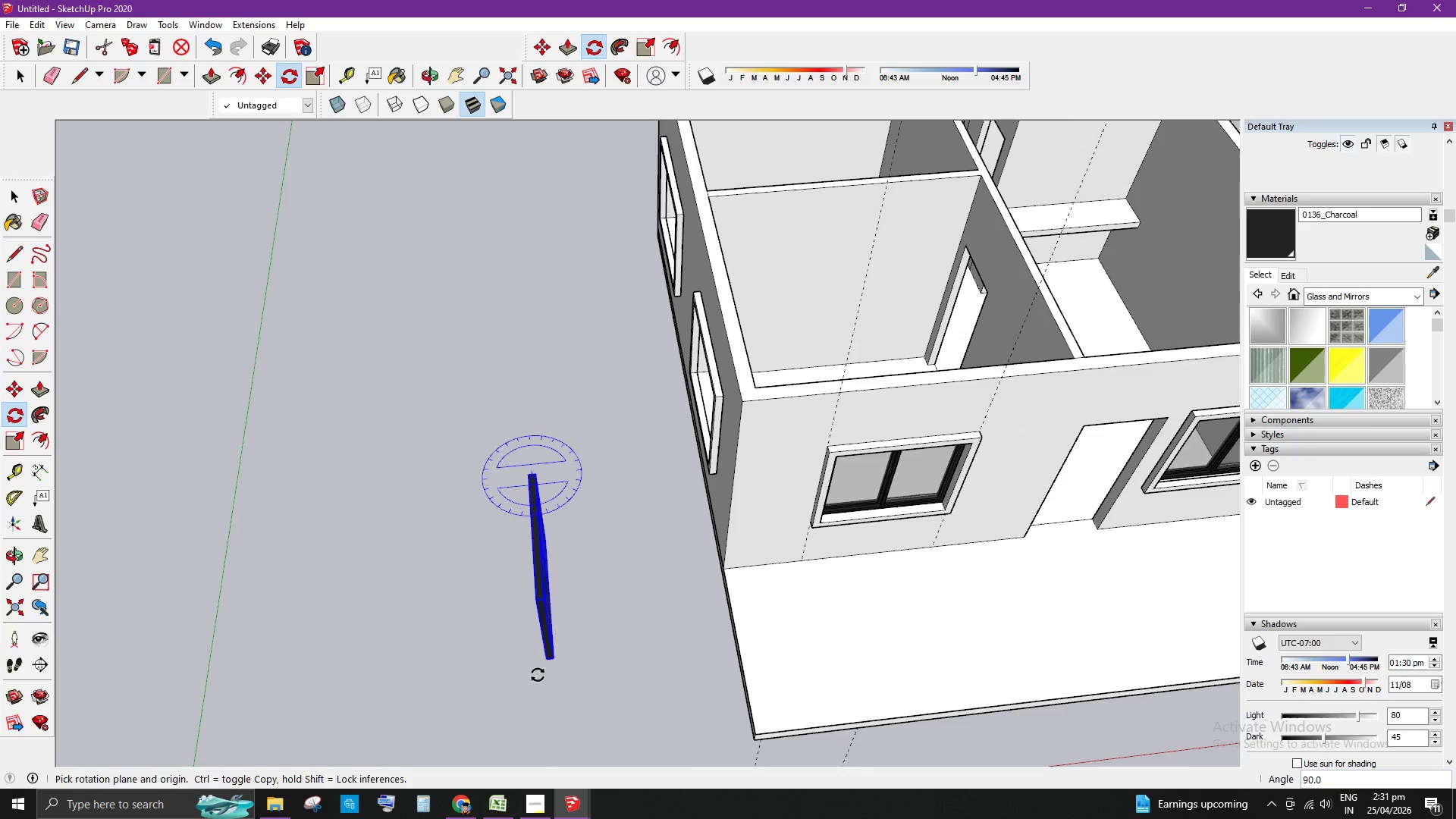 
key(Space)
 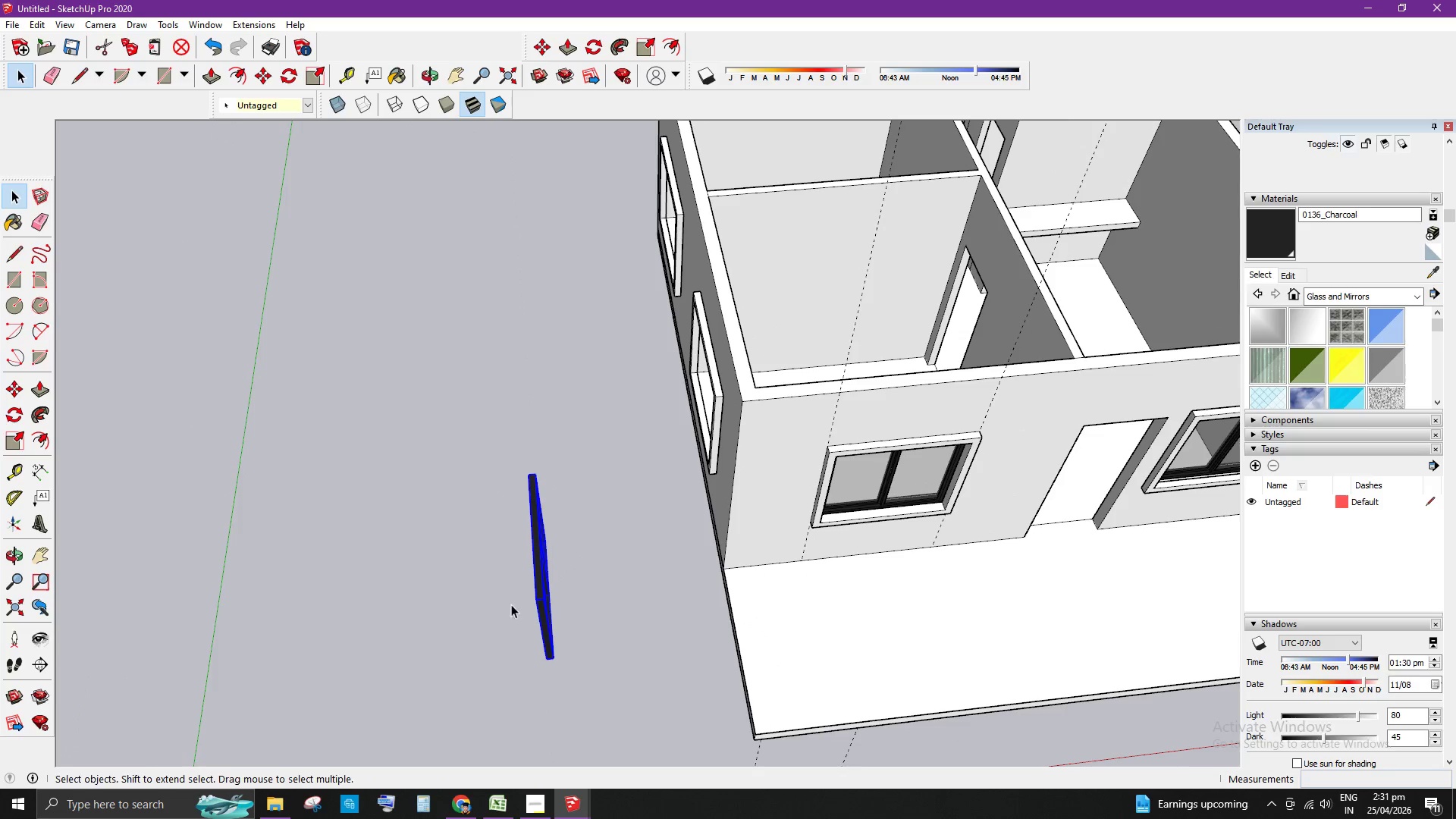 
scroll: coordinate [770, 498], scroll_direction: up, amount: 13.0
 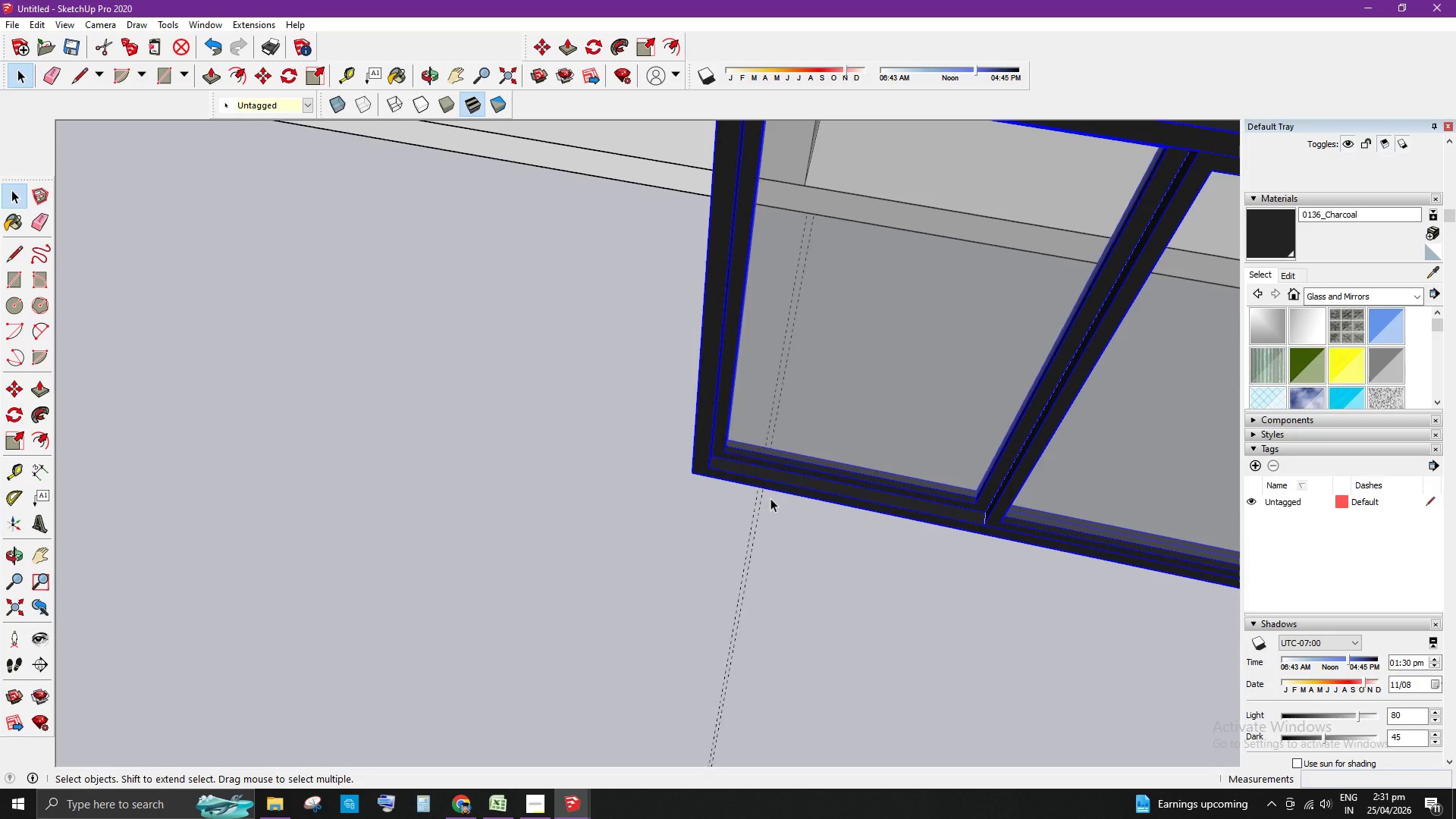 
key(M)
 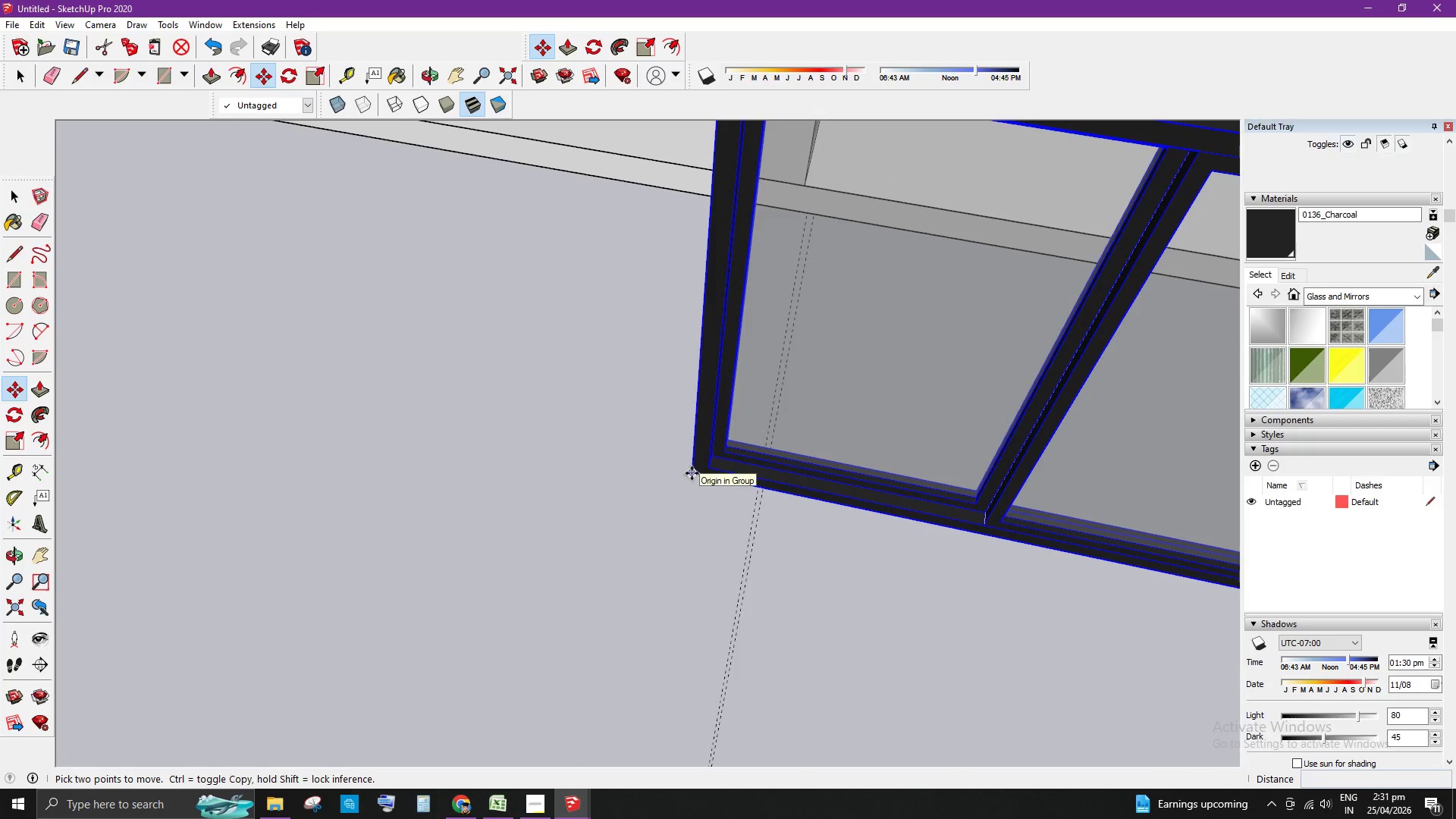 
left_click([692, 473])
 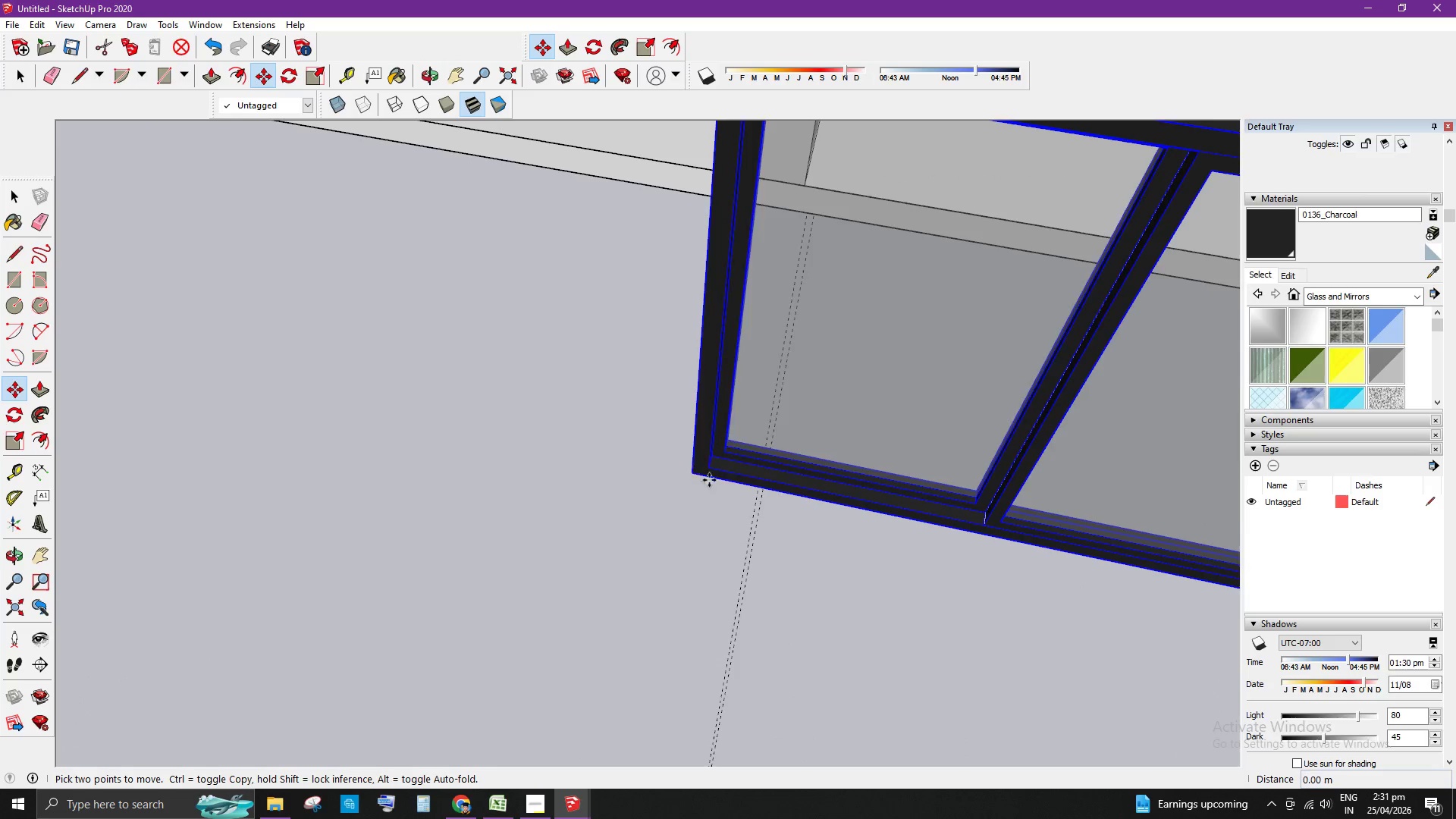 
scroll: coordinate [678, 322], scroll_direction: down, amount: 12.0
 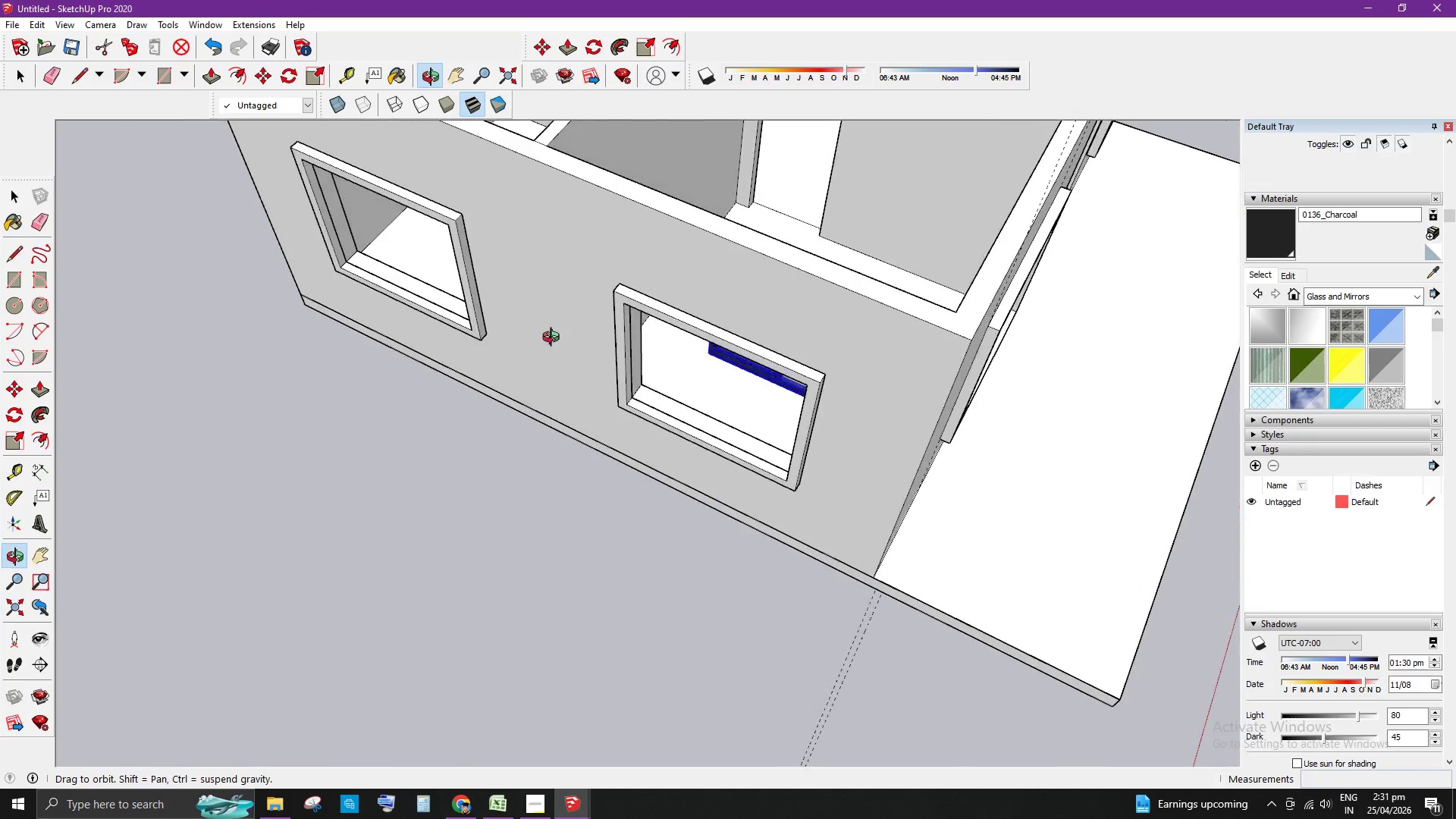 
scroll: coordinate [565, 322], scroll_direction: up, amount: 15.0
 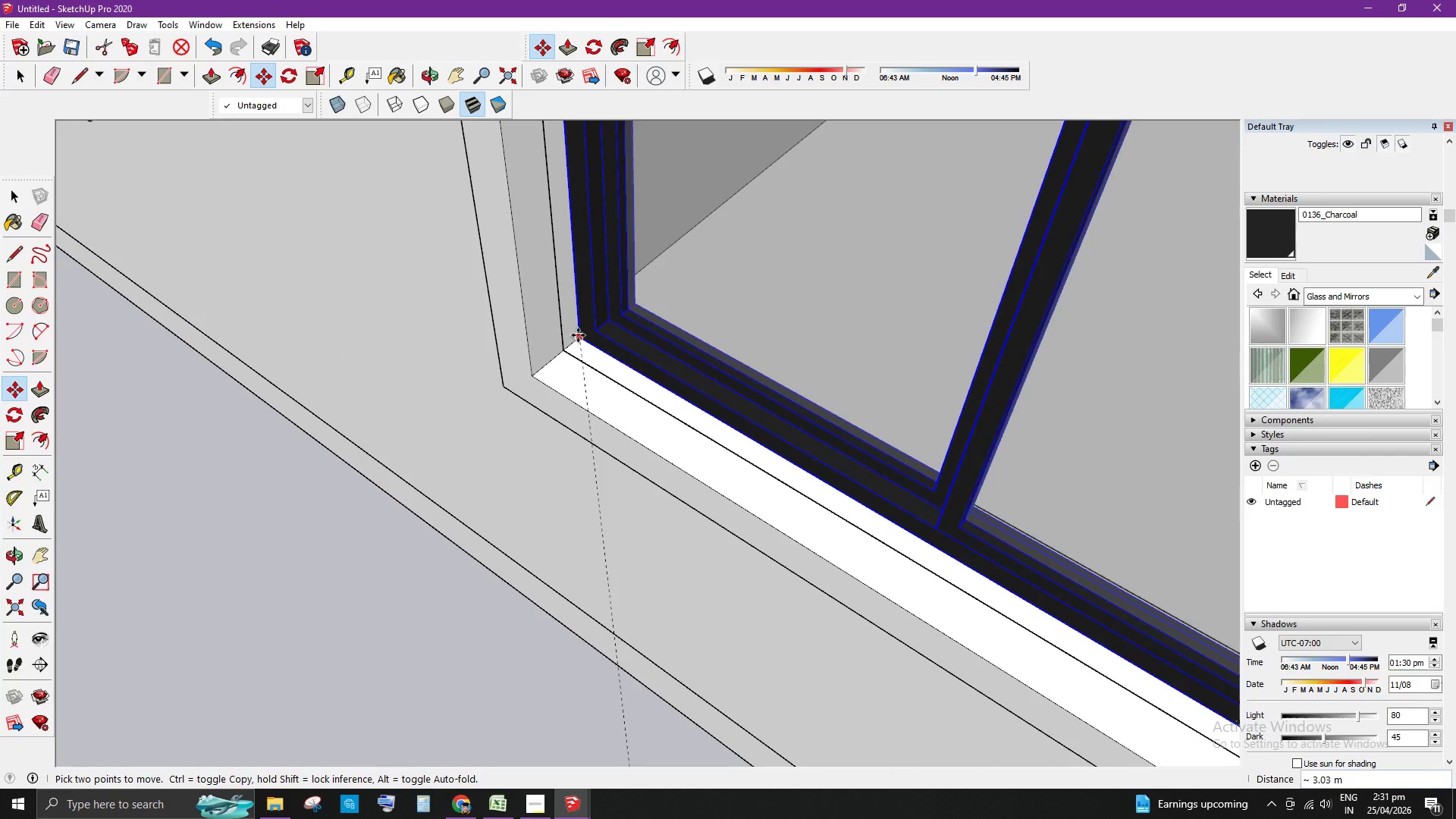 
left_click([578, 340])
 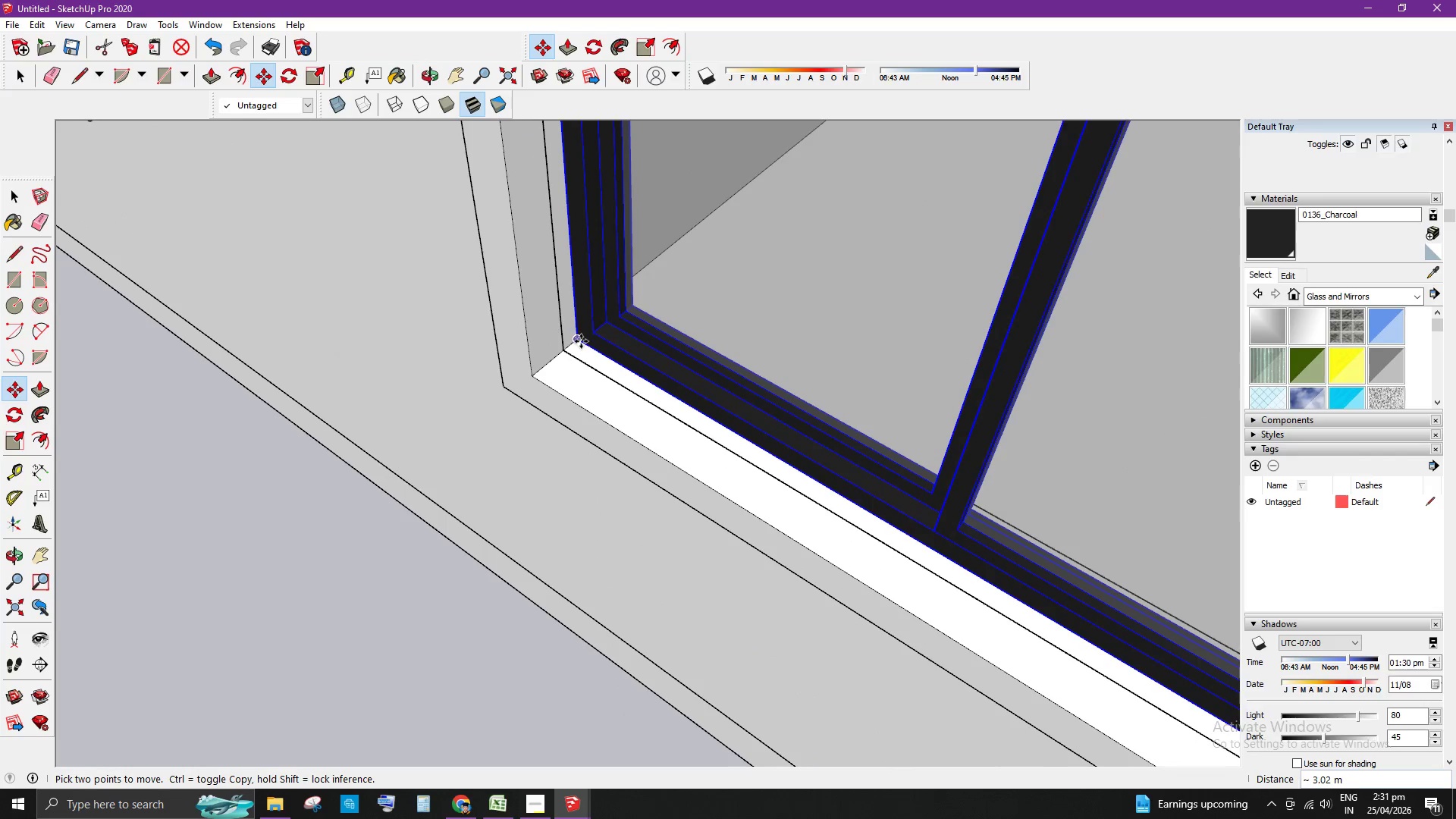 
left_click([579, 340])
 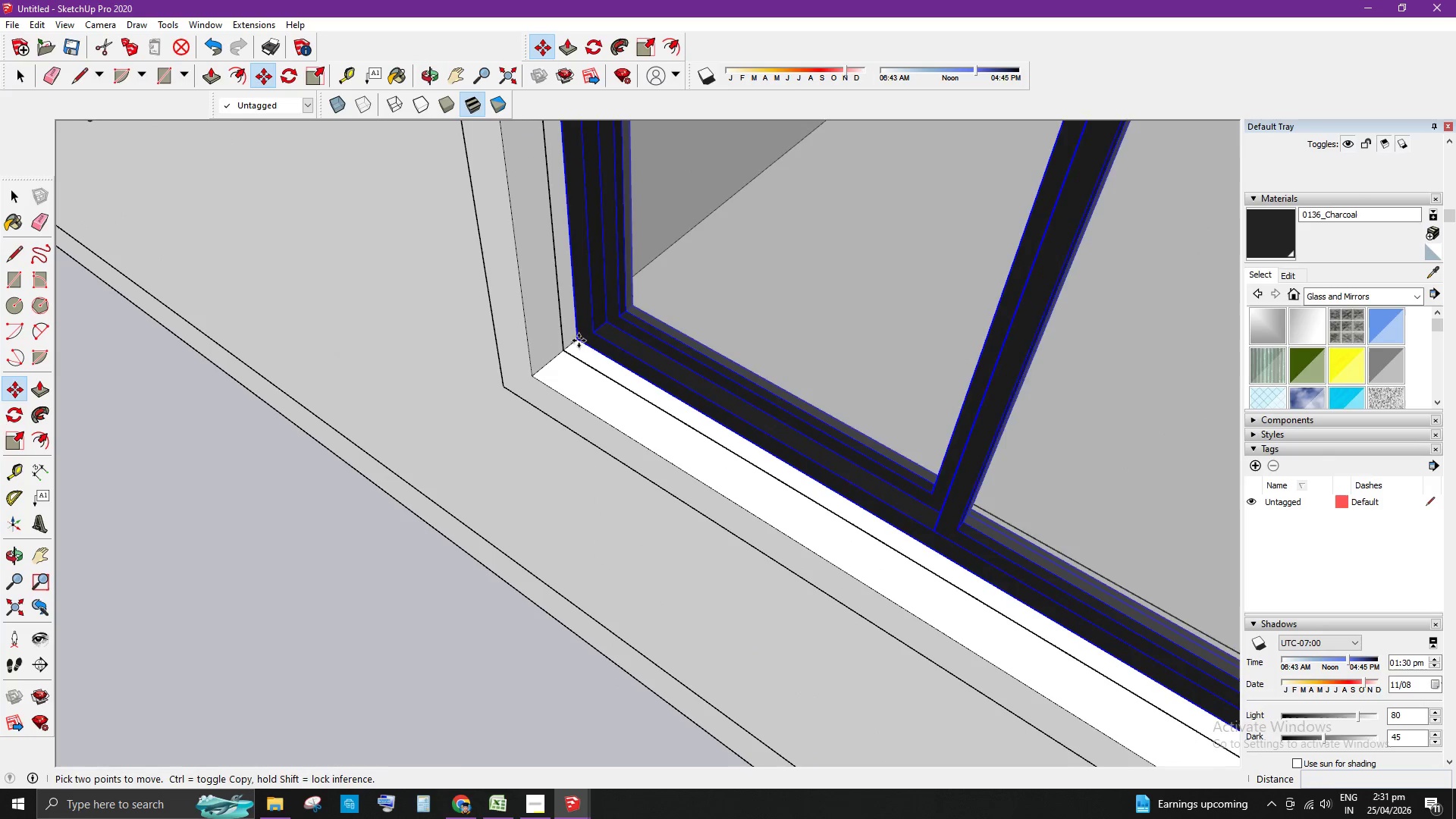 
key(Control+ControlLeft)
 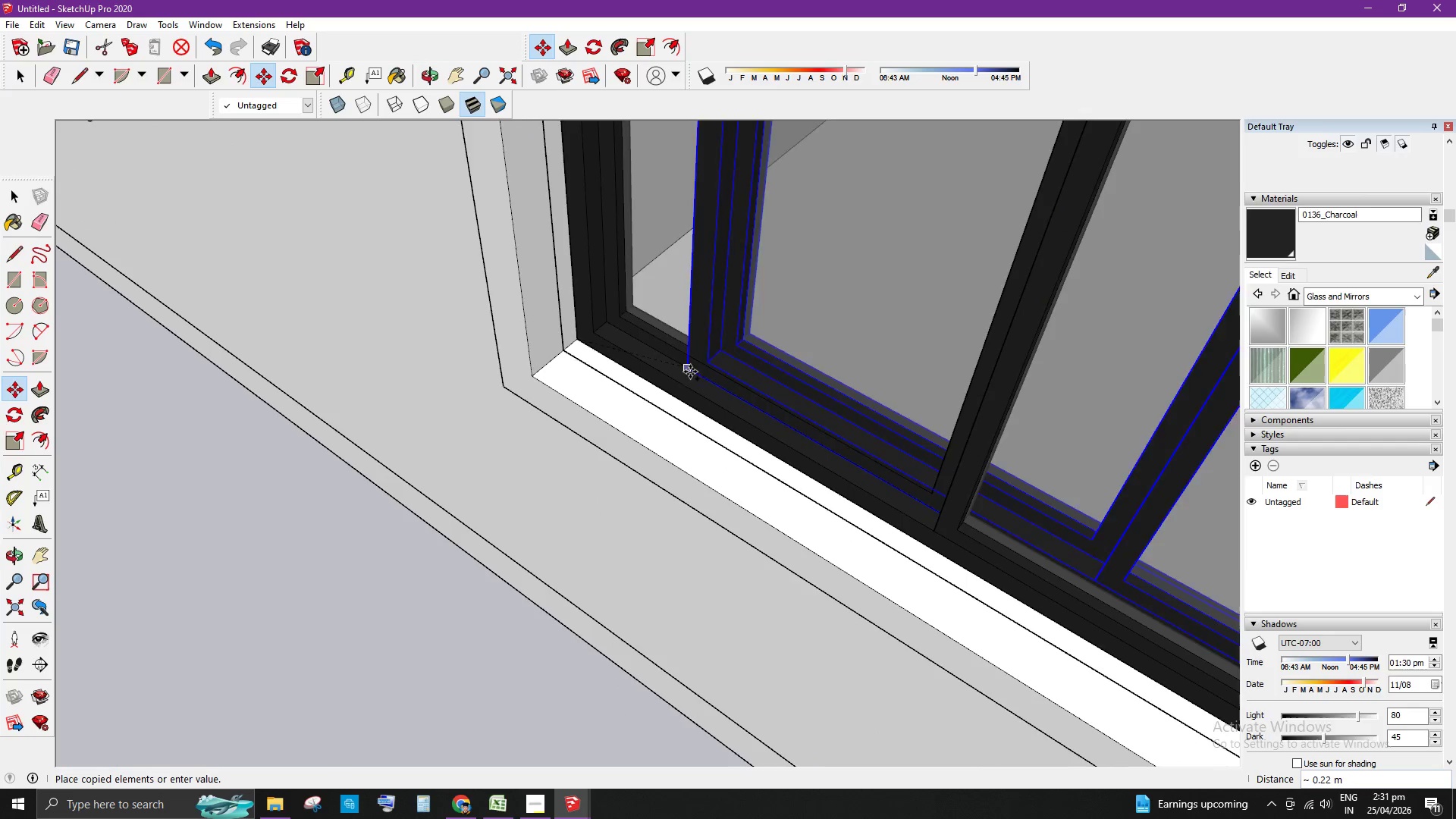 
scroll: coordinate [663, 322], scroll_direction: down, amount: 5.0
 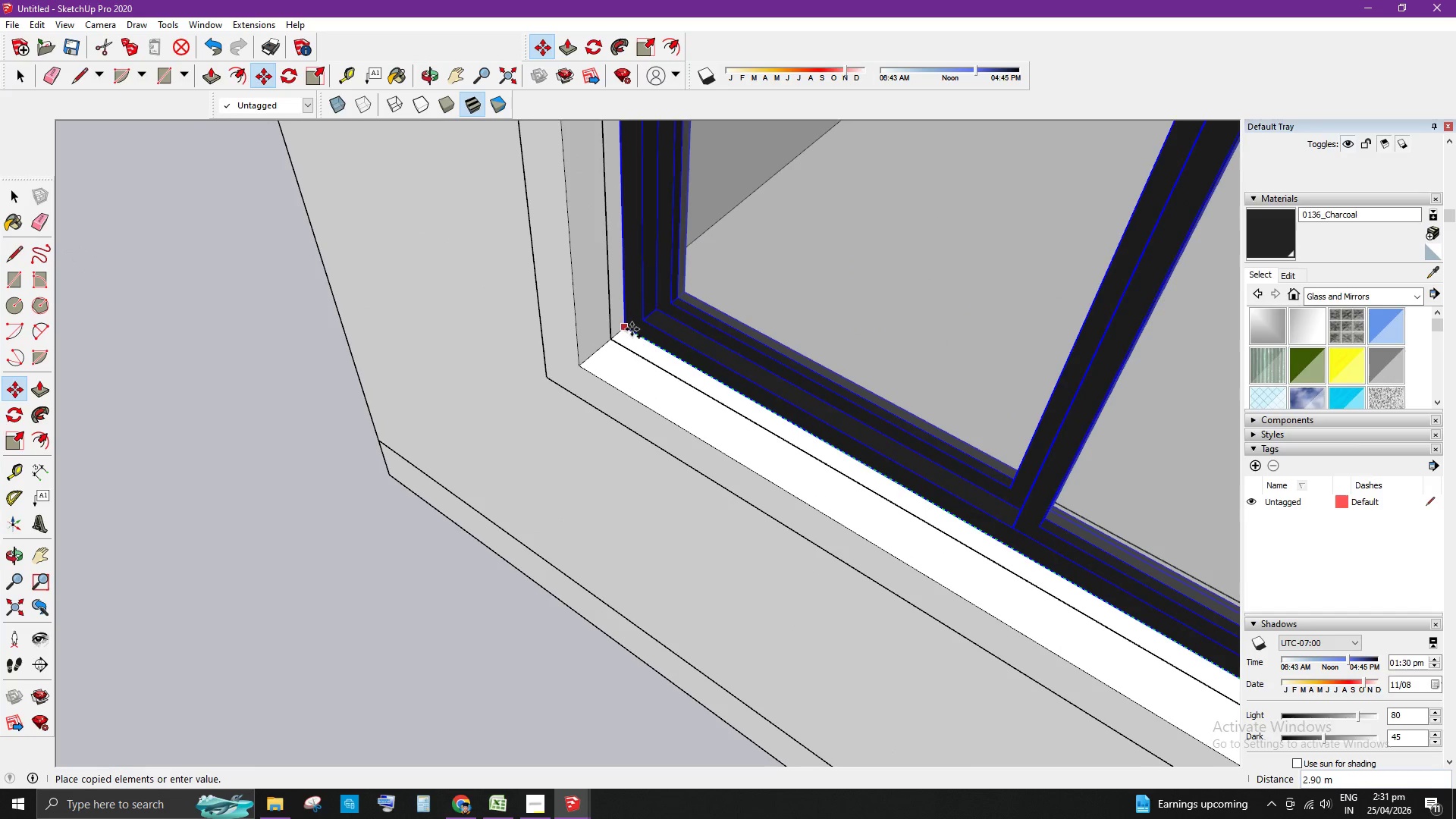 
left_click([632, 329])
 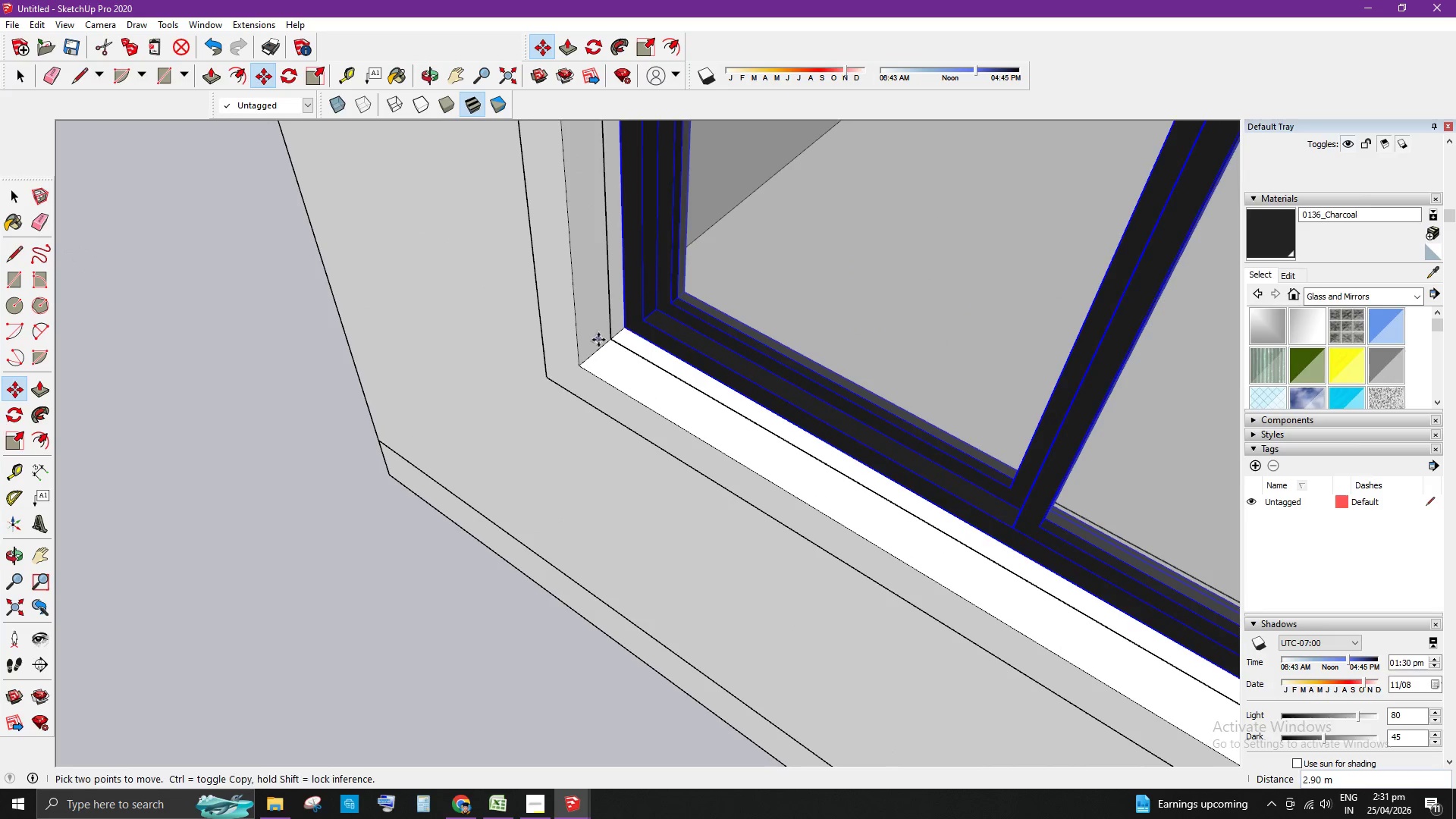 
hold_key(key=Space, duration=0.31)
 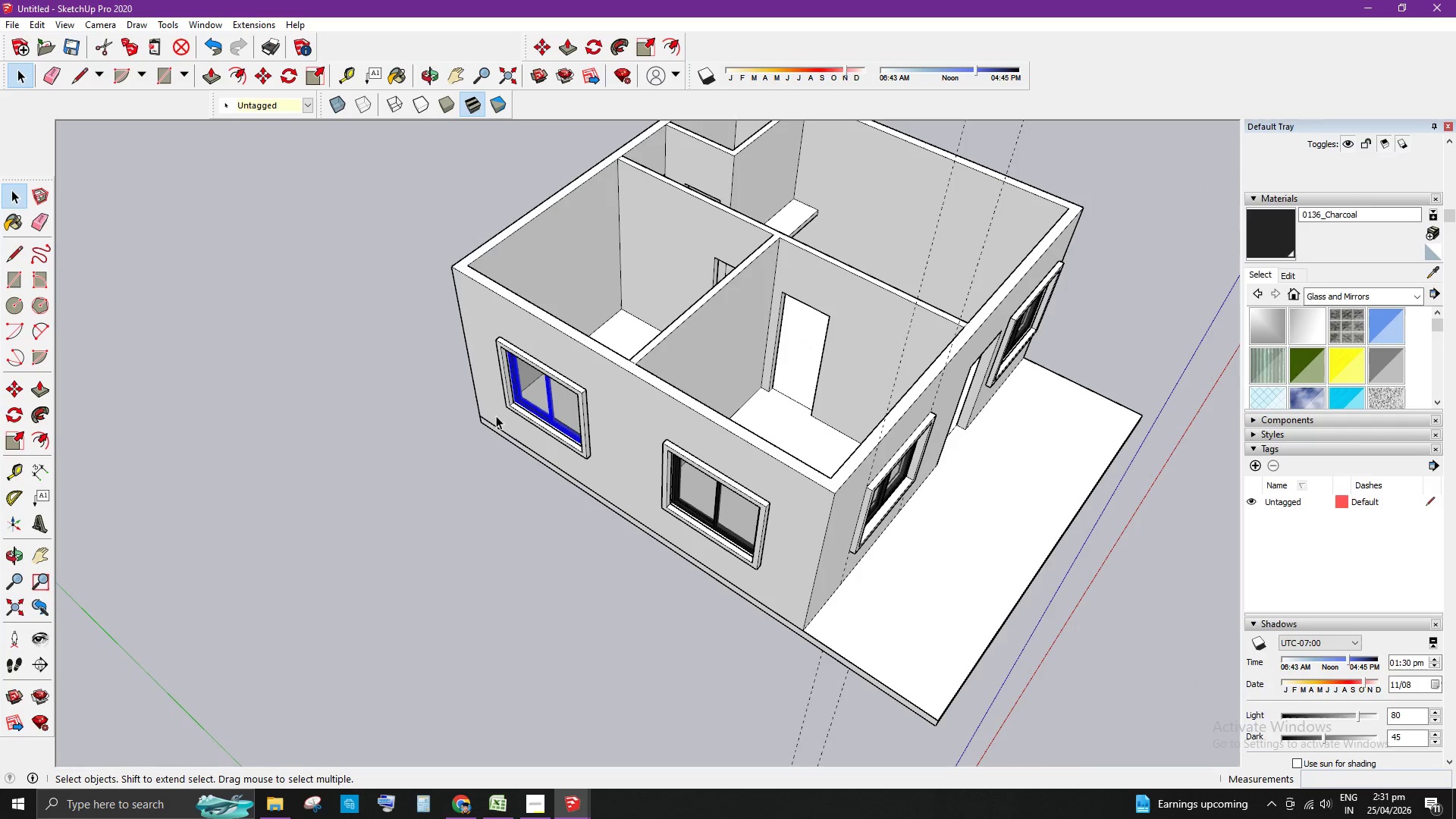 
key(Space)
 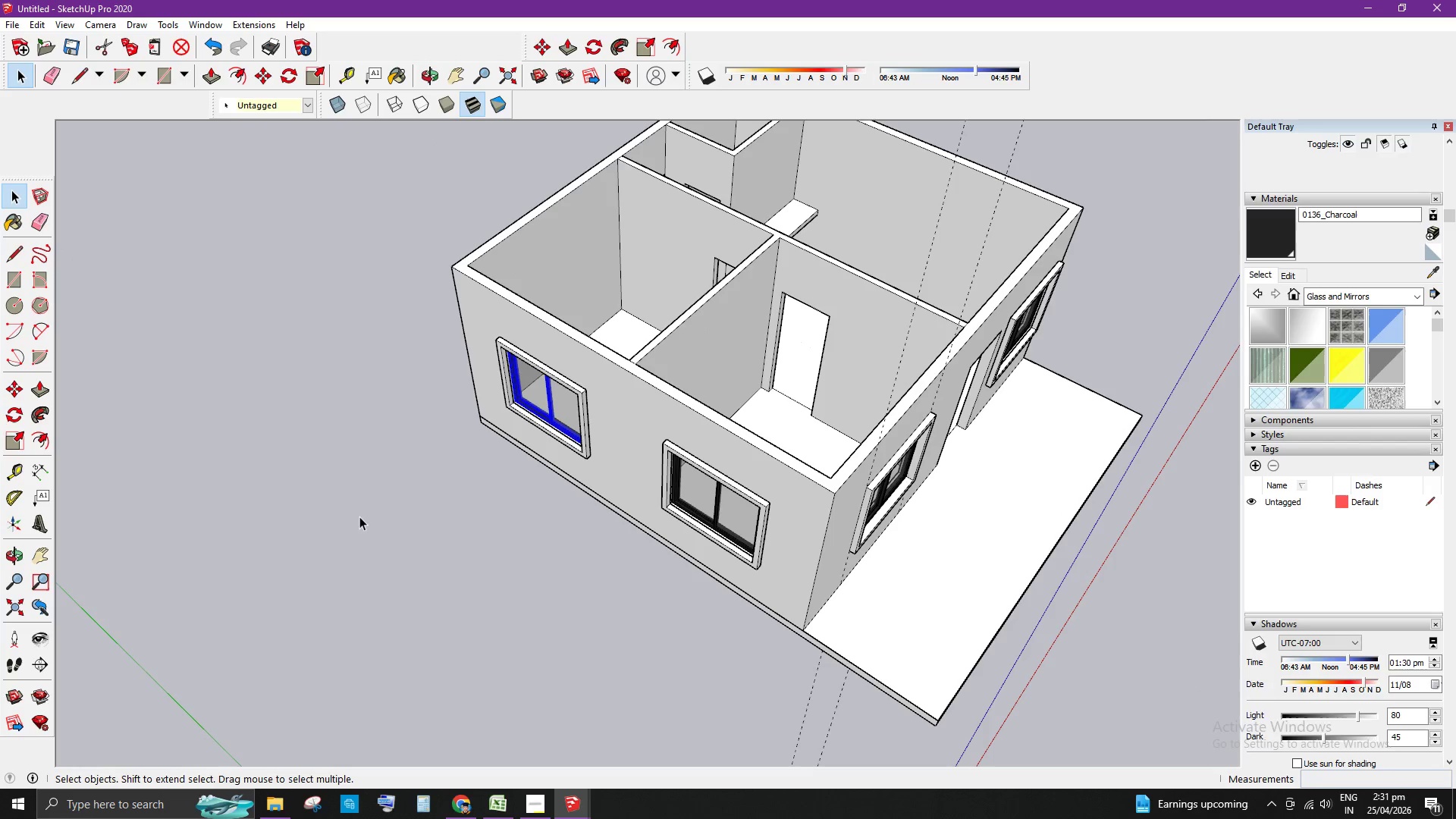 
scroll: coordinate [496, 416], scroll_direction: down, amount: 21.0
 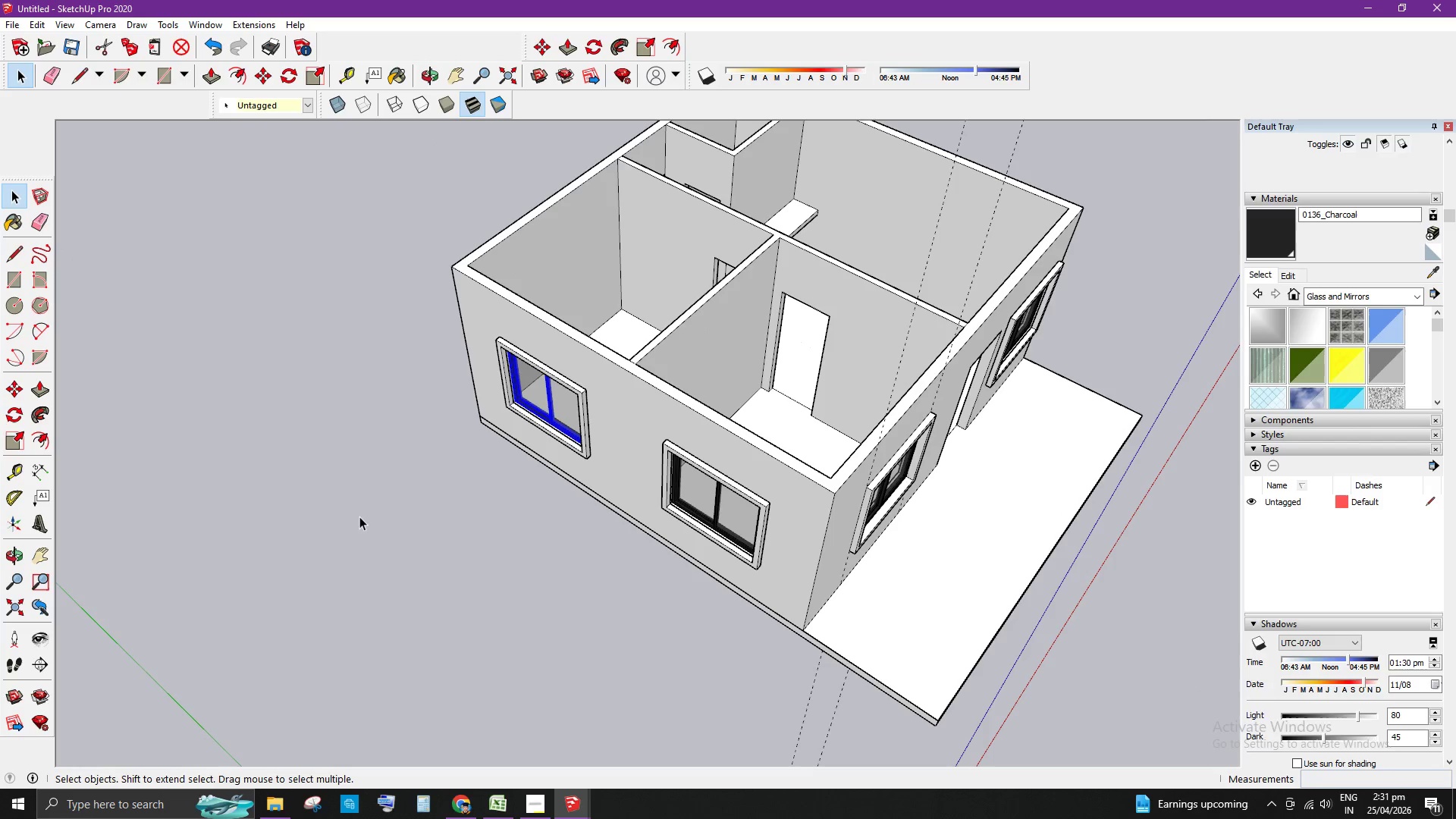 
left_click_drag(start_coordinate=[359, 516], to_coordinate=[359, 510])
 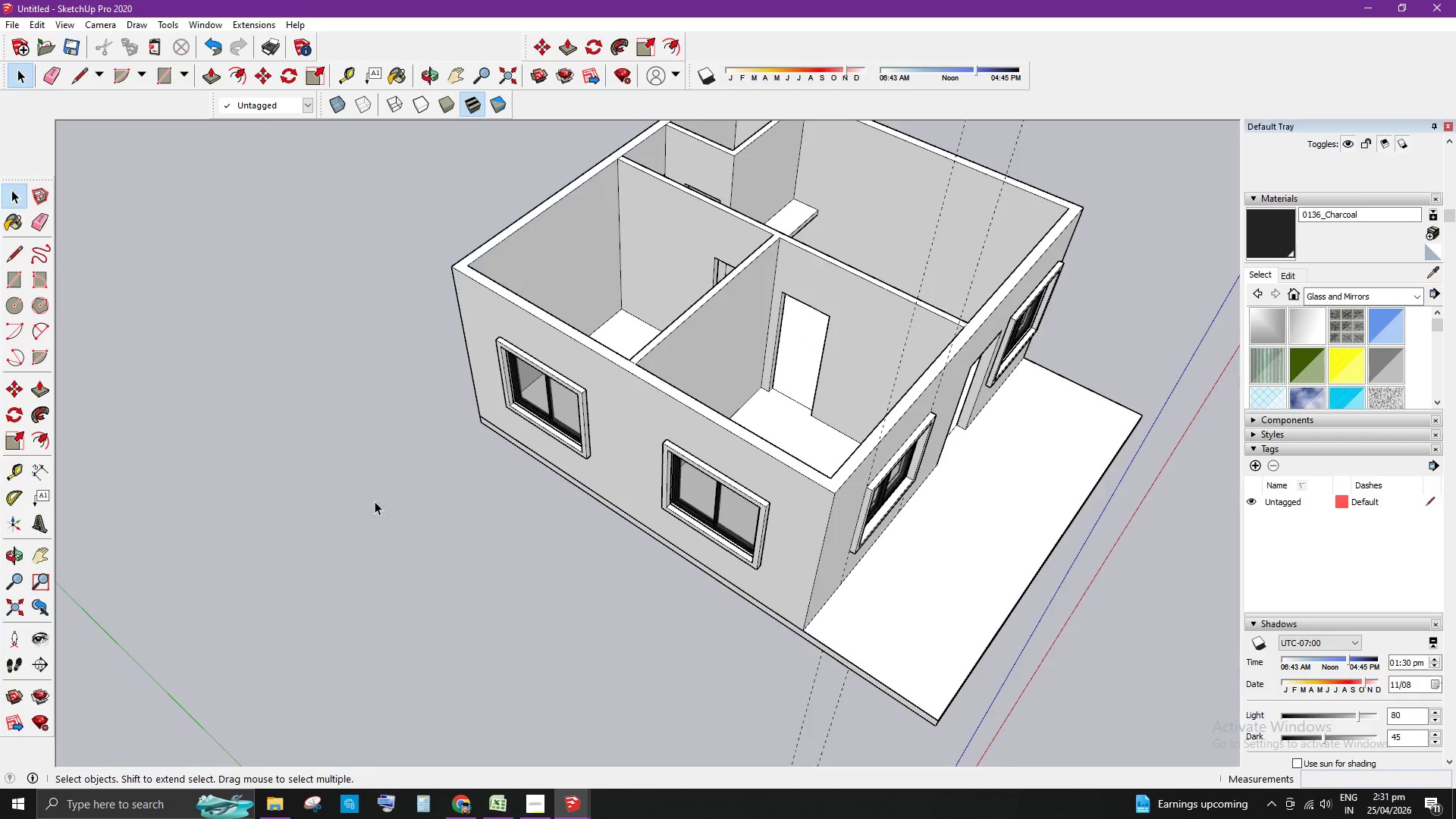 
scroll: coordinate [711, 498], scroll_direction: down, amount: 1.0
 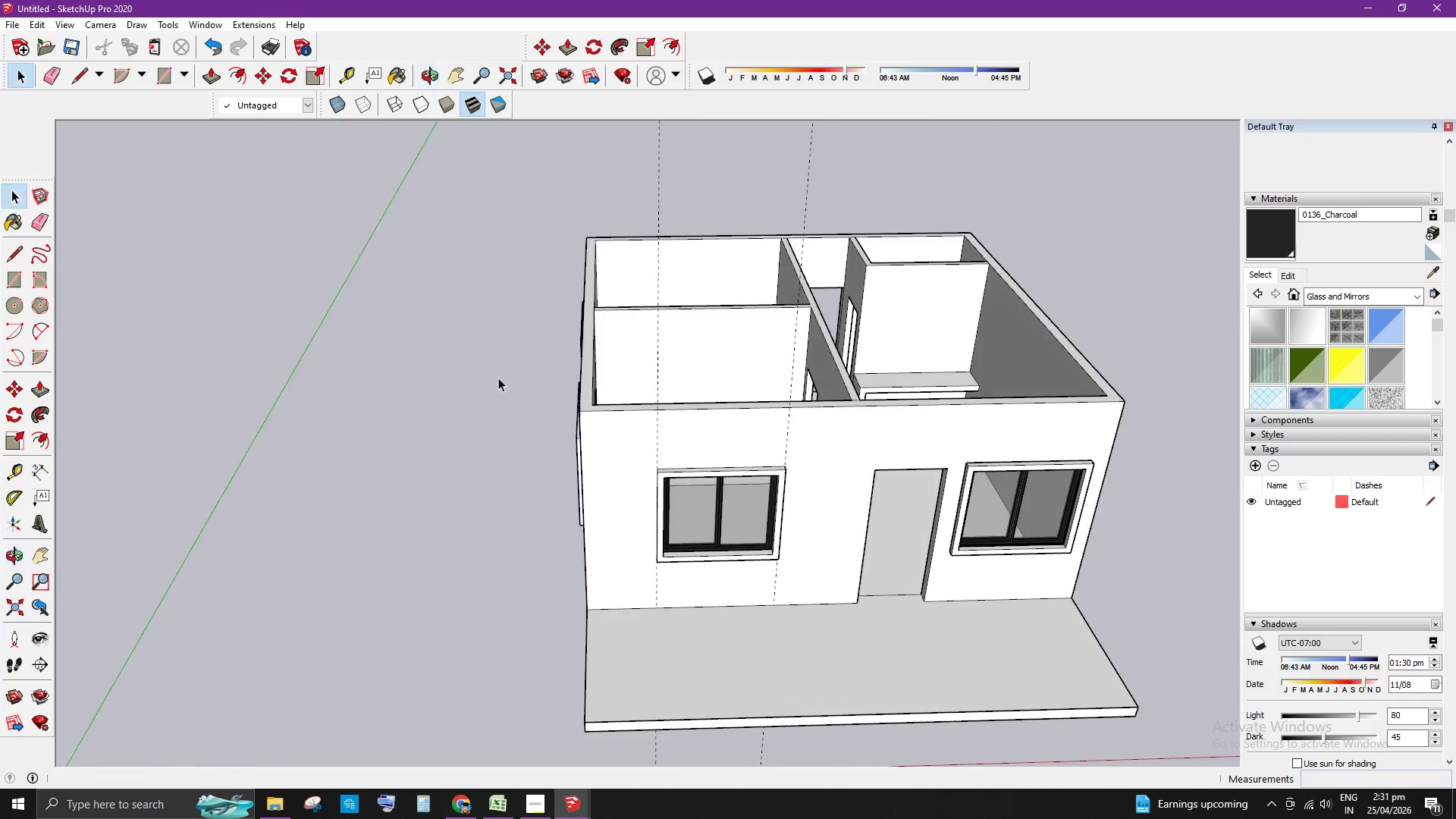 
scroll: coordinate [627, 545], scroll_direction: up, amount: 4.0
 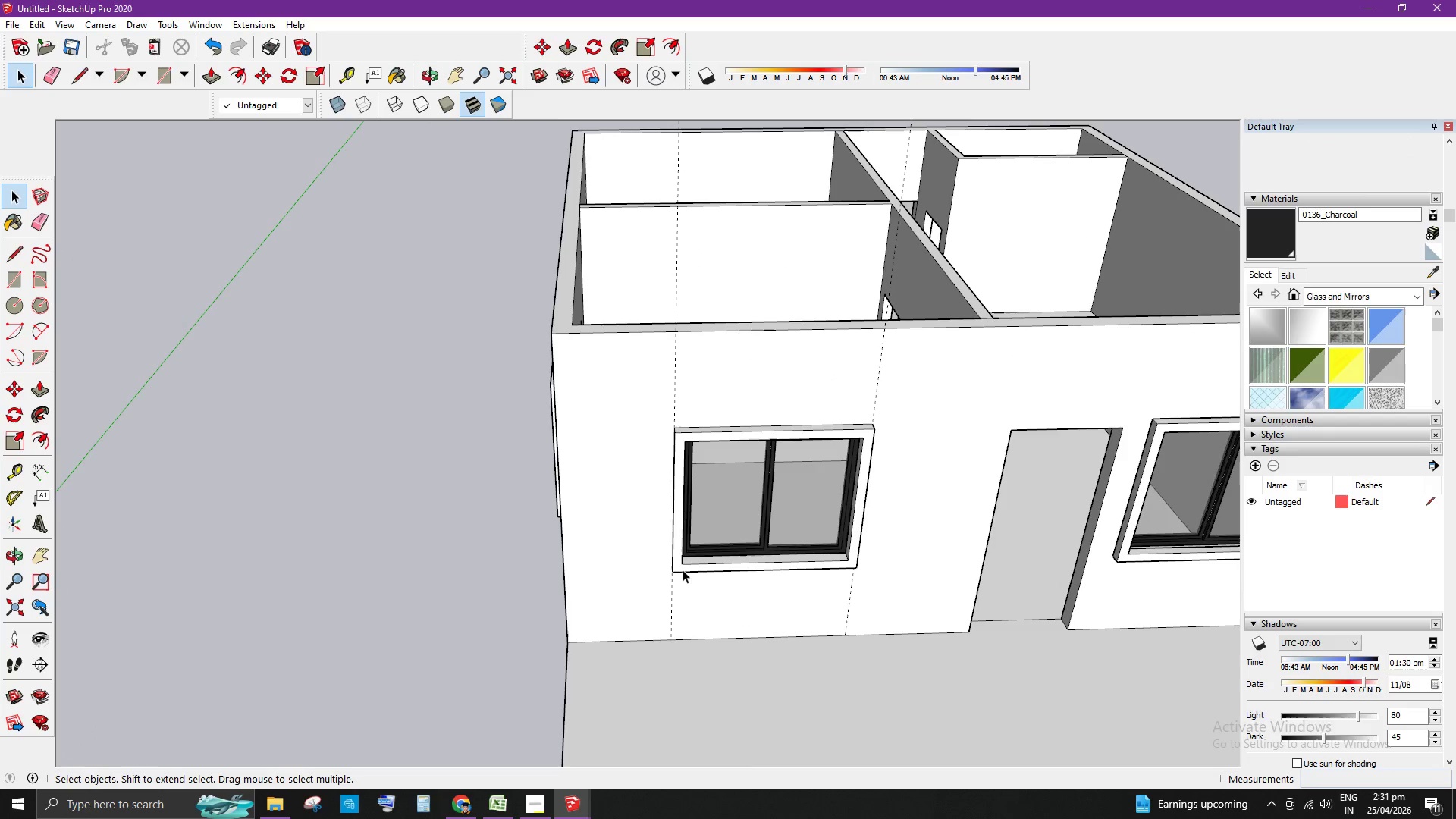 
key(E)
 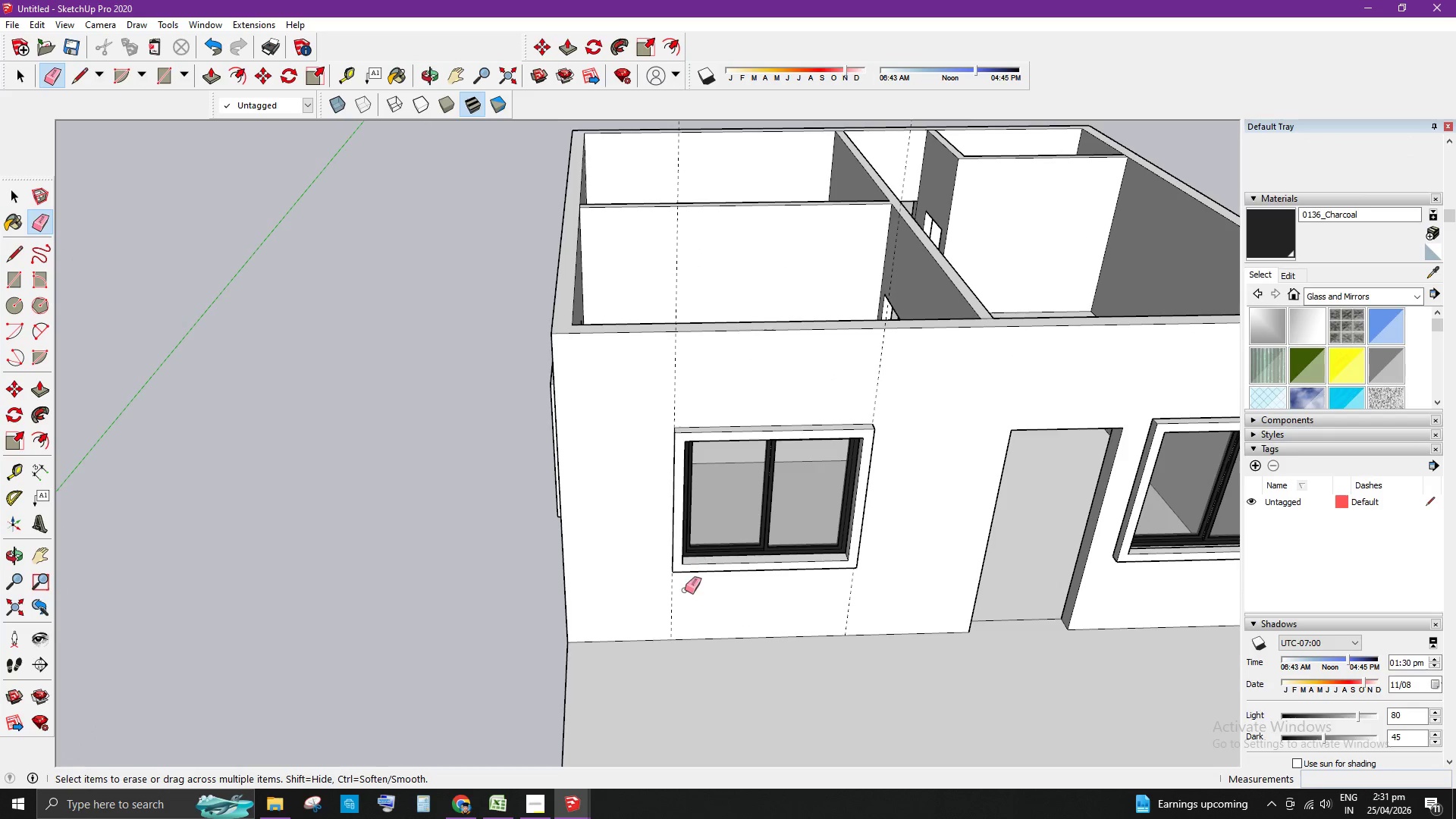 
left_click_drag(start_coordinate=[657, 594], to_coordinate=[646, 592])
 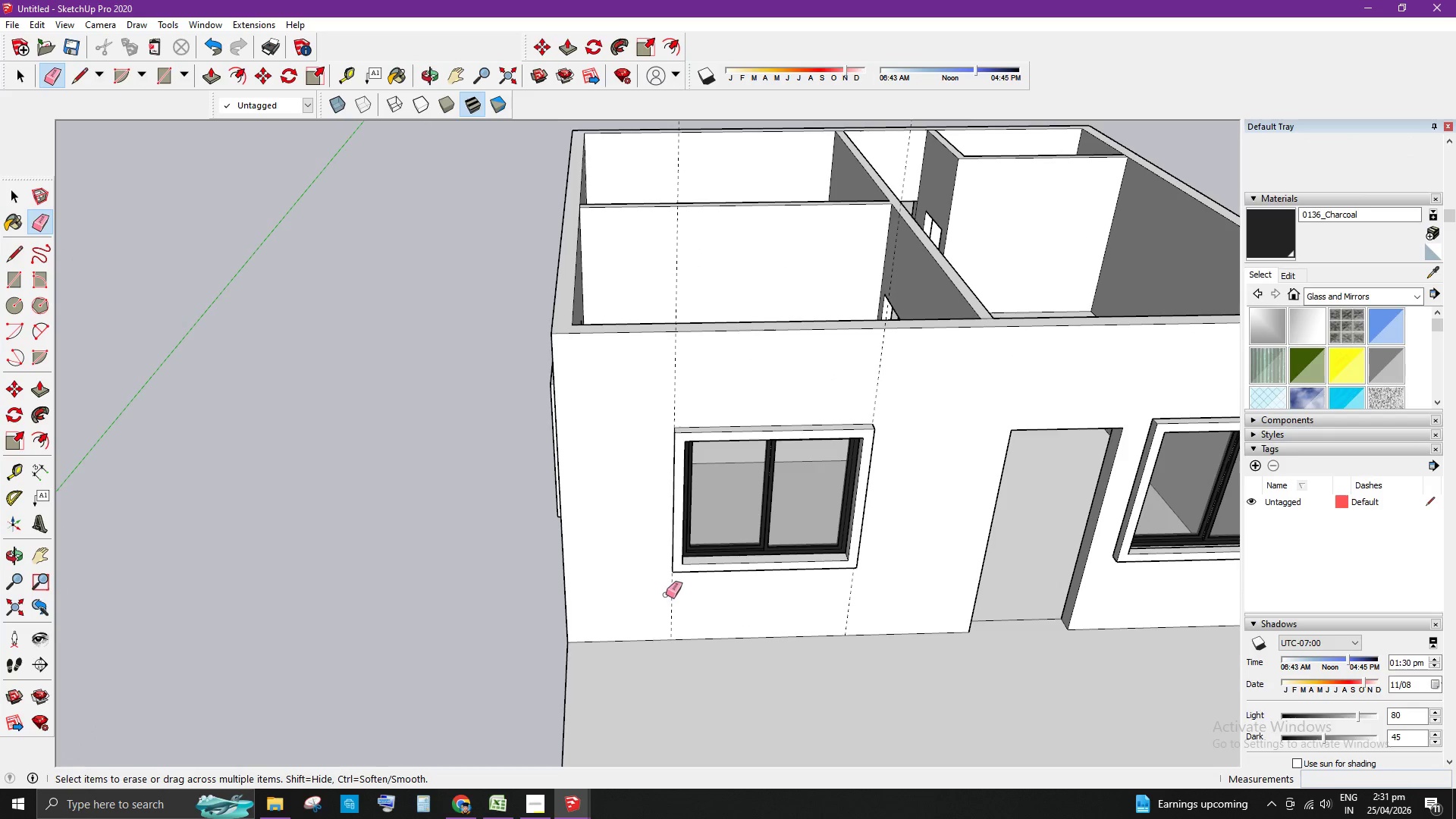 
left_click_drag(start_coordinate=[680, 598], to_coordinate=[664, 593])
 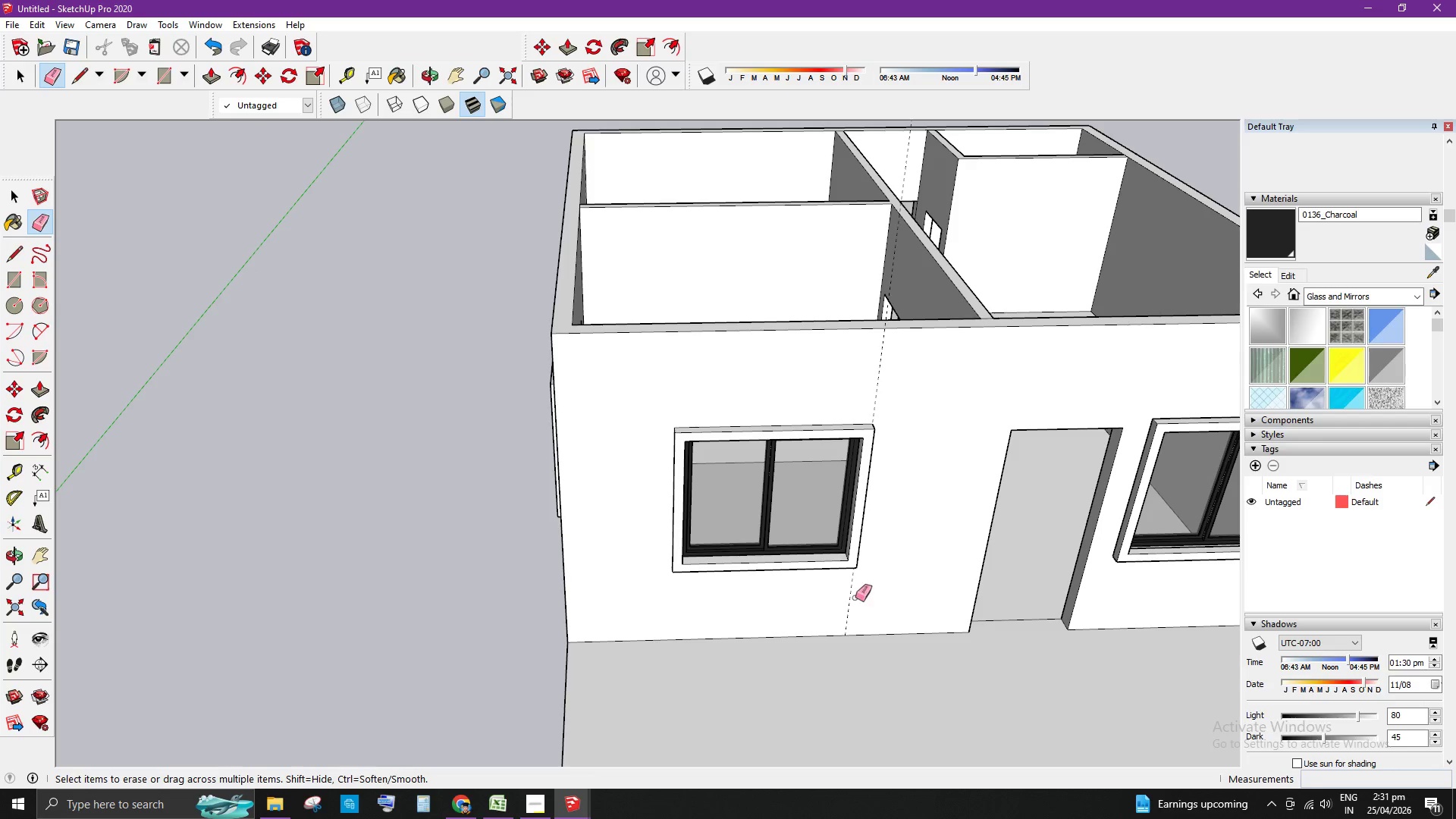 
left_click_drag(start_coordinate=[853, 595], to_coordinate=[839, 599])
 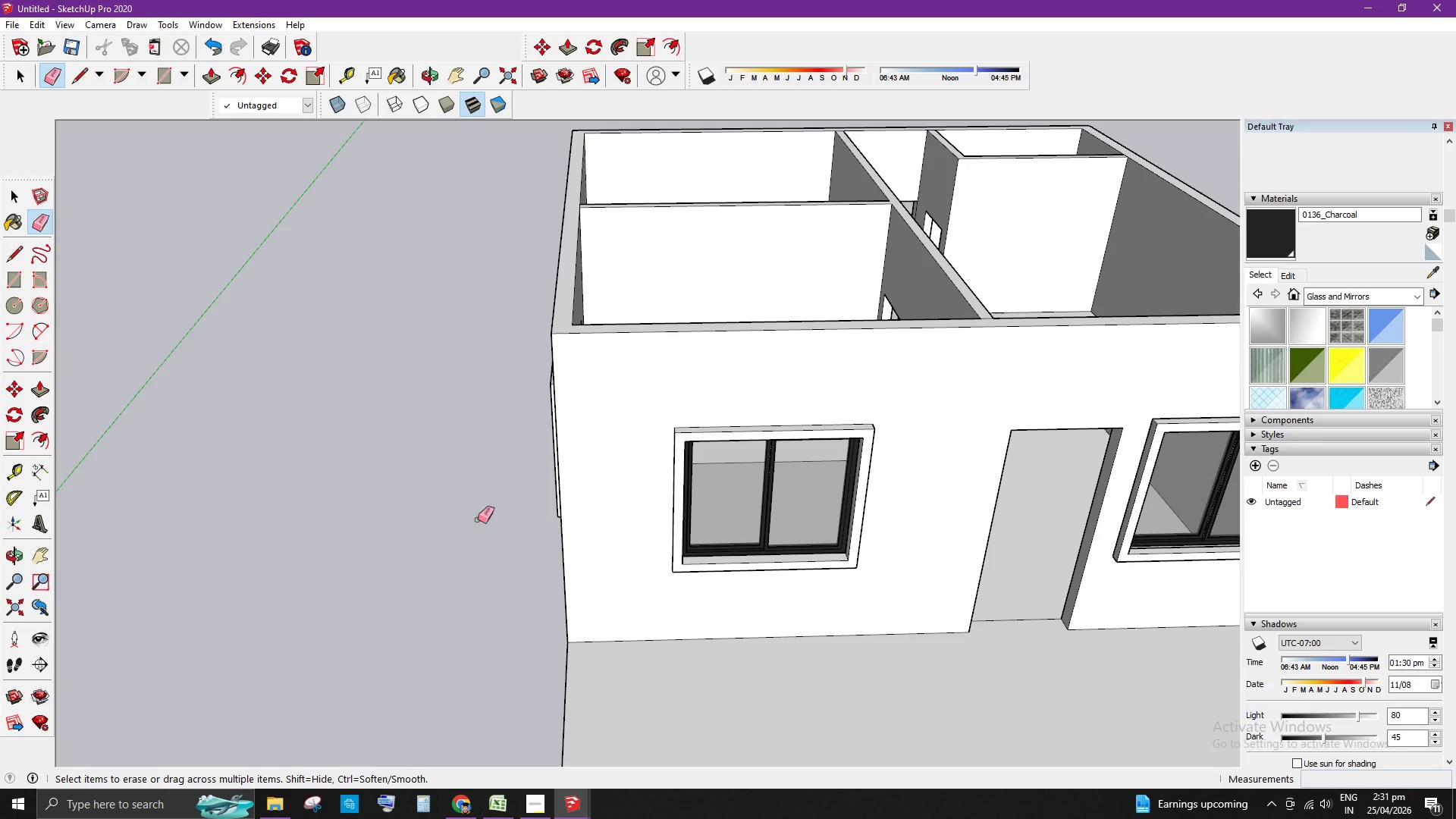 
key(Space)
 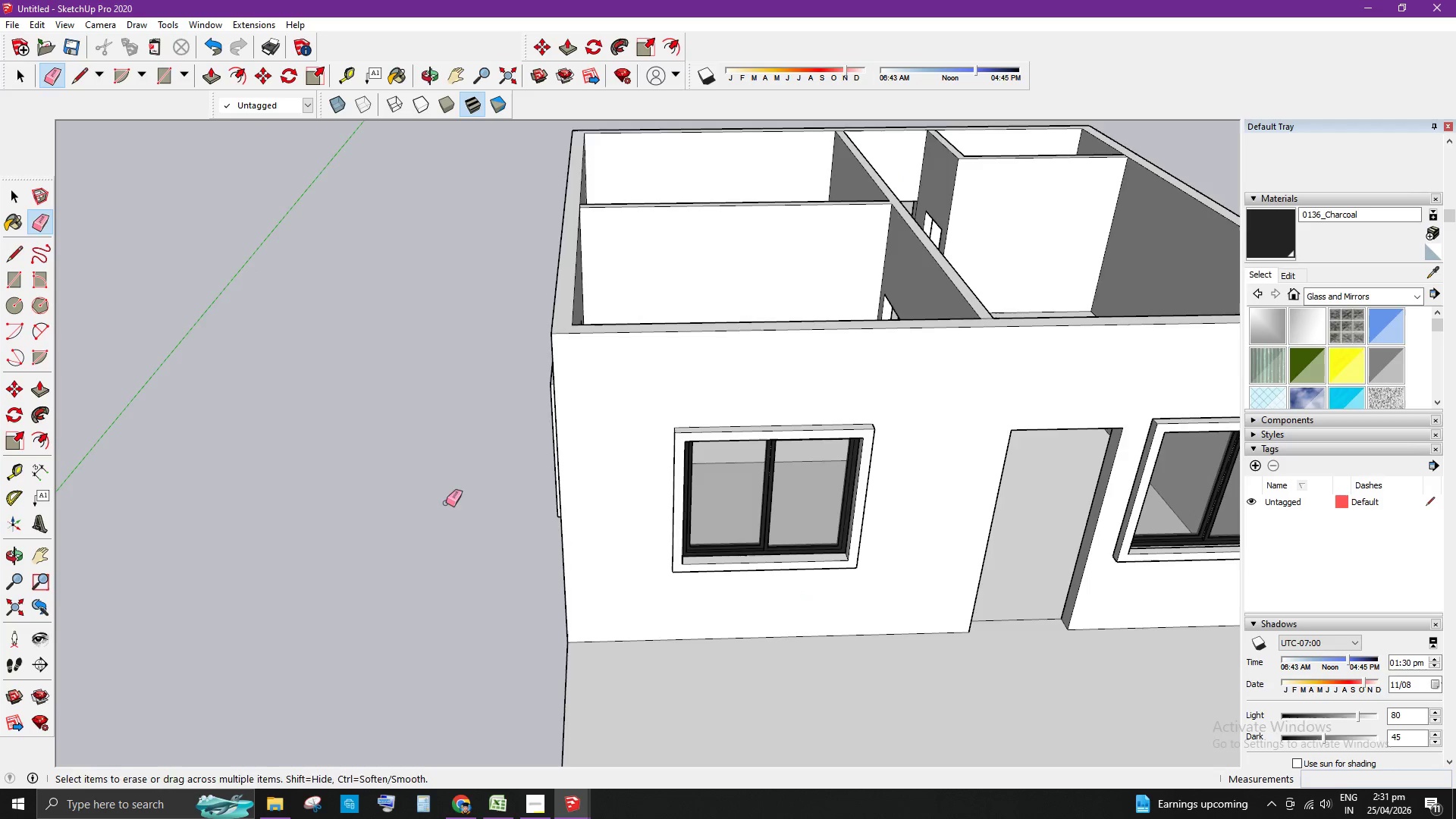 
scroll: coordinate [477, 496], scroll_direction: down, amount: 10.0
 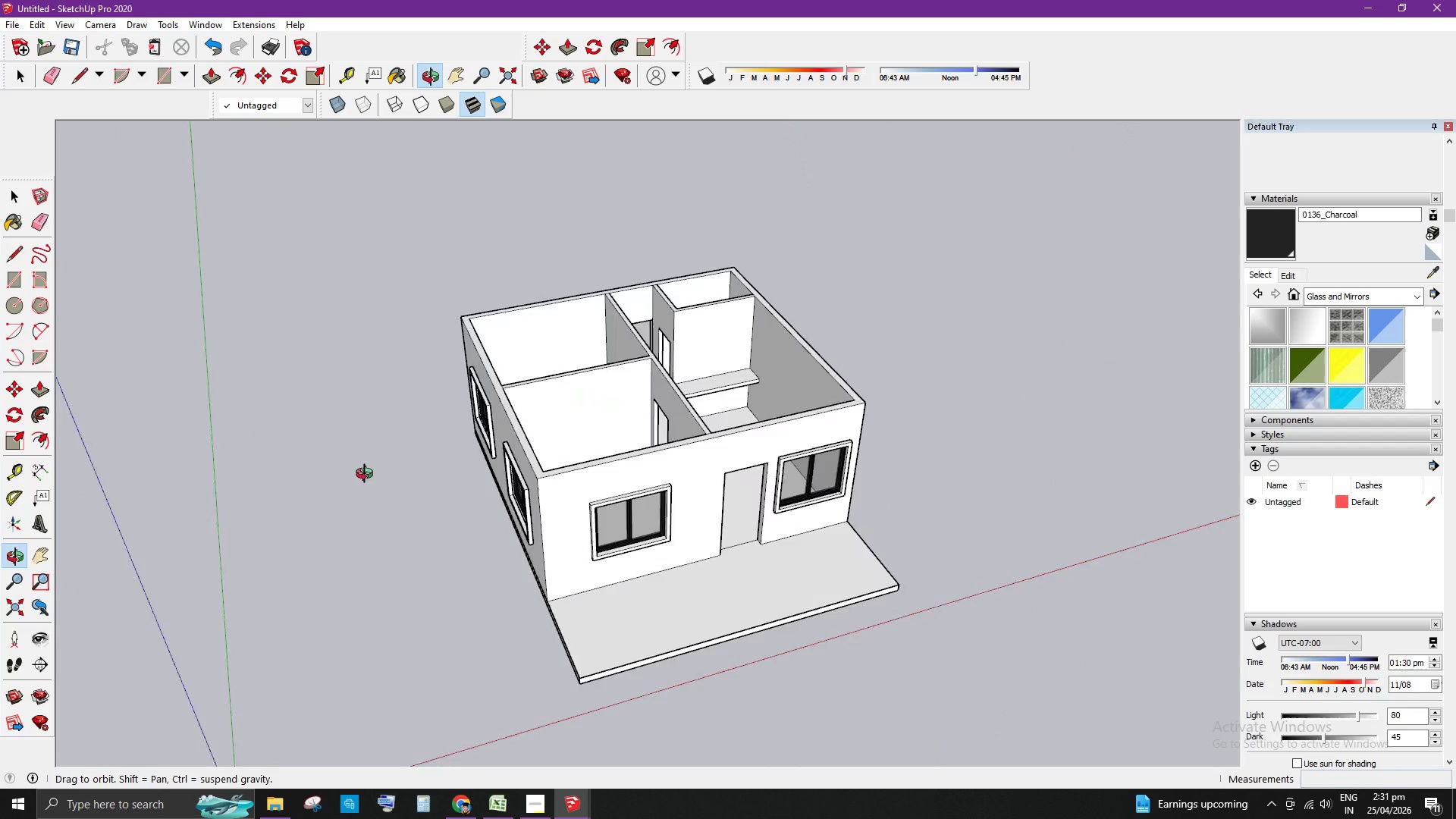 
scroll: coordinate [679, 320], scroll_direction: up, amount: 7.0
 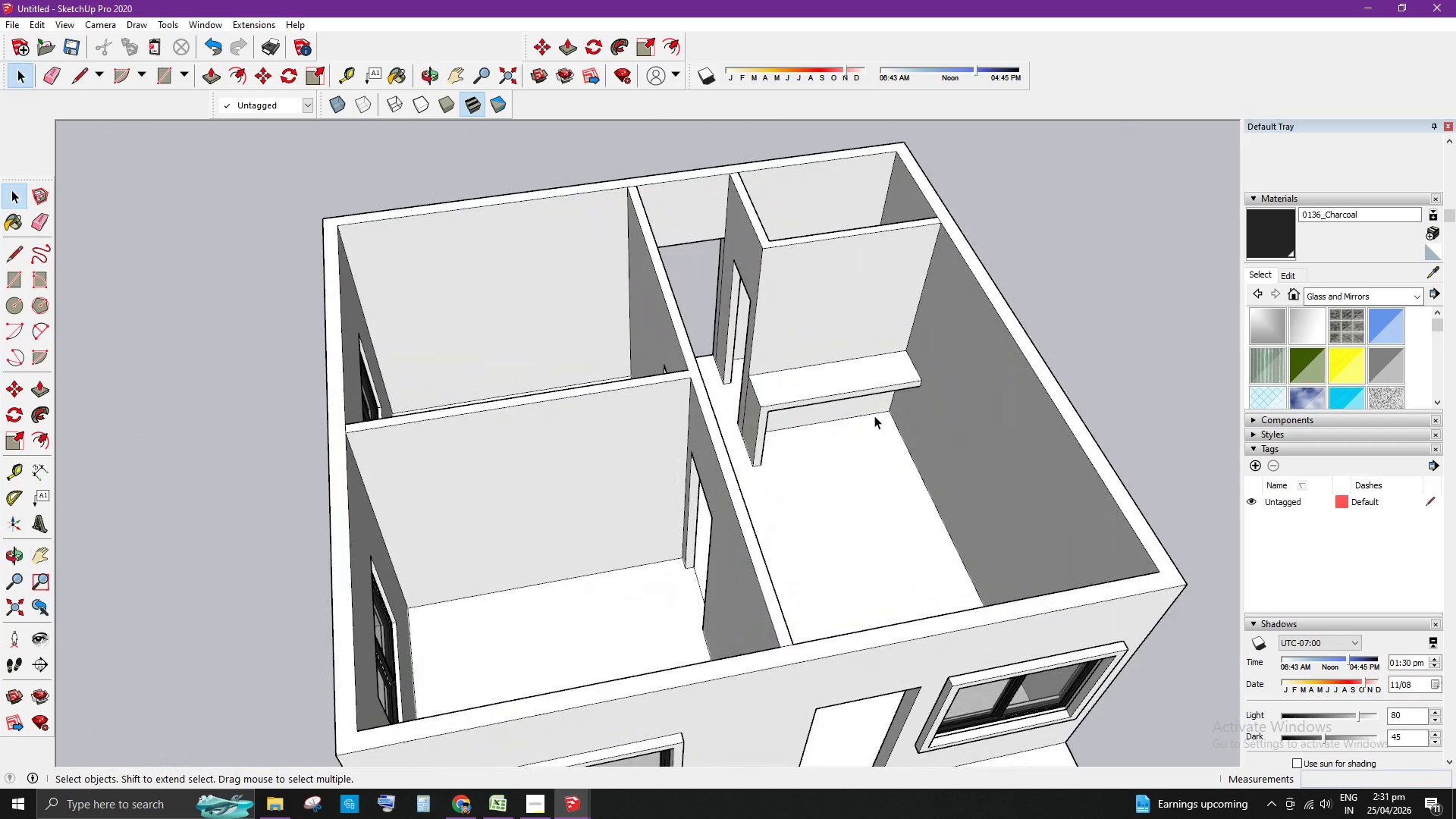 
scroll: coordinate [842, 409], scroll_direction: down, amount: 4.0
 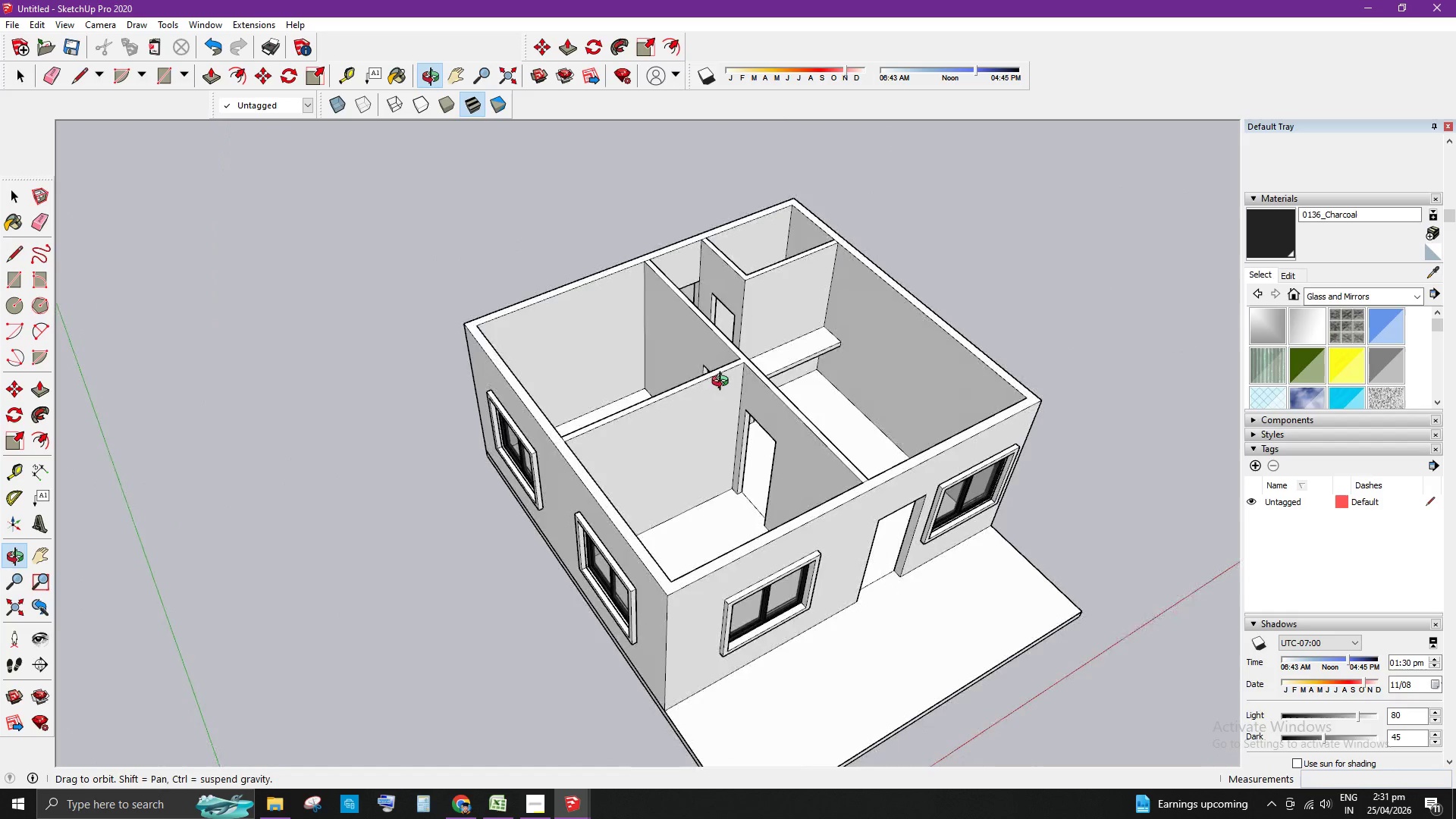 
scroll: coordinate [692, 308], scroll_direction: up, amount: 6.0
 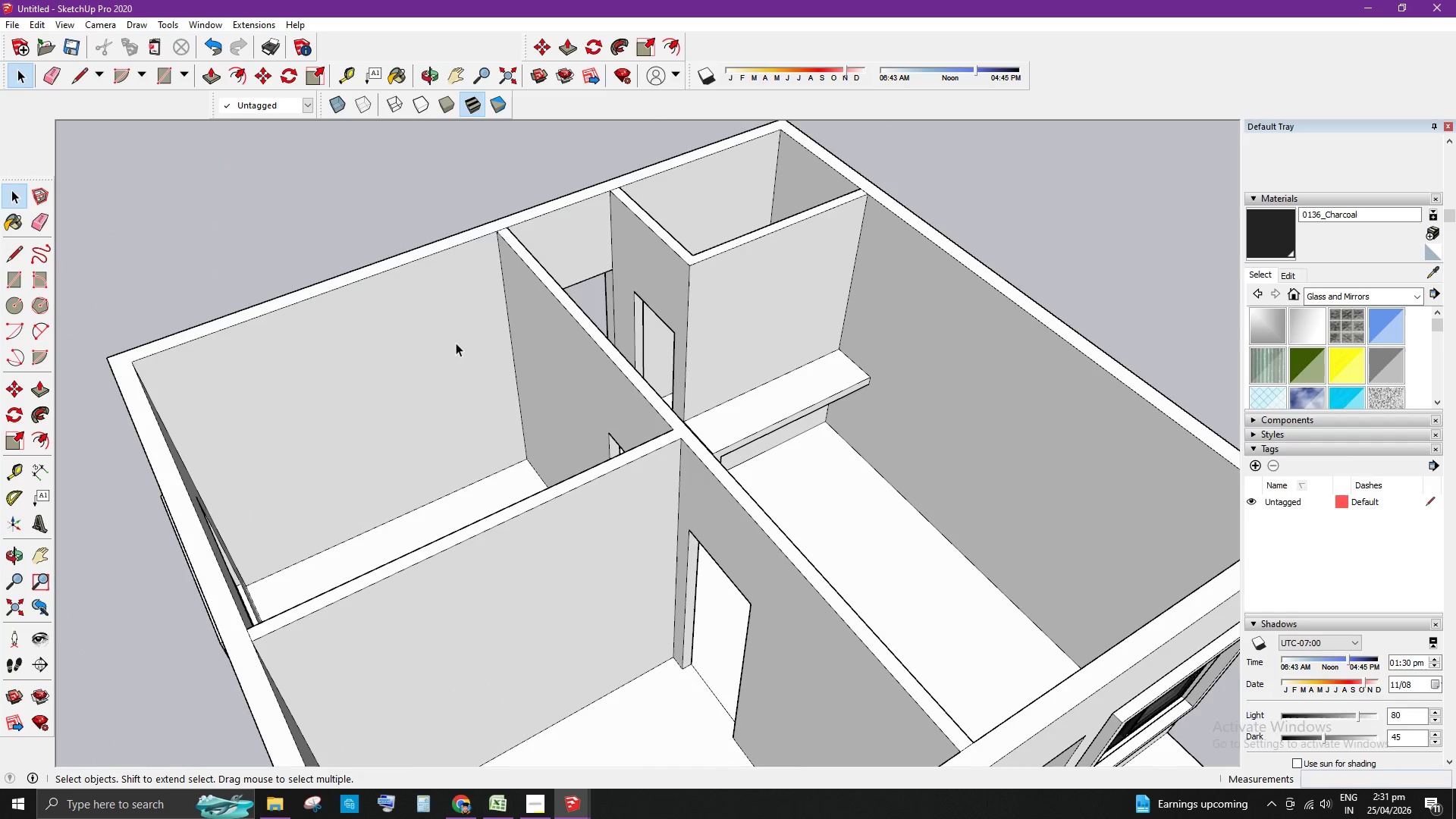 
scroll: coordinate [487, 348], scroll_direction: down, amount: 1.0
 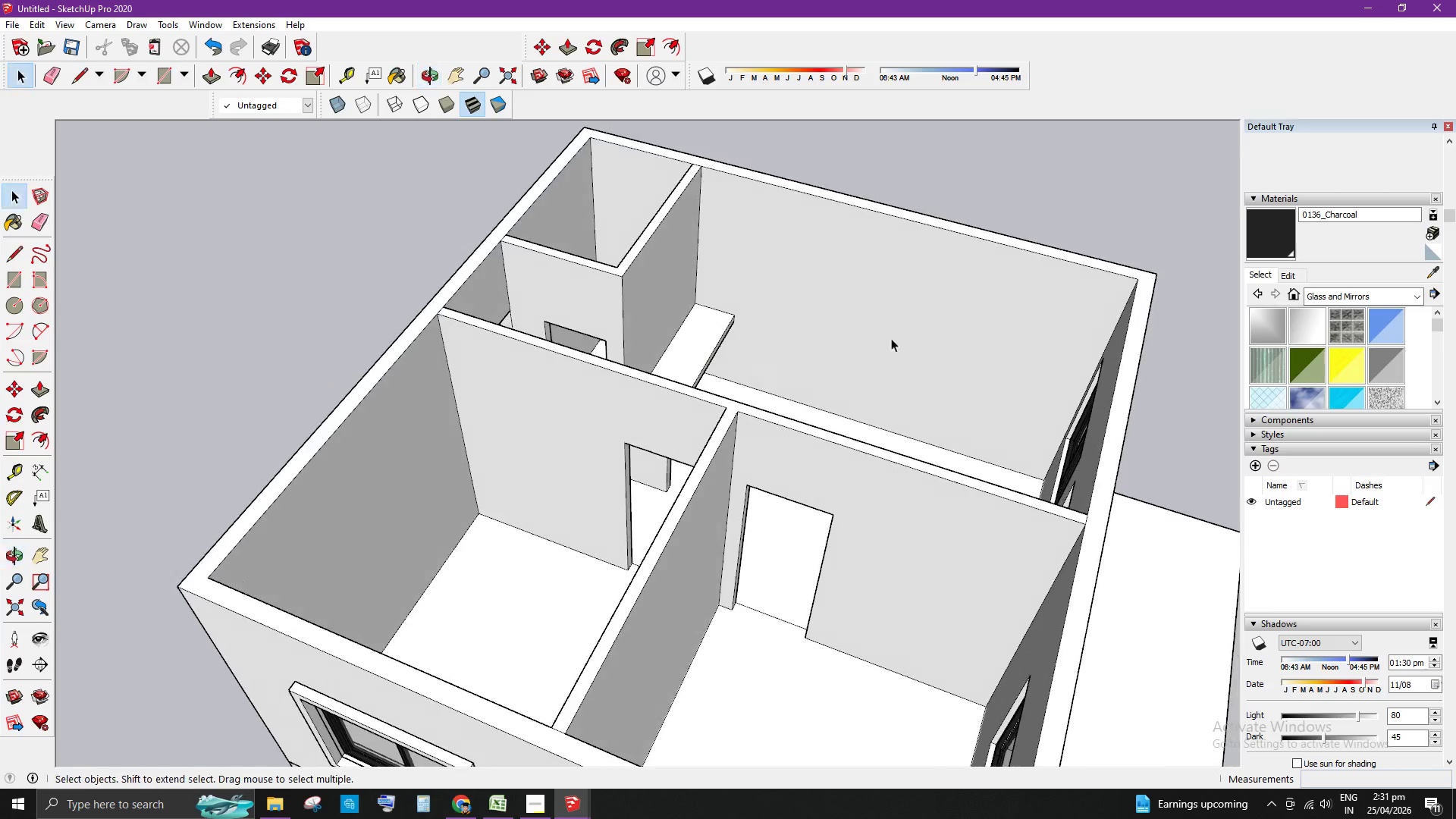 
scroll: coordinate [1081, 300], scroll_direction: up, amount: 4.0
 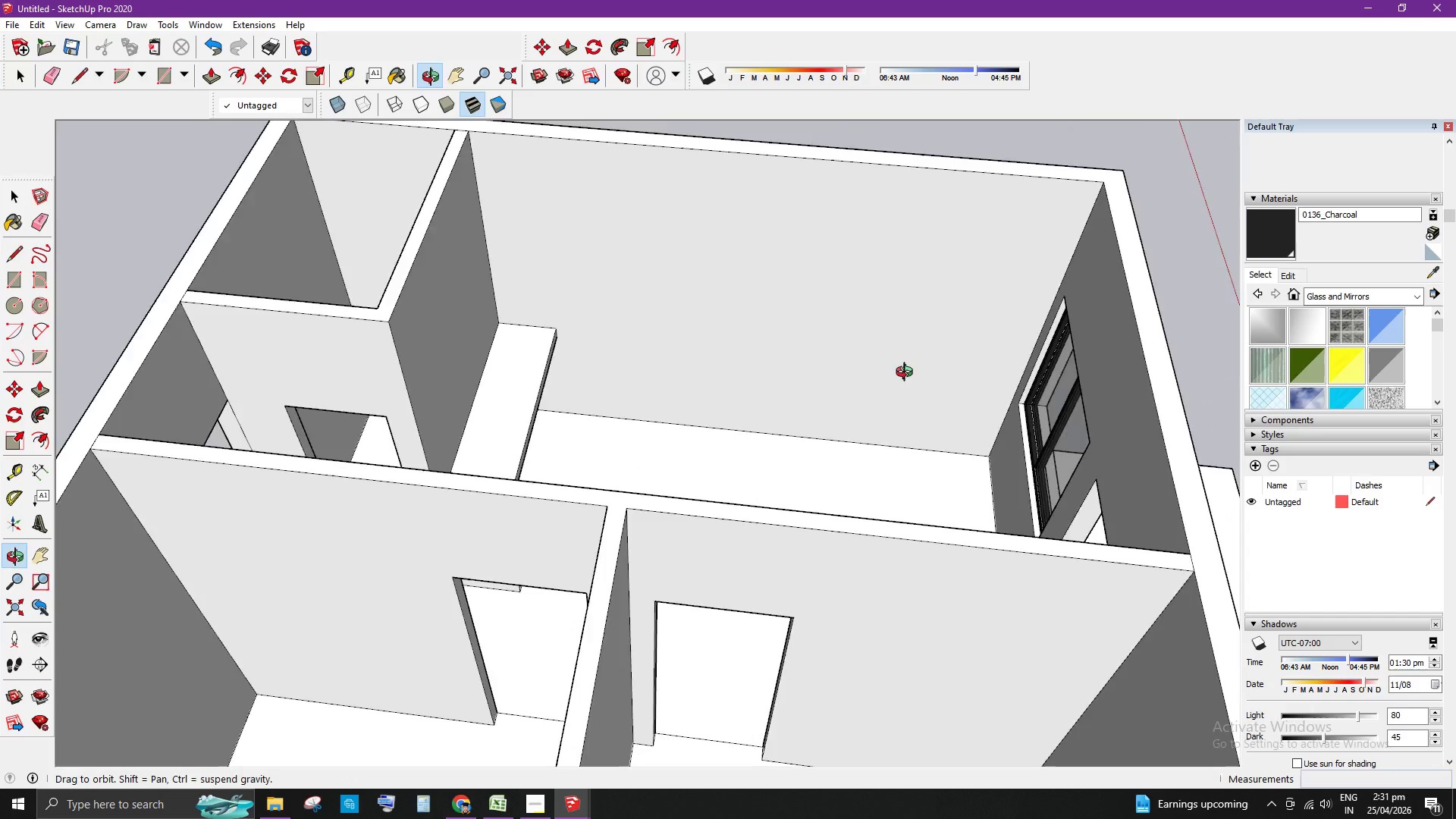 
scroll: coordinate [673, 435], scroll_direction: down, amount: 9.0
 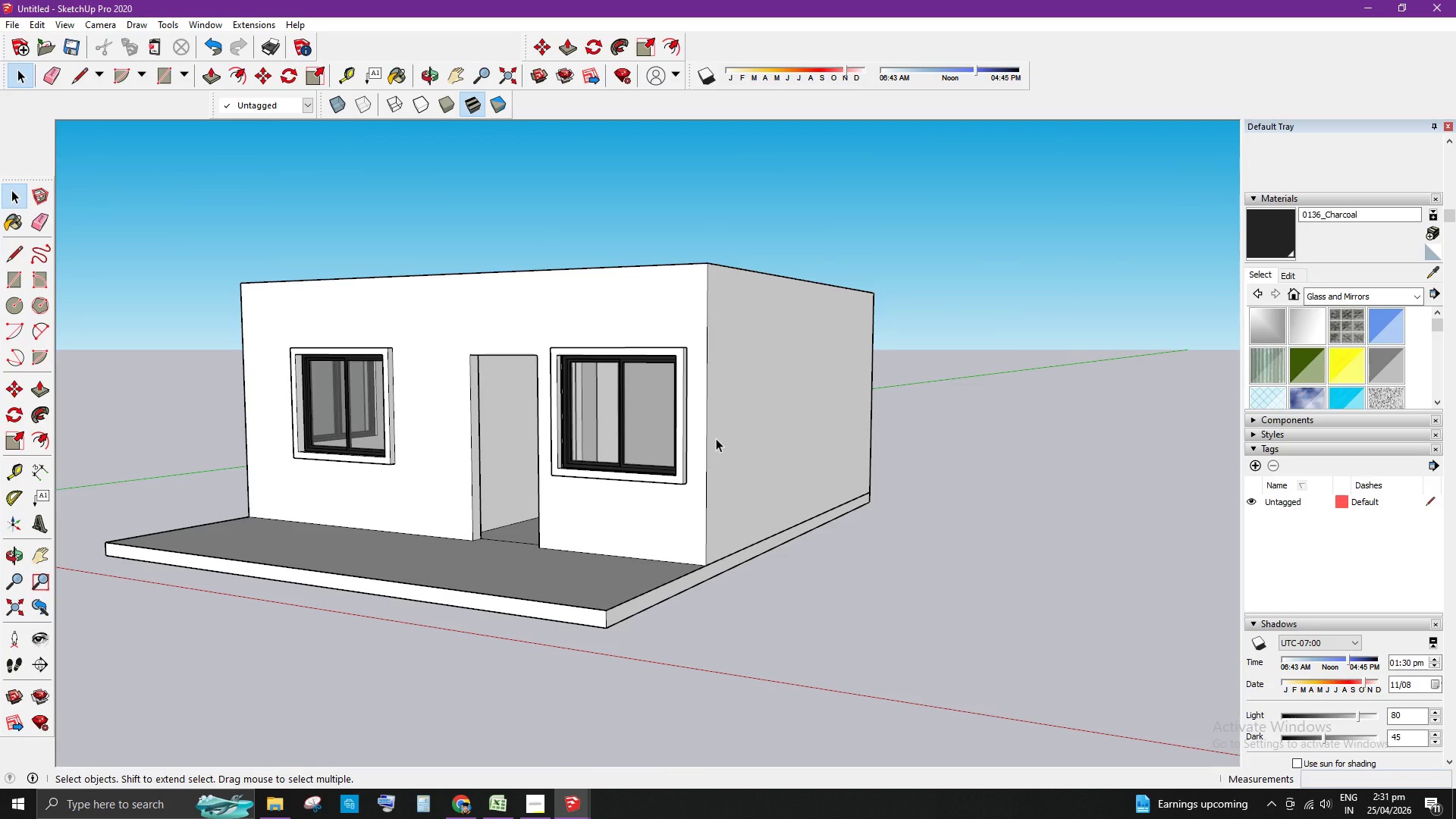 
wait(5.15)
 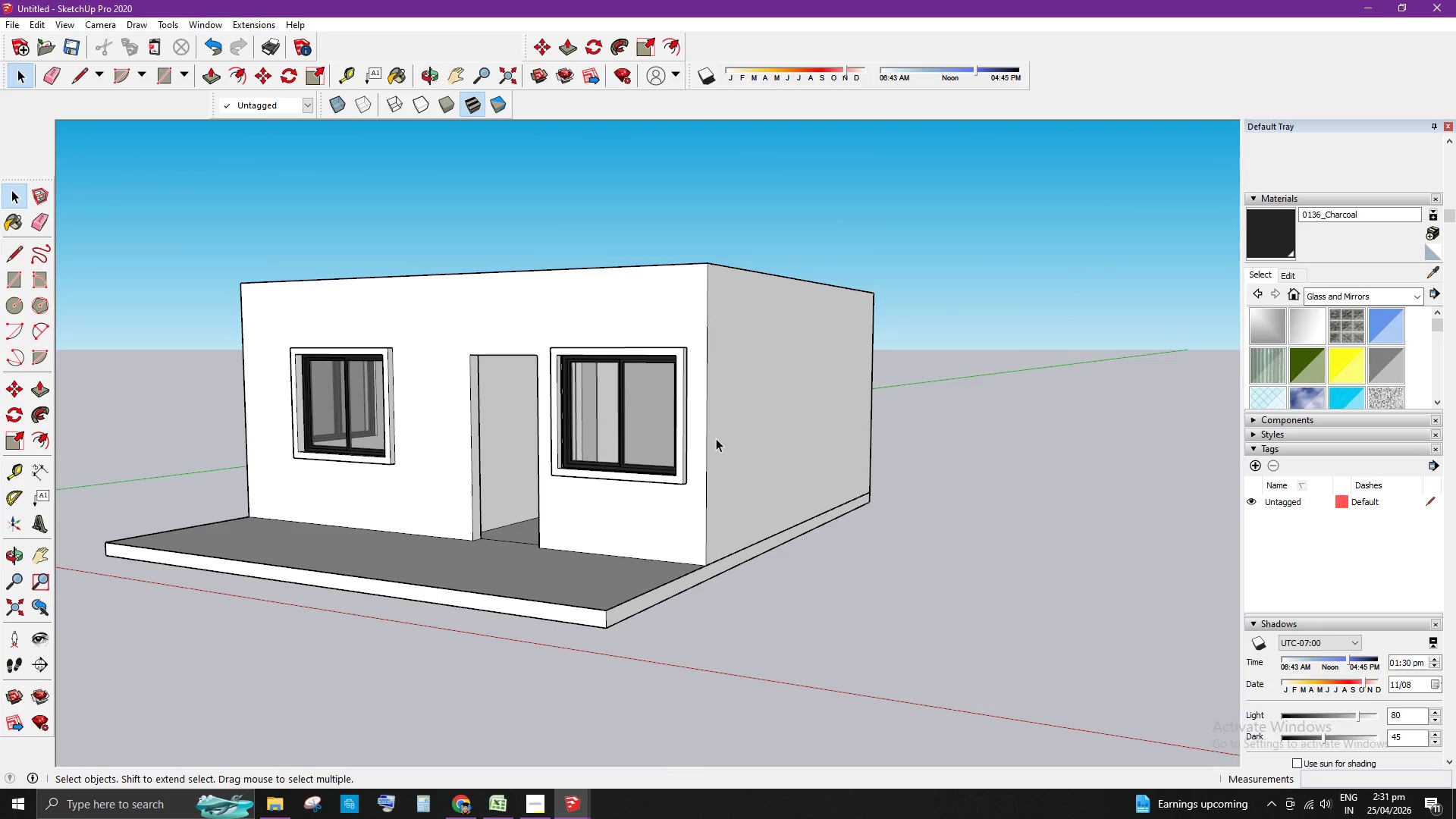 
scroll: coordinate [717, 438], scroll_direction: down, amount: 5.0
 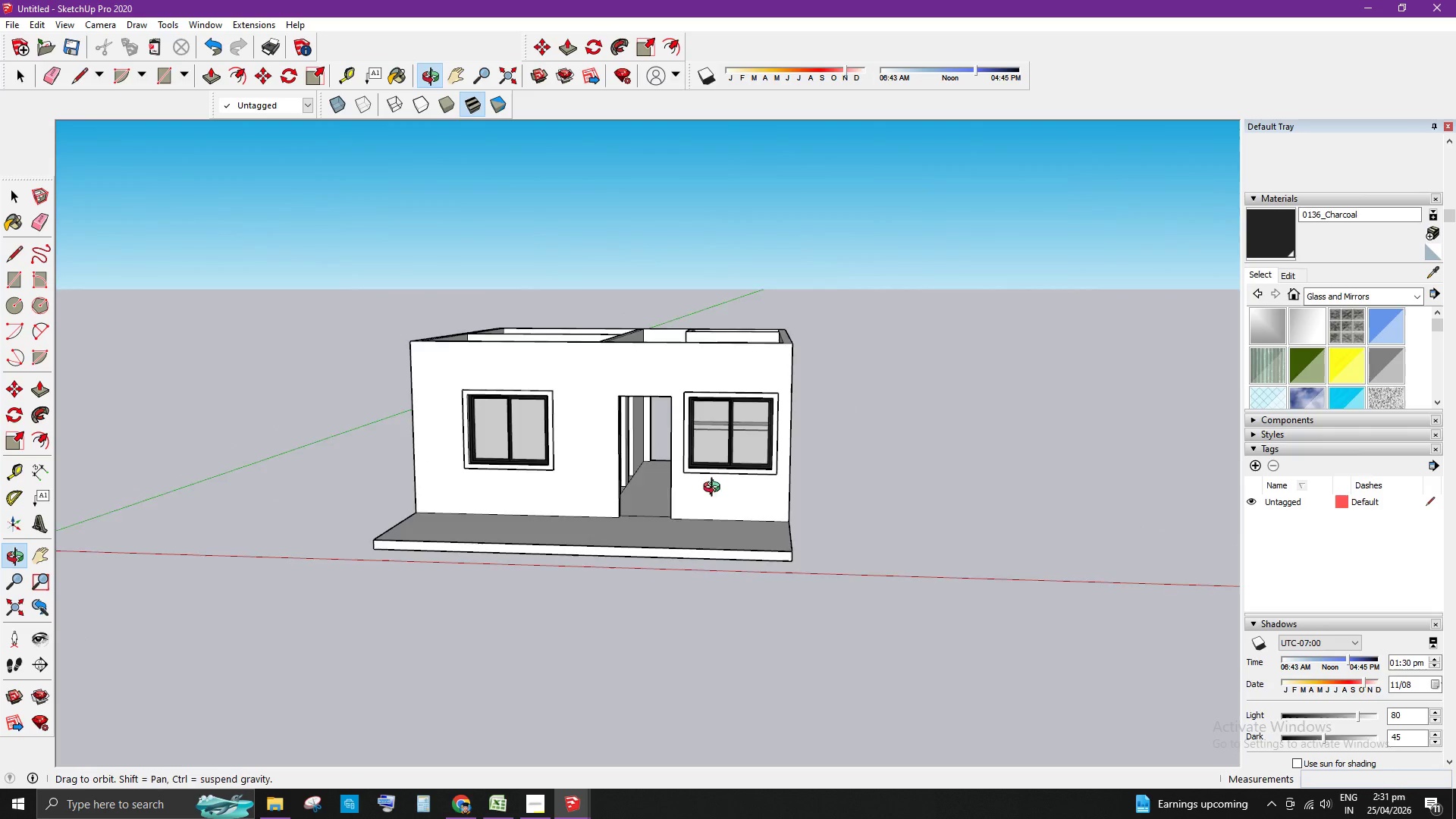 
scroll: coordinate [659, 434], scroll_direction: up, amount: 4.0
 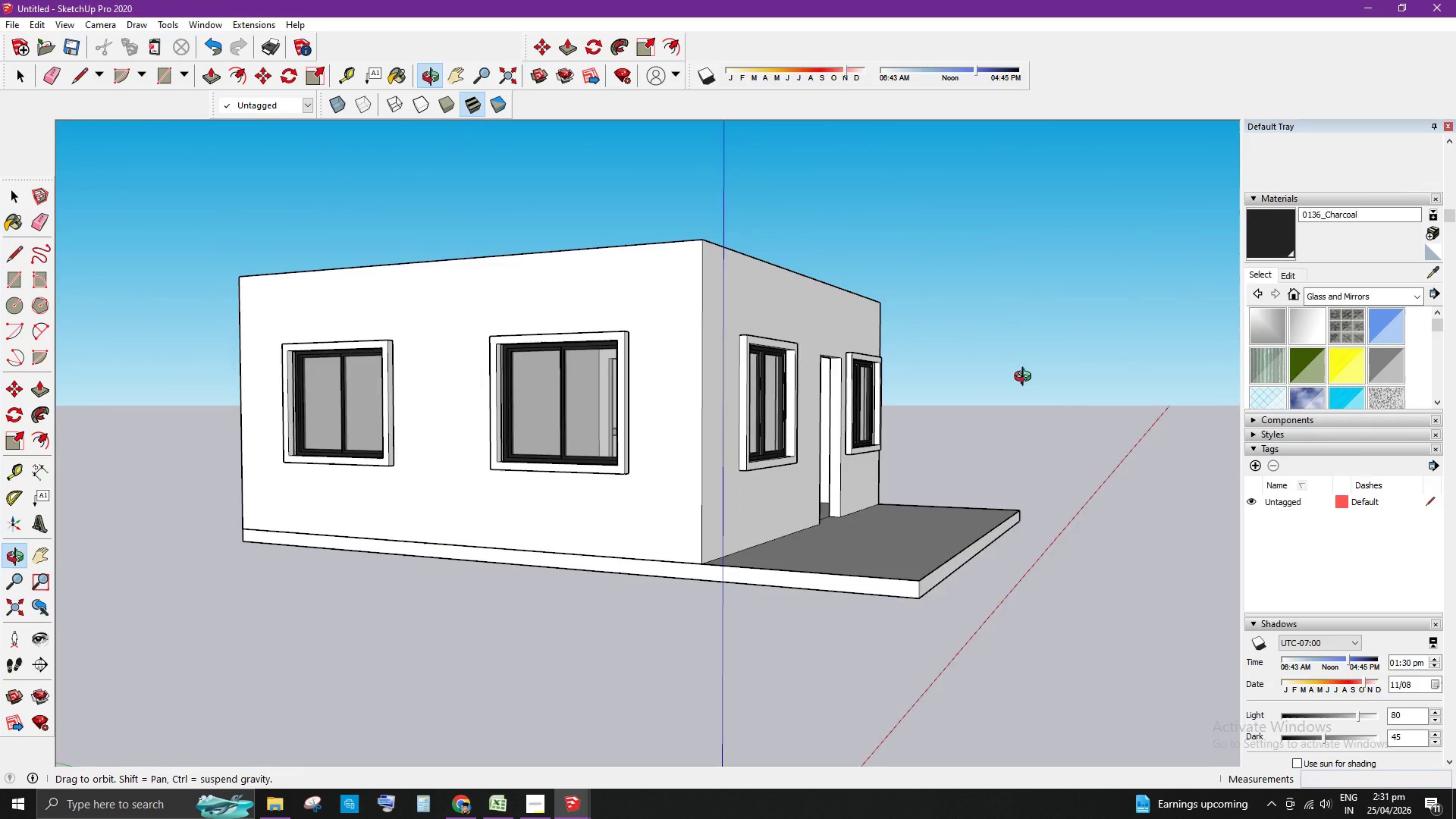 
scroll: coordinate [802, 394], scroll_direction: none, amount: 0.0
 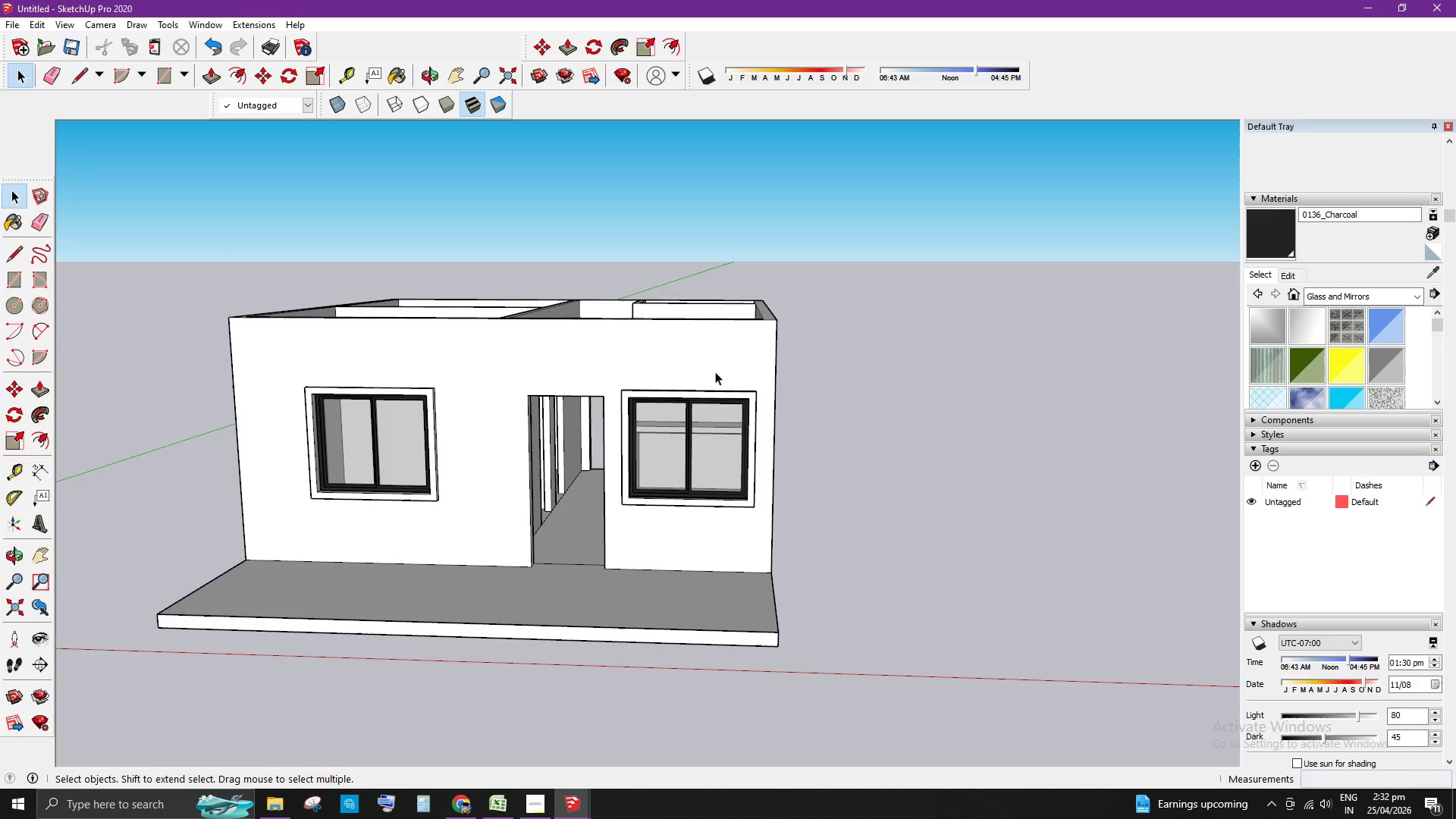 
wait(5.03)
 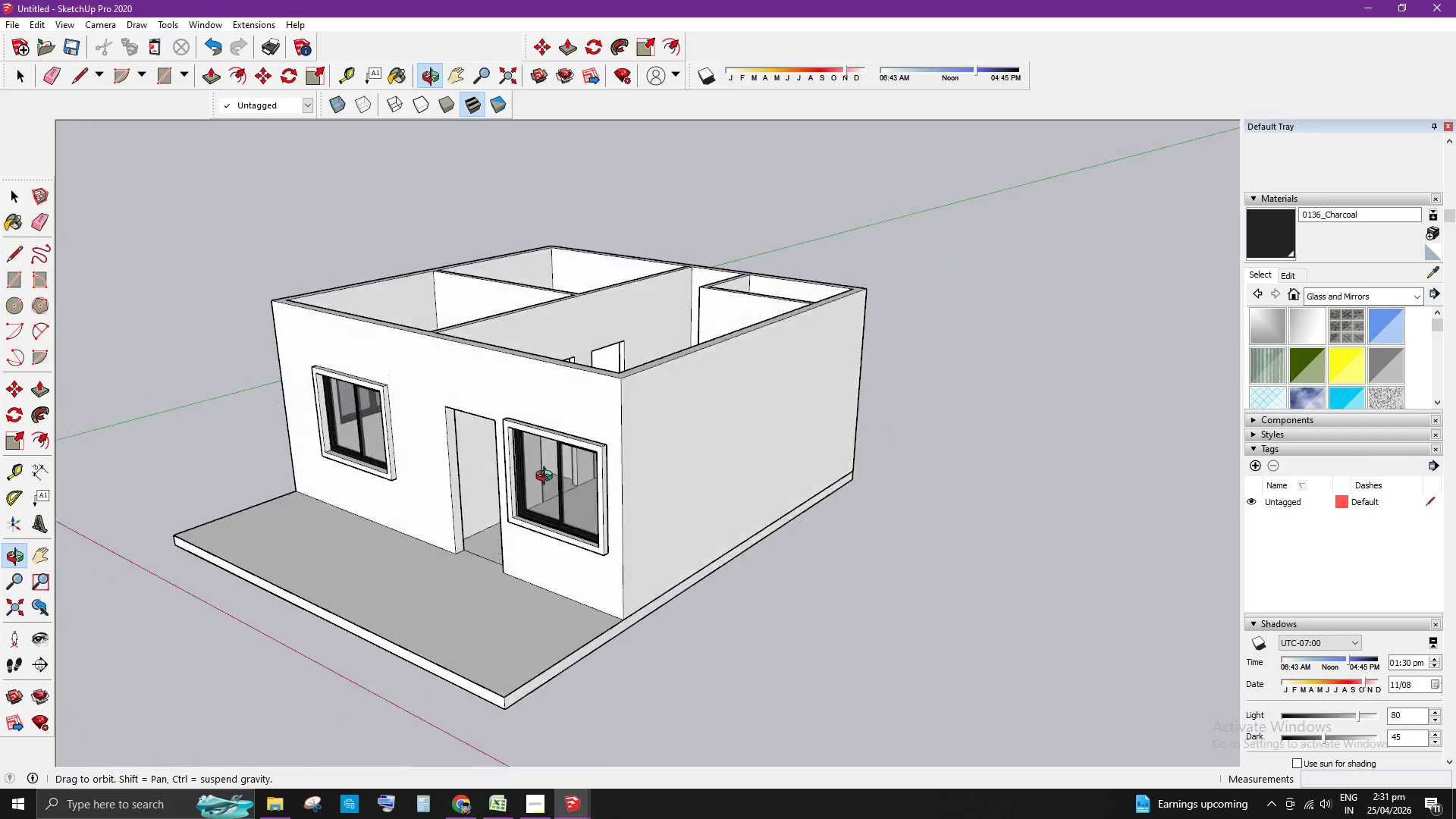 
scroll: coordinate [736, 453], scroll_direction: up, amount: 3.0
 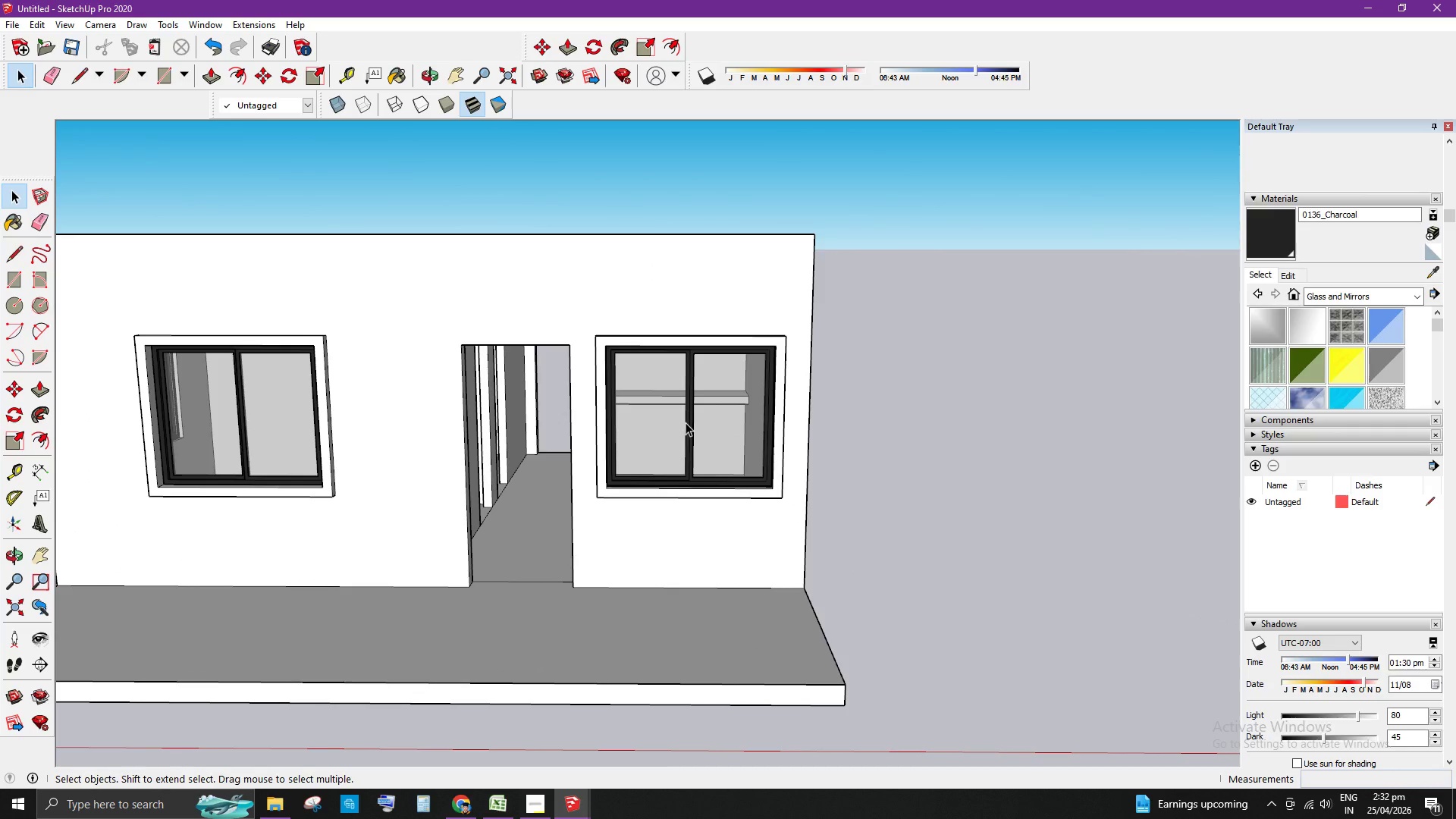 
scroll: coordinate [704, 462], scroll_direction: down, amount: 2.0
 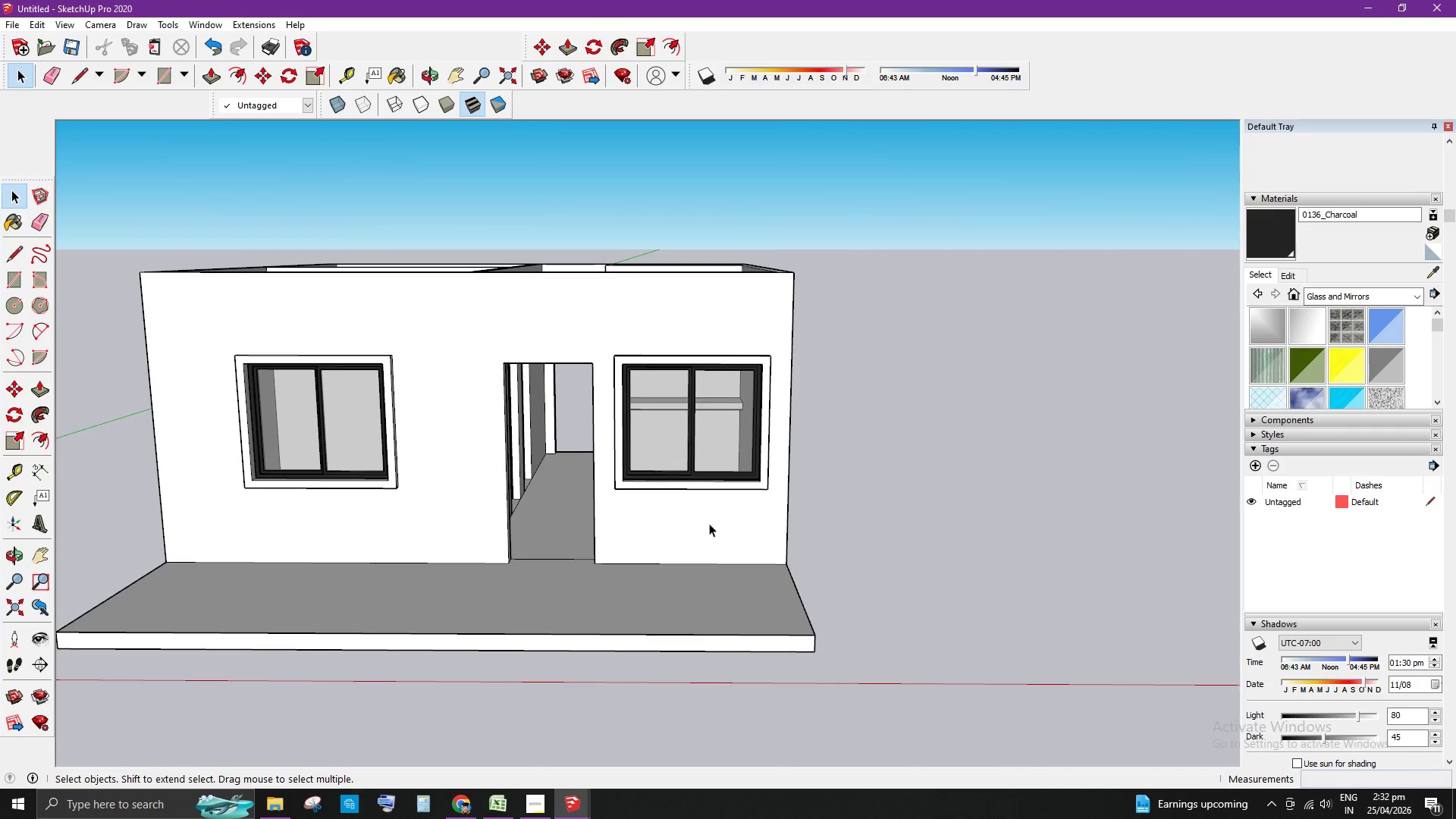 
scroll: coordinate [627, 519], scroll_direction: up, amount: 5.0
 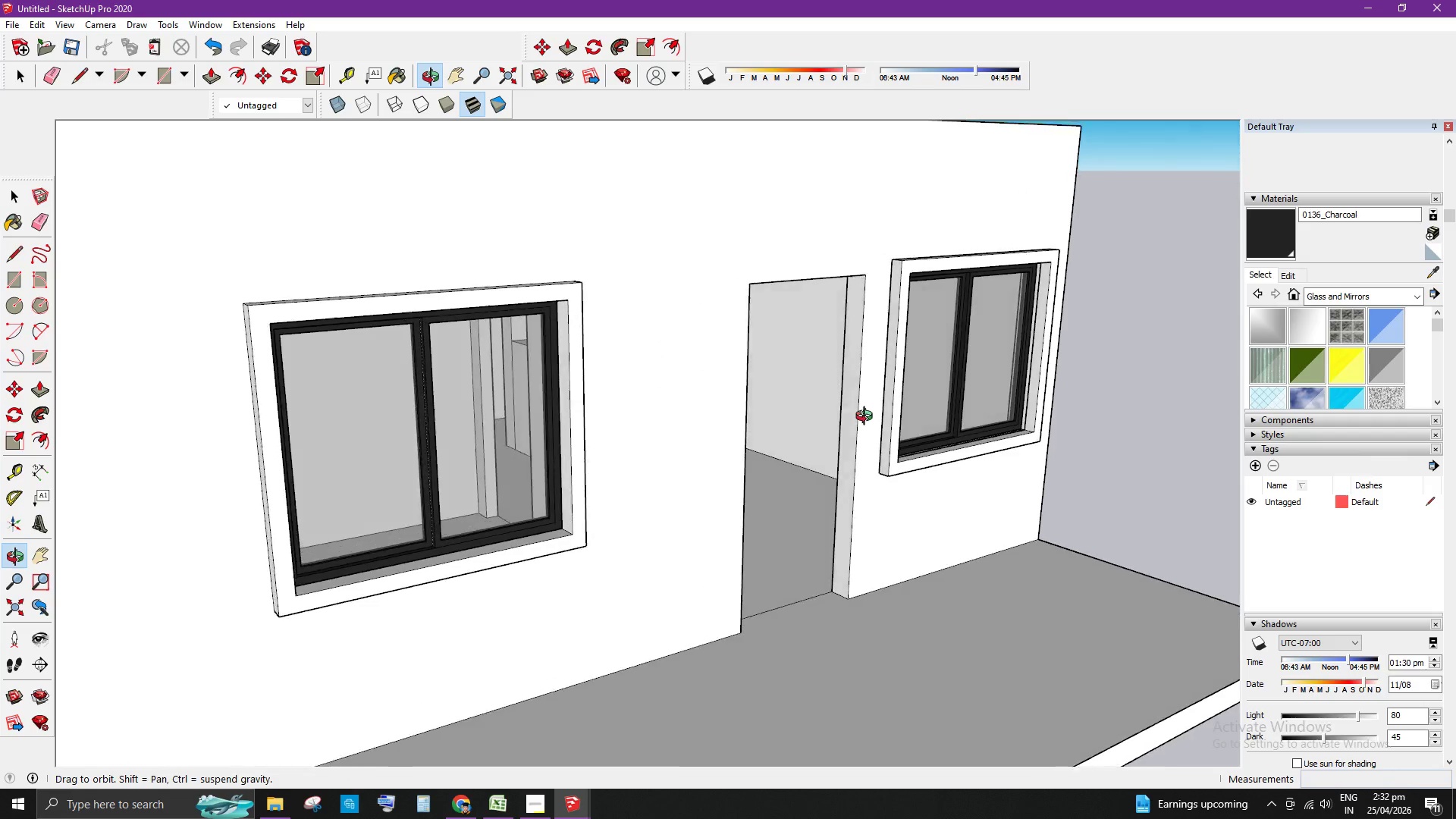 
scroll: coordinate [765, 493], scroll_direction: down, amount: 4.0
 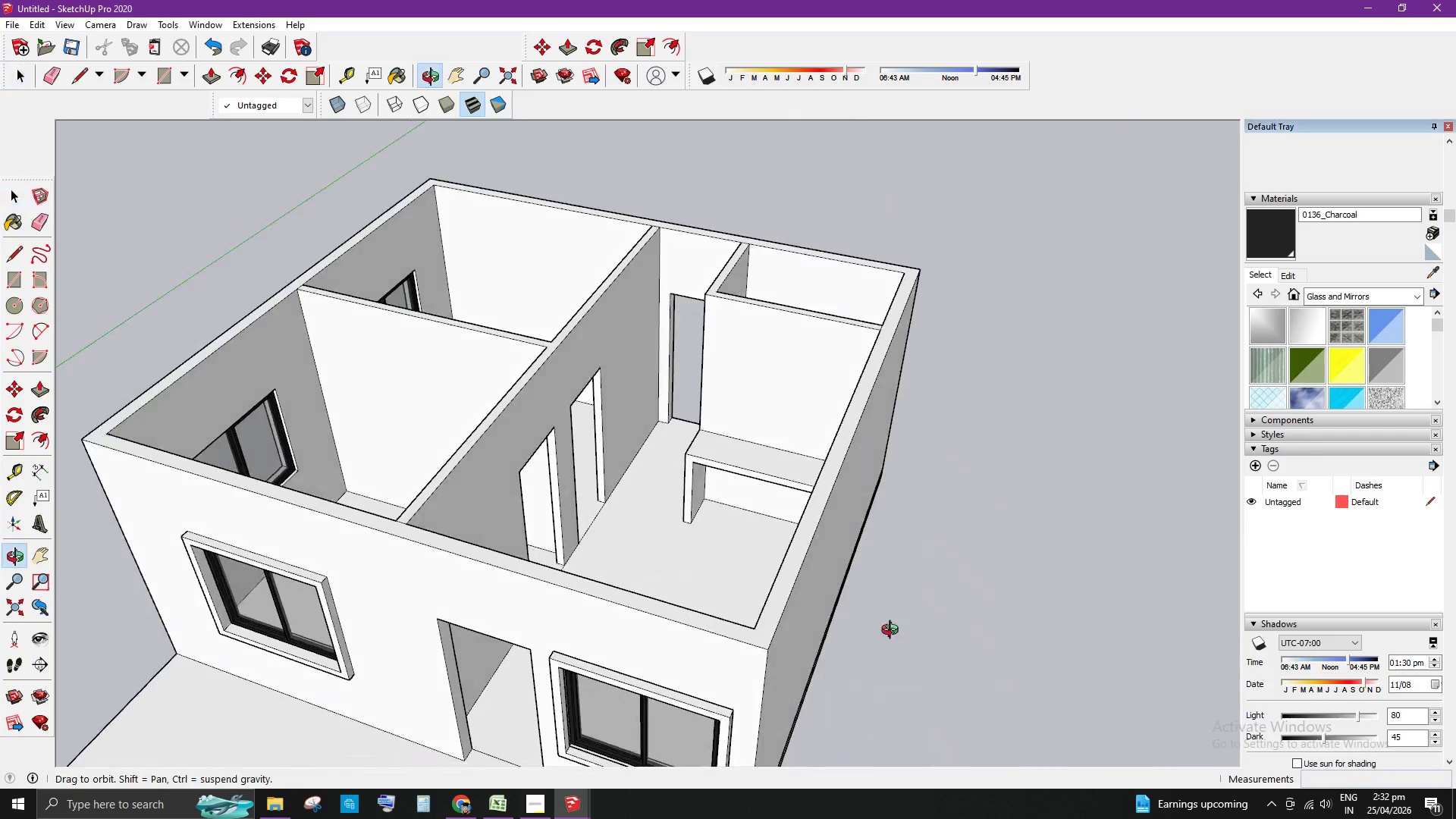 
scroll: coordinate [1025, 485], scroll_direction: up, amount: 8.0
 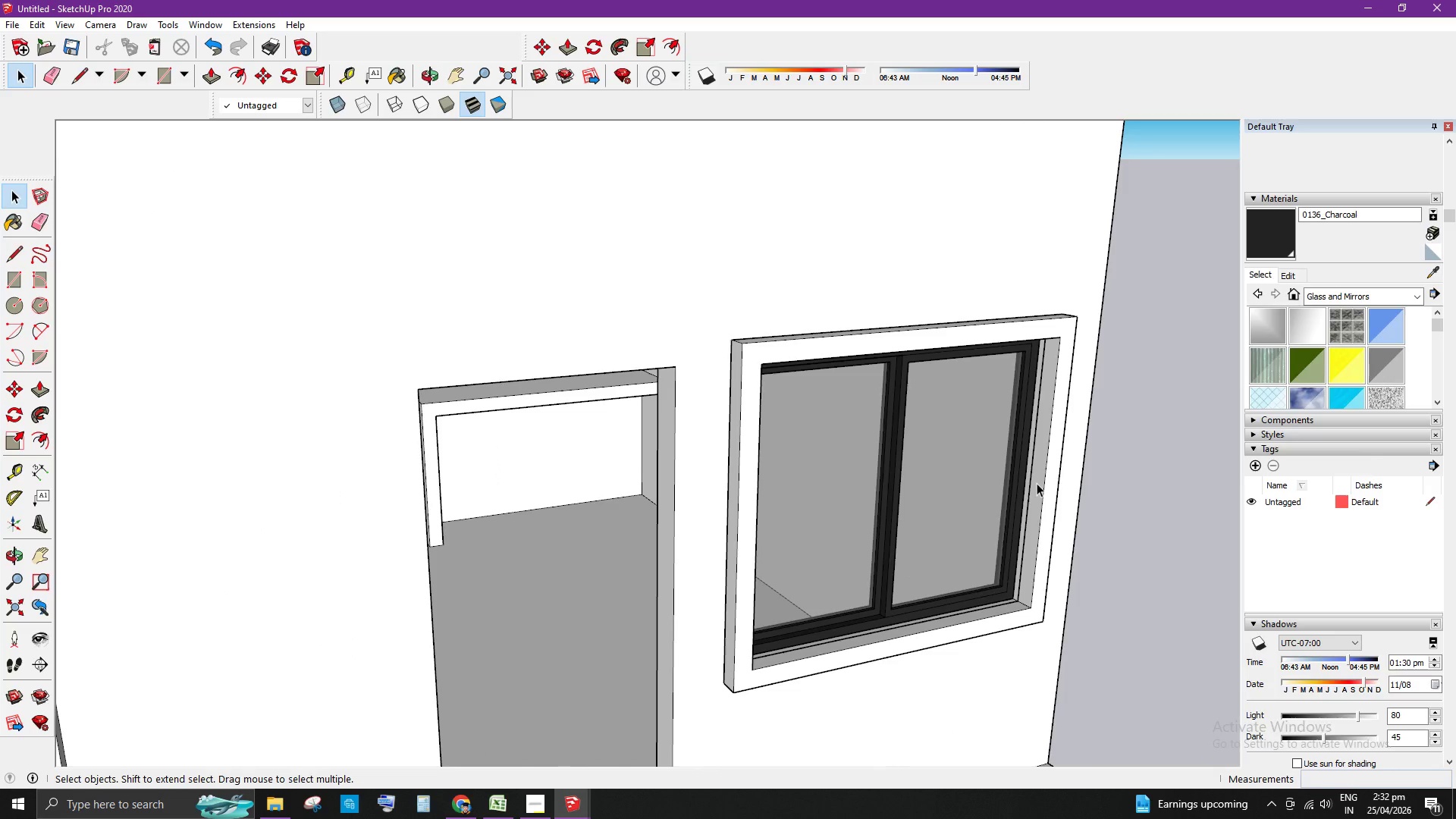 
left_click([1037, 483])
 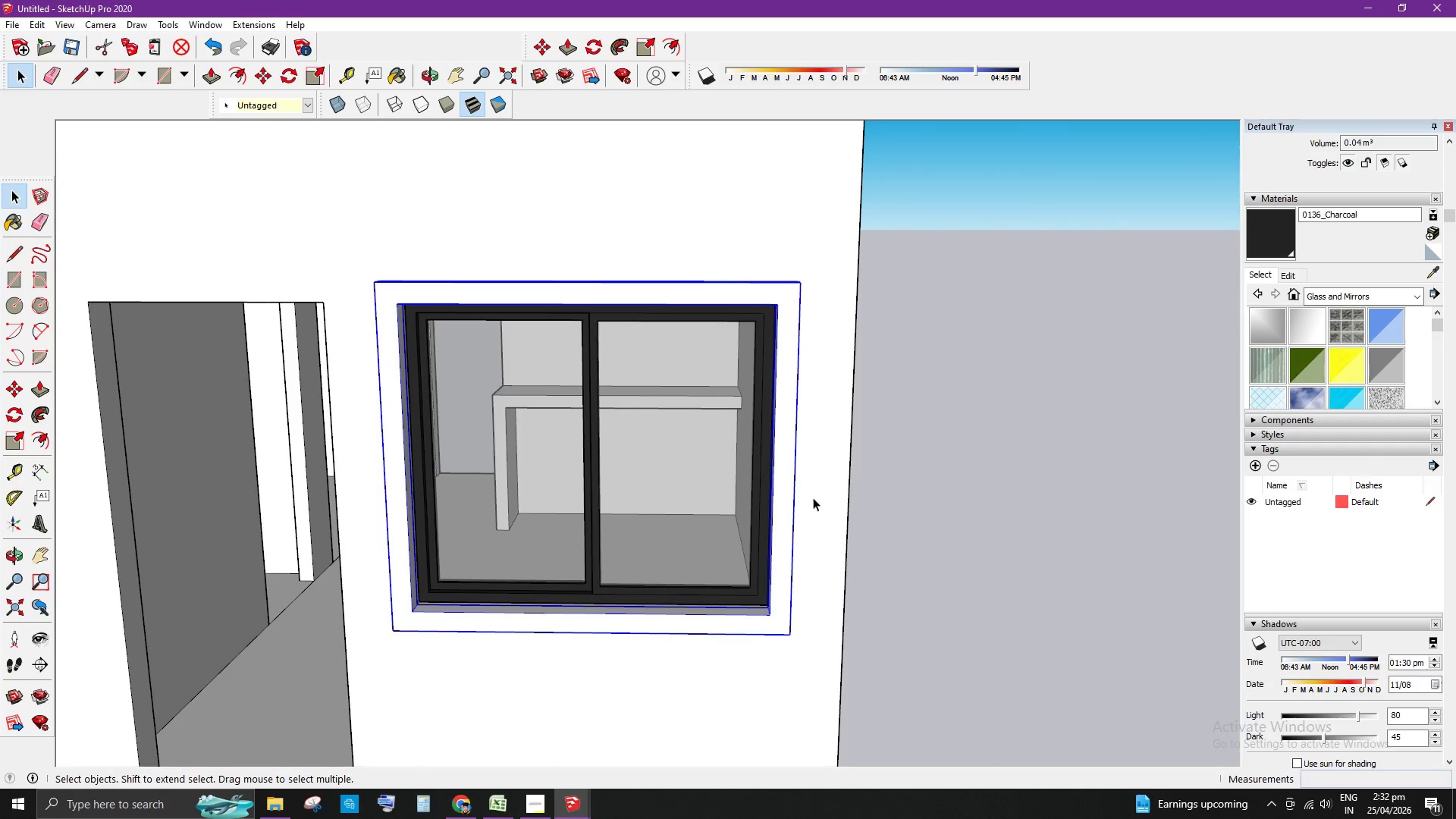 
key(M)
 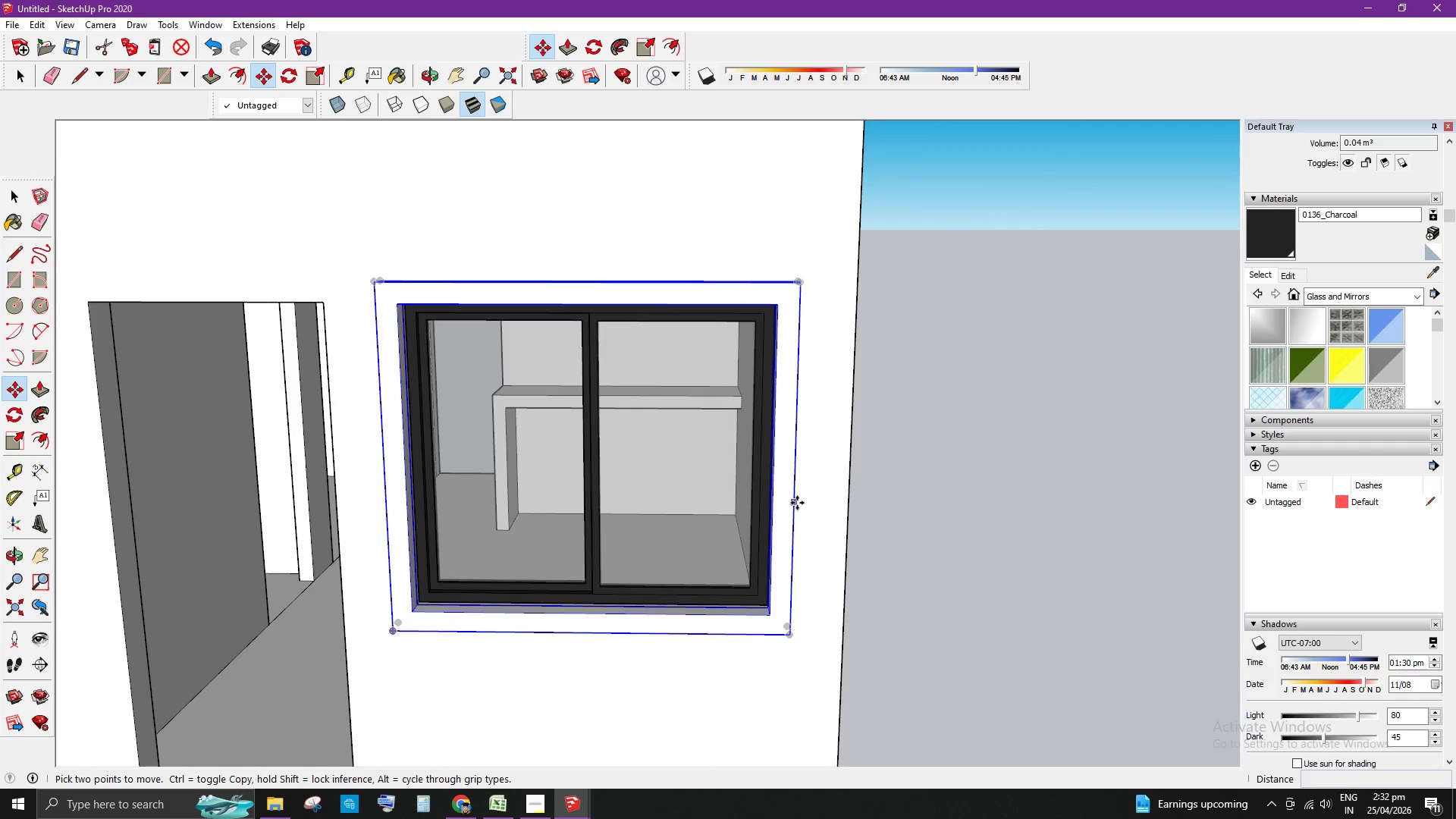 
left_click([797, 504])
 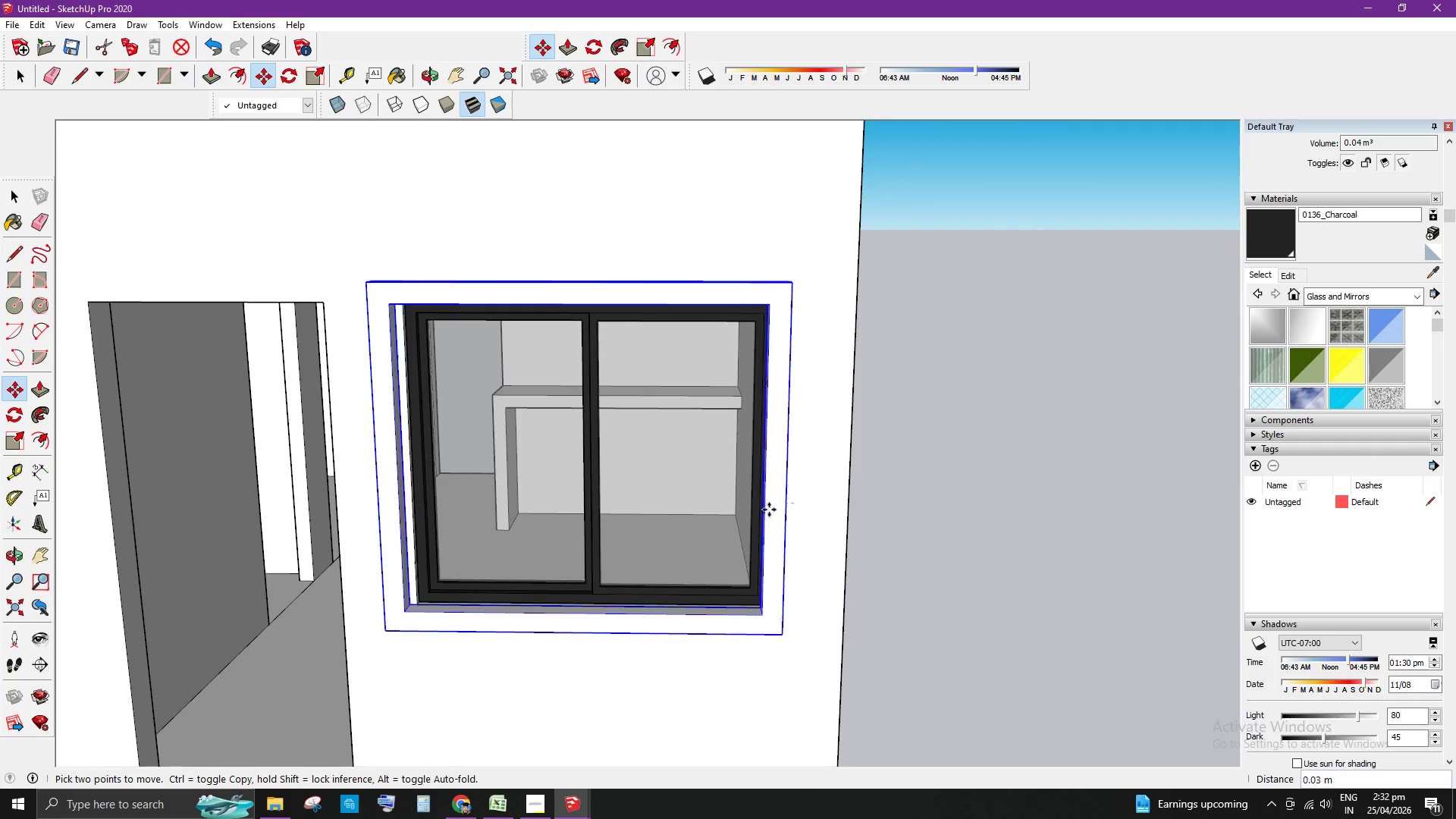 
left_click([1141, 501])
 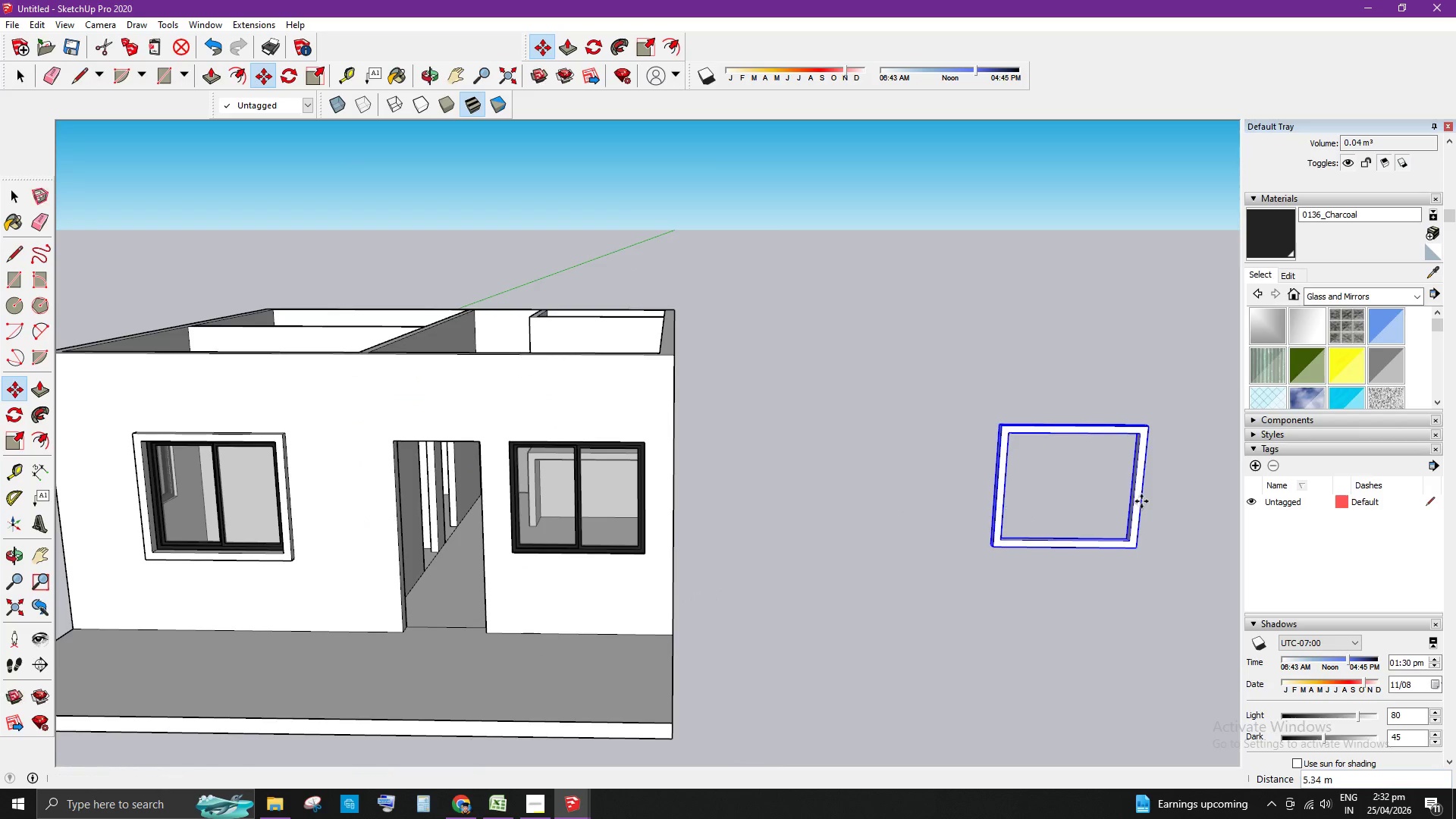 
scroll: coordinate [560, 522], scroll_direction: down, amount: 11.0
 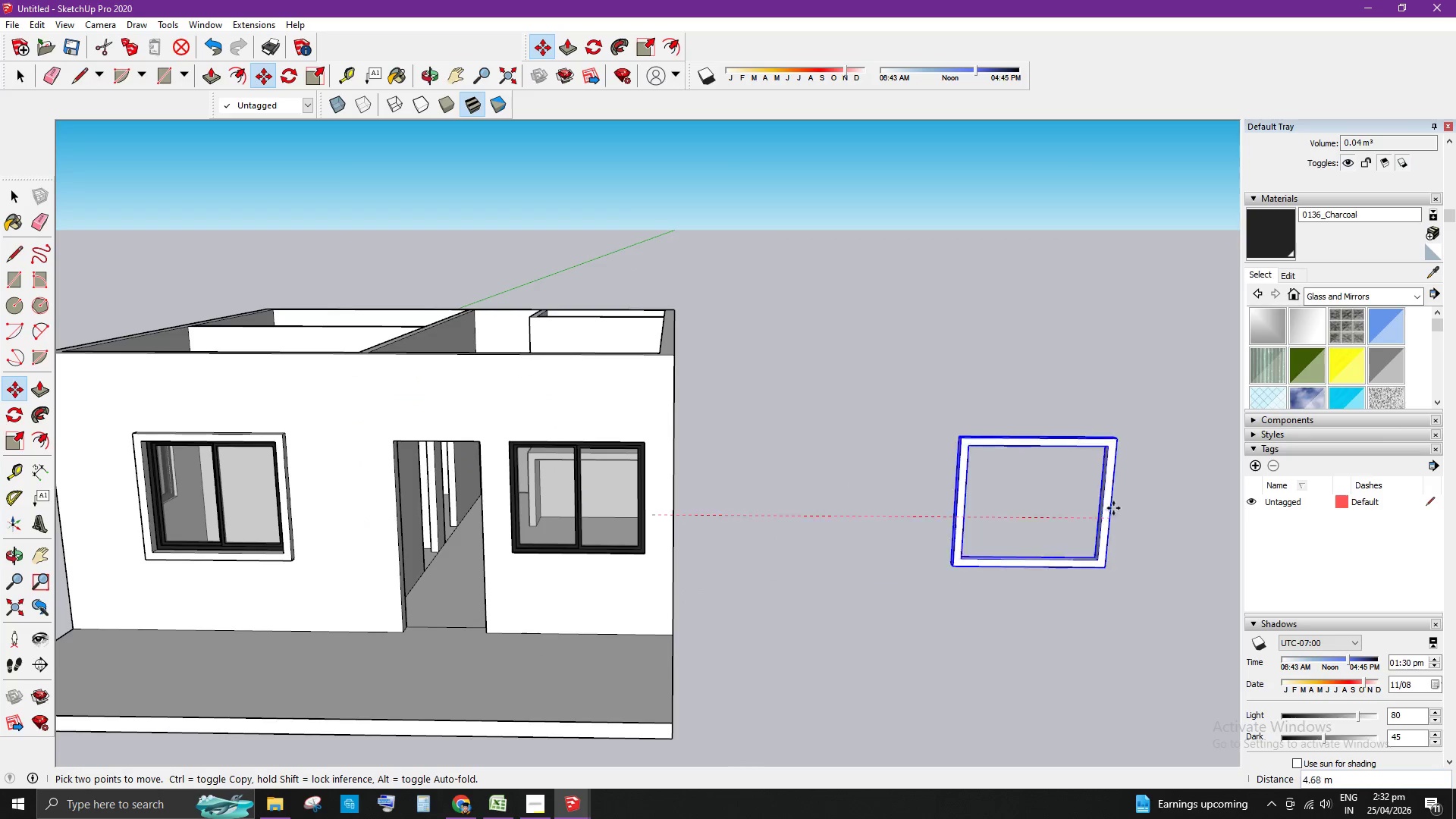 
key(Space)
 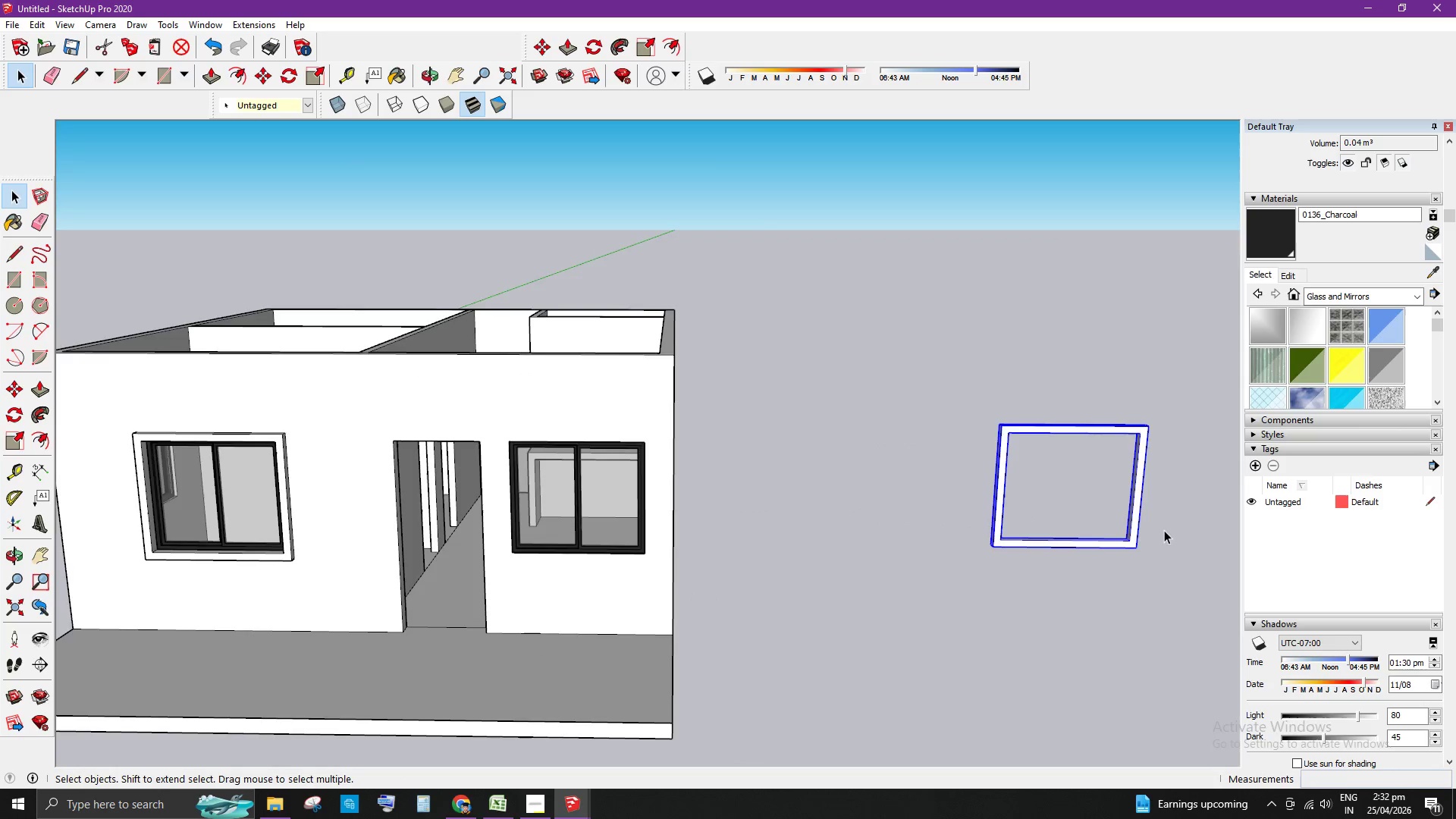 
scroll: coordinate [825, 560], scroll_direction: down, amount: 1.0
 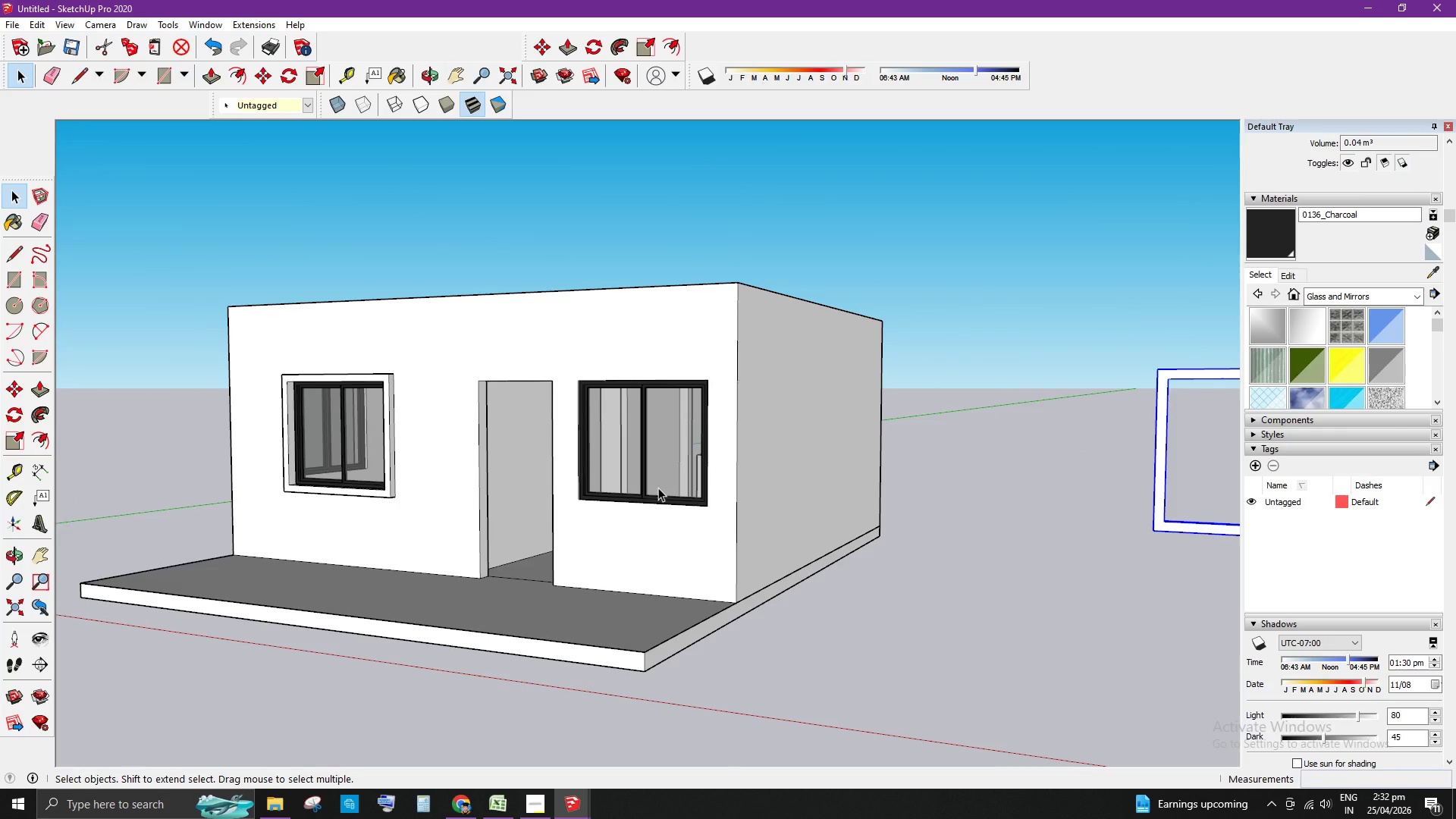 
left_click([671, 478])
 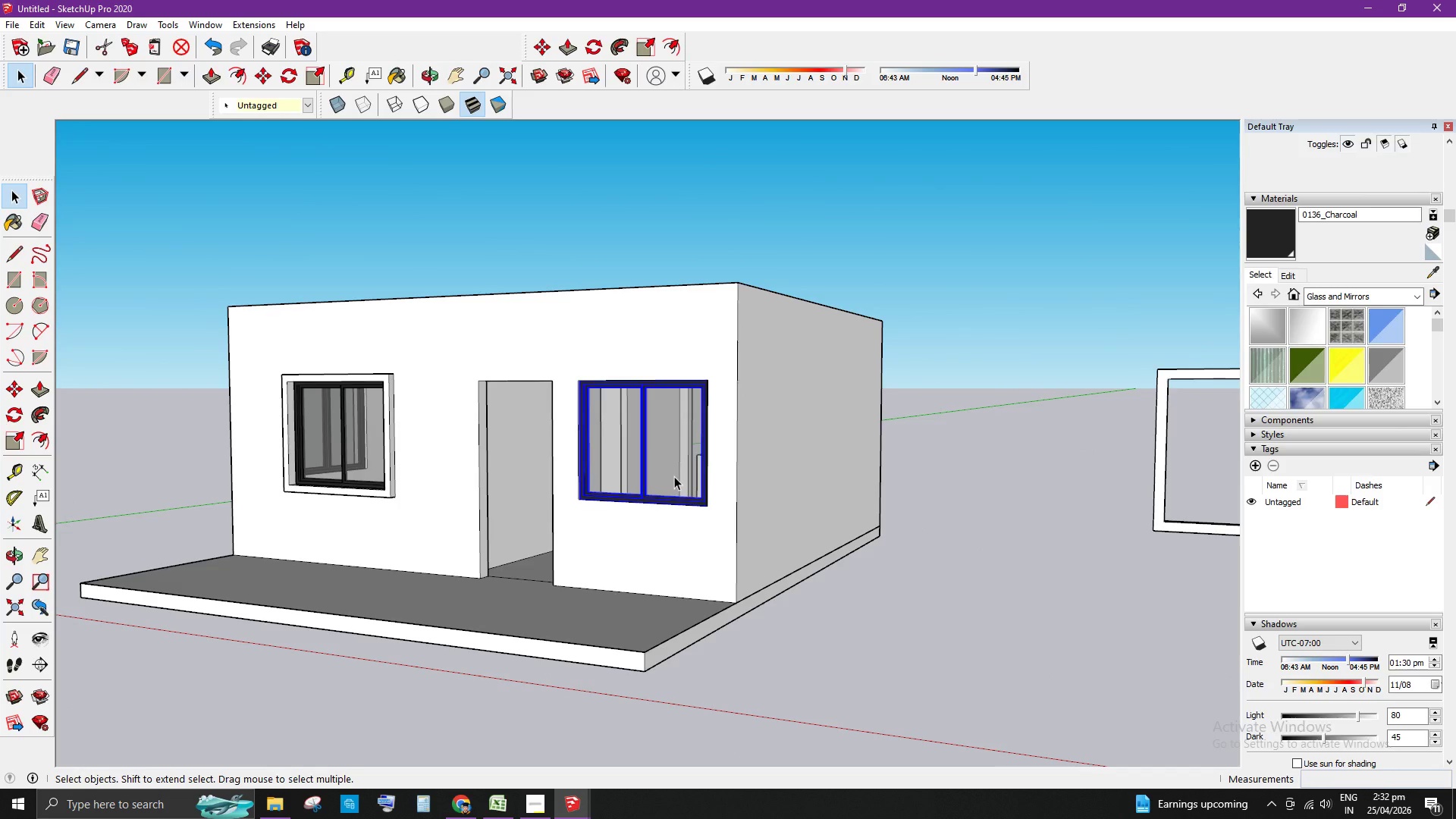 
key(M)
 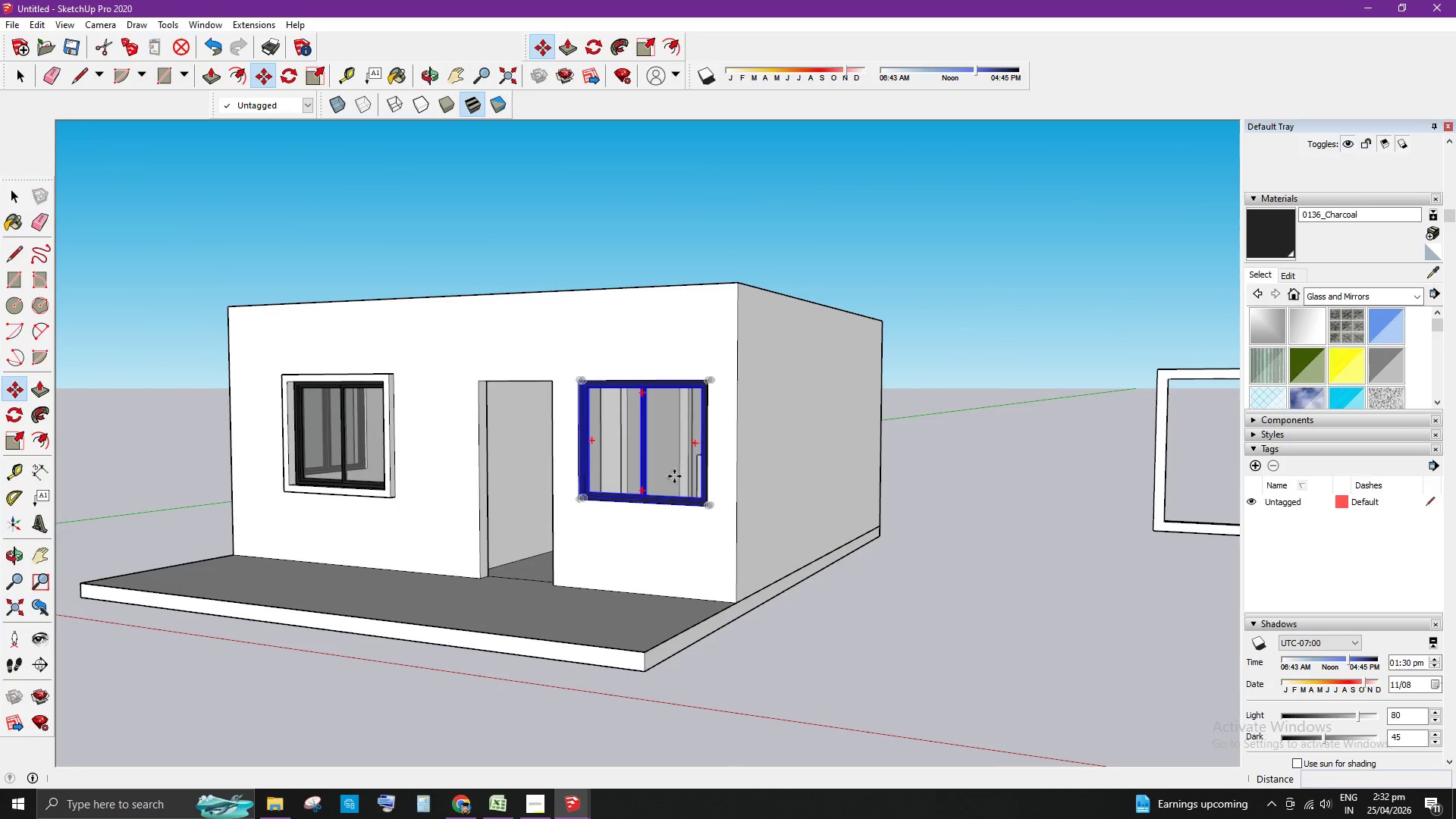 
left_click([674, 476])
 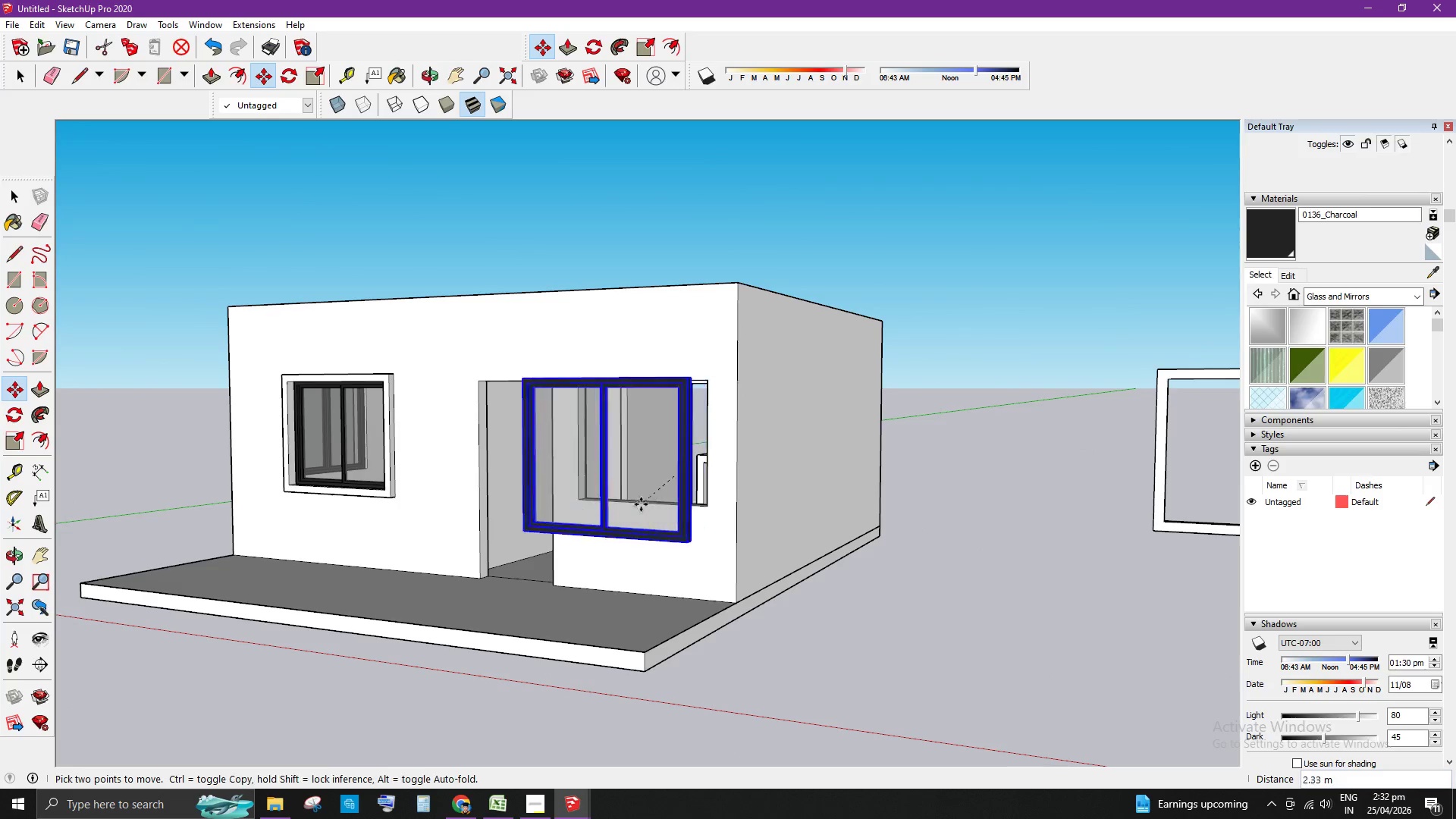 
scroll: coordinate [633, 523], scroll_direction: down, amount: 8.0
 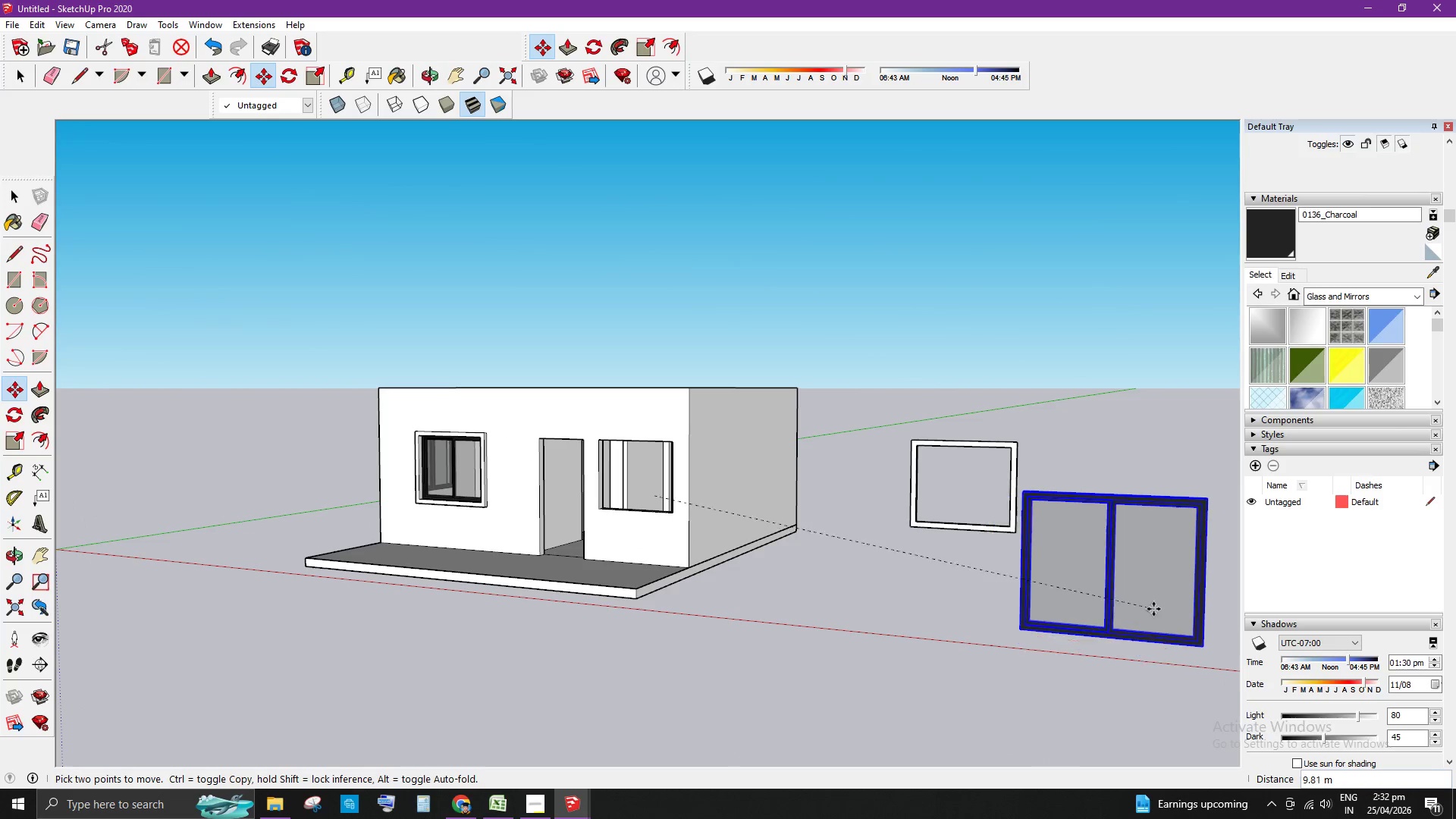 
key(Space)
 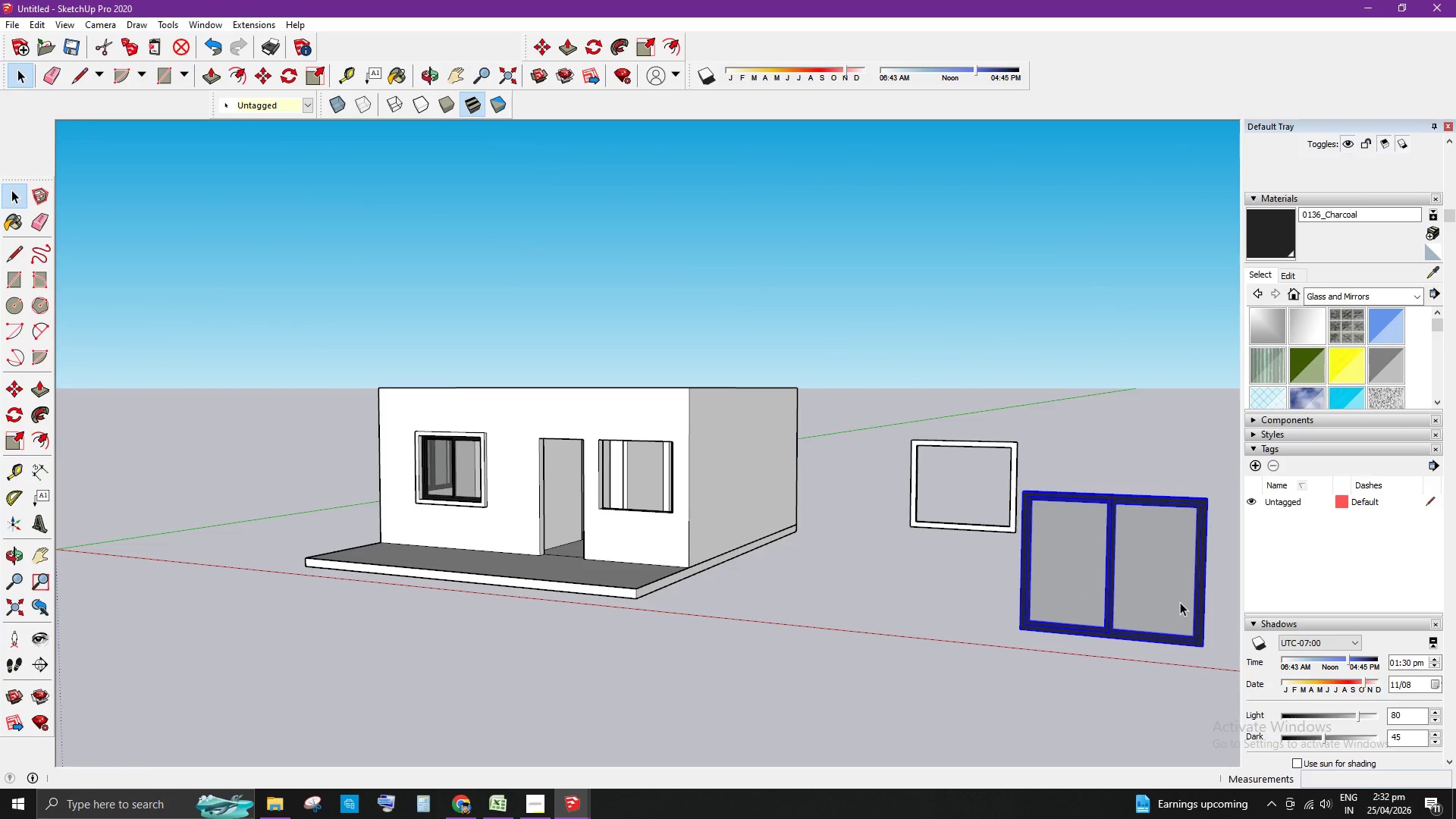 
scroll: coordinate [741, 522], scroll_direction: up, amount: 15.0
 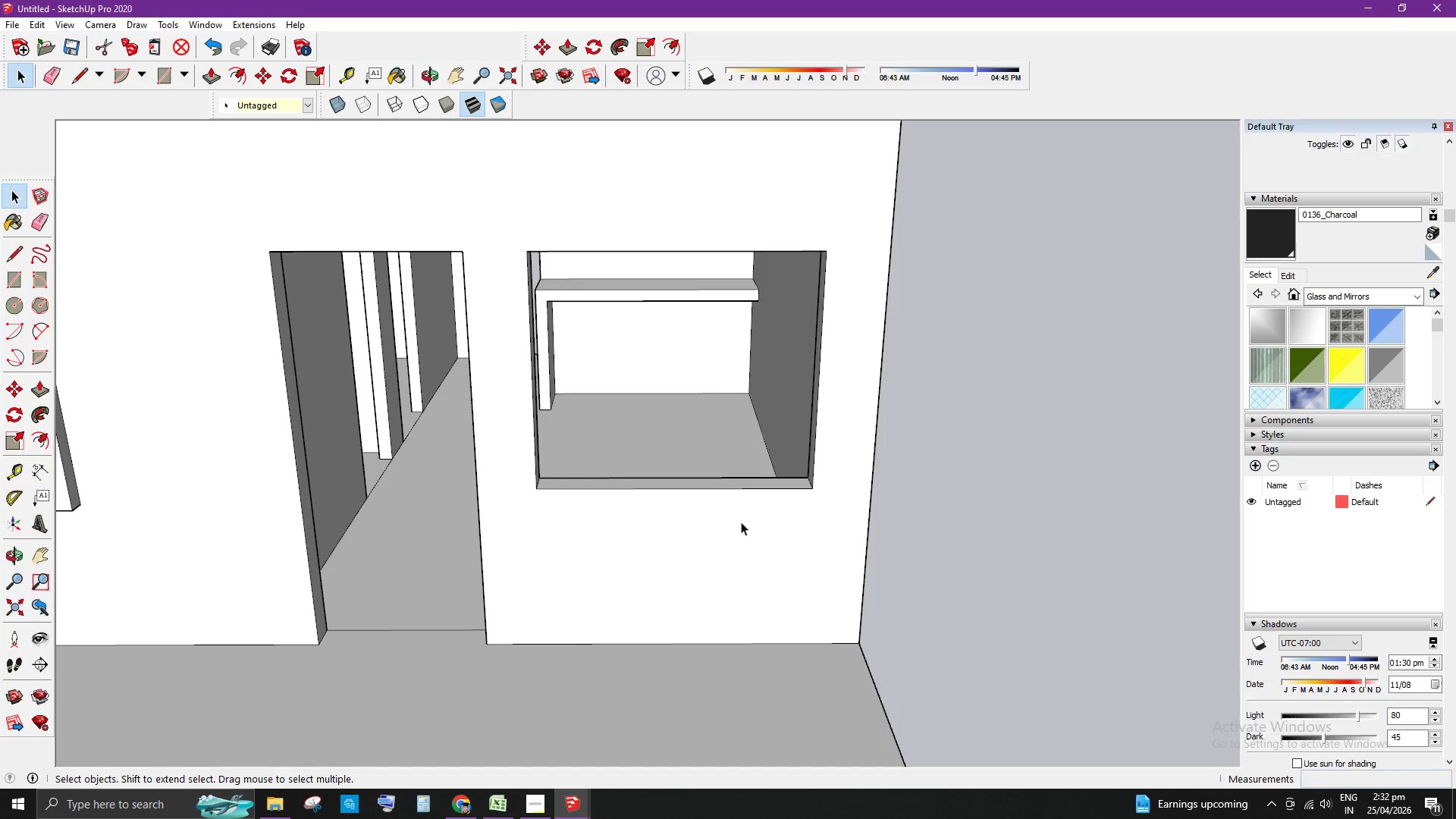 
scroll: coordinate [741, 520], scroll_direction: down, amount: 4.0
 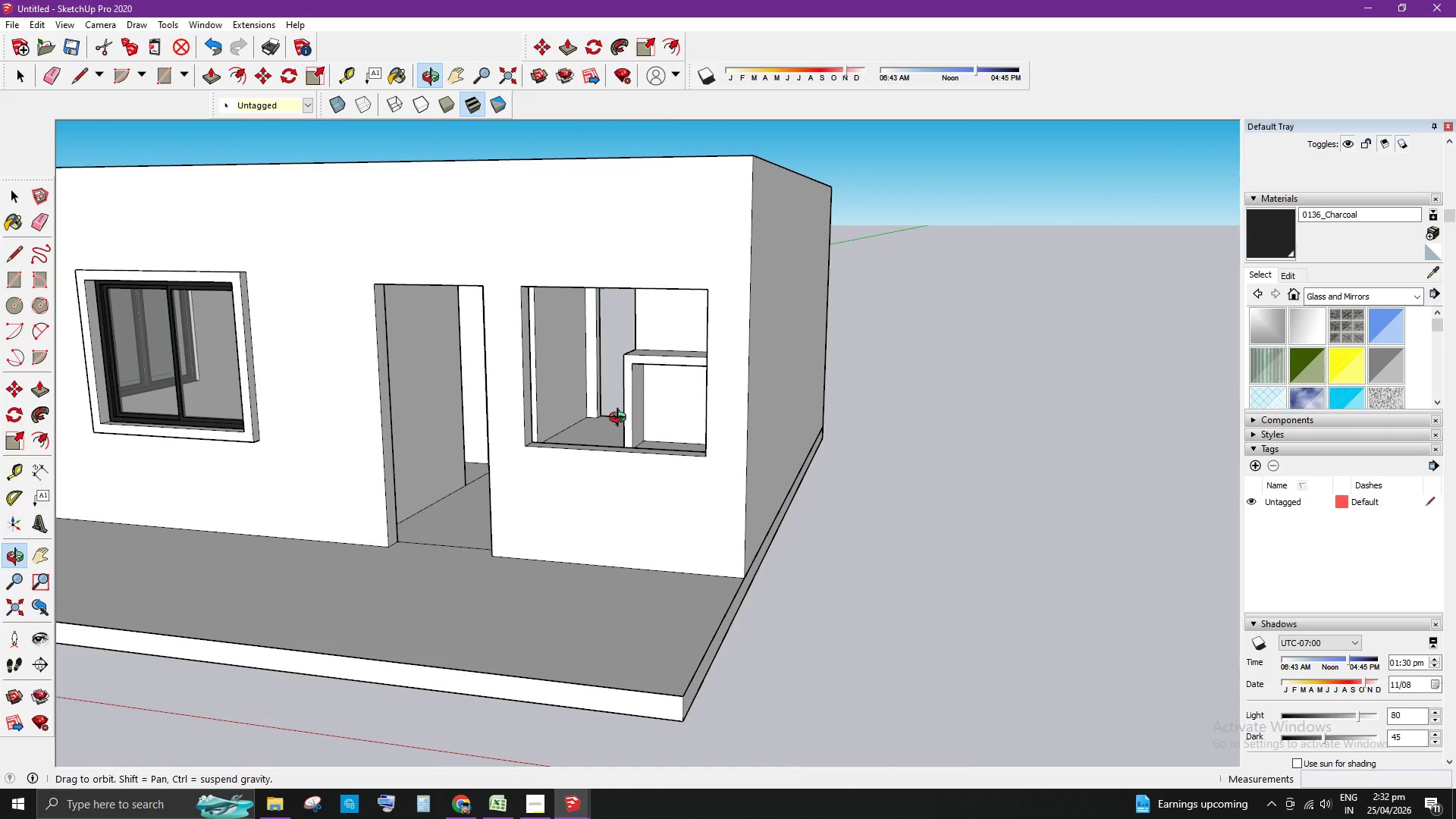 
scroll: coordinate [742, 466], scroll_direction: up, amount: 5.0
 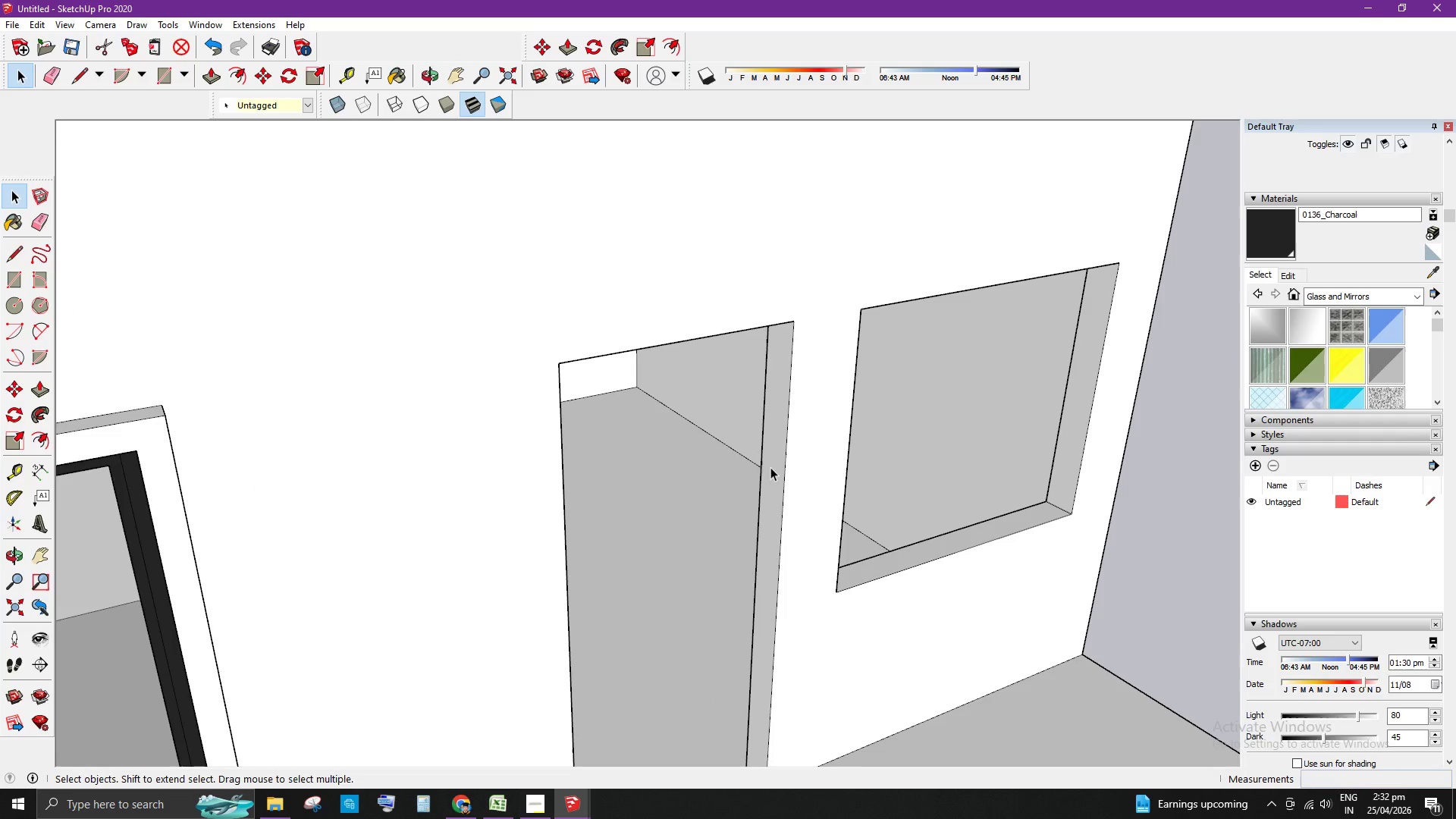 
key(T)
 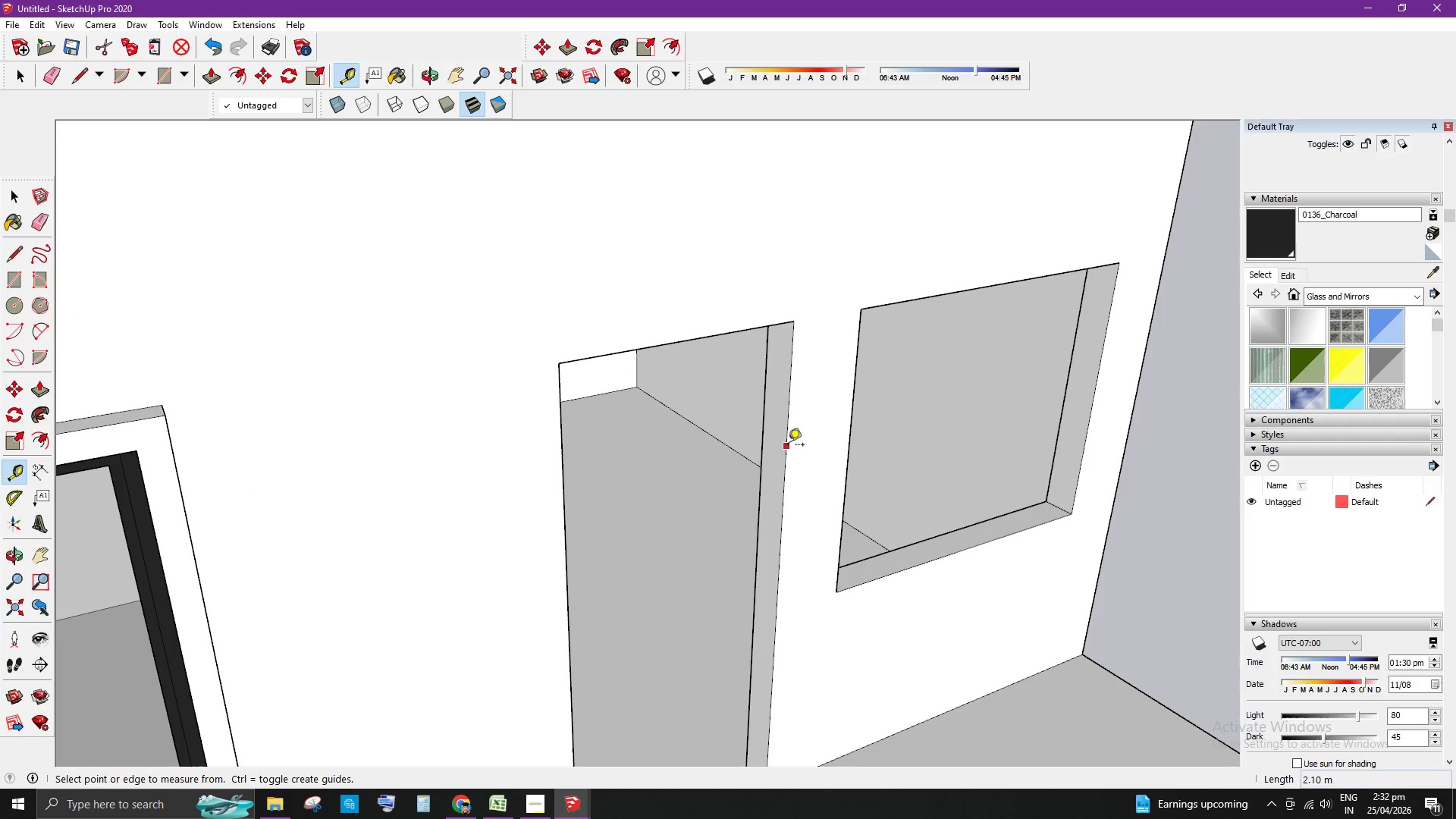 
left_click([787, 445])
 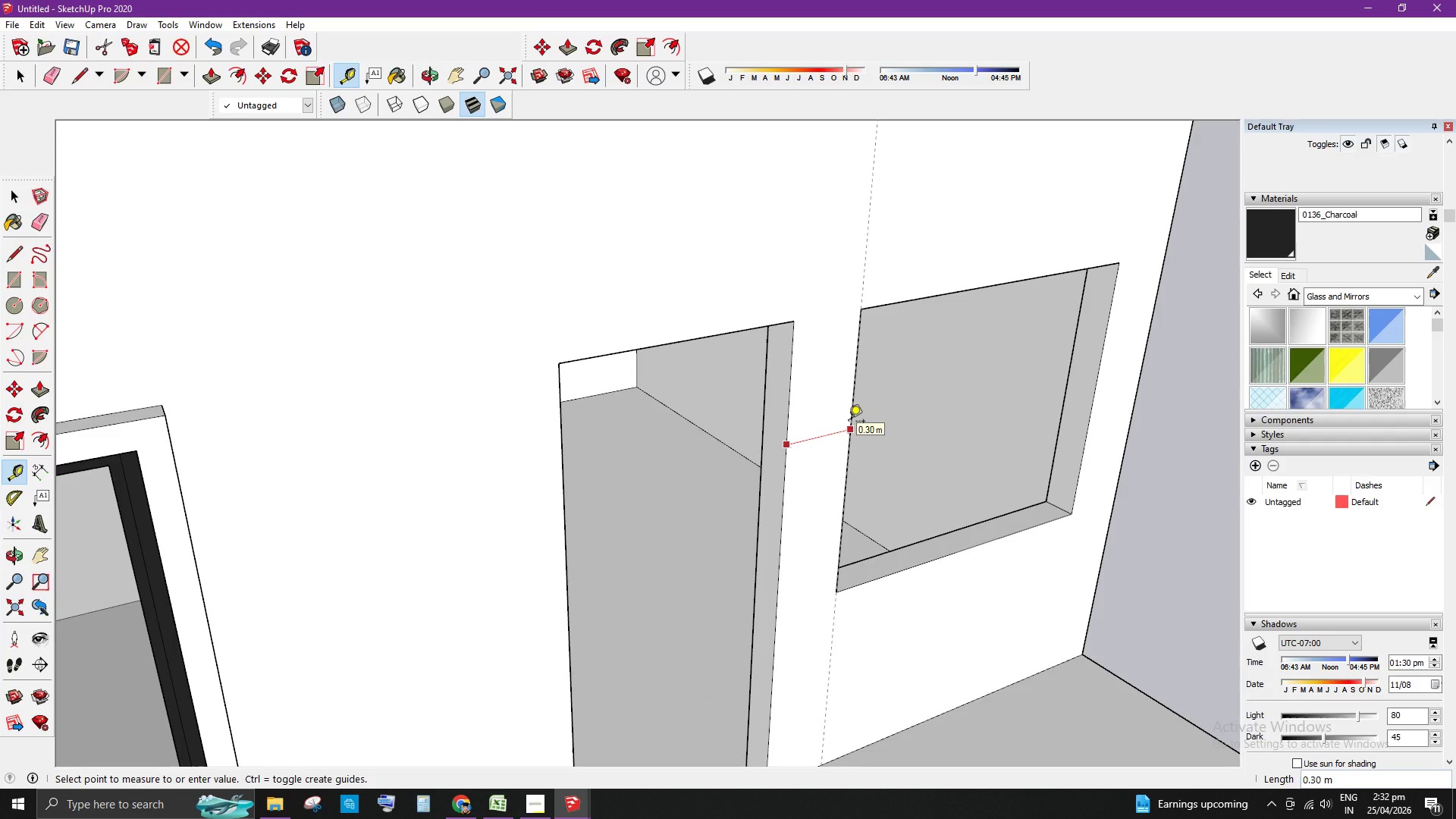 
key(Space)
 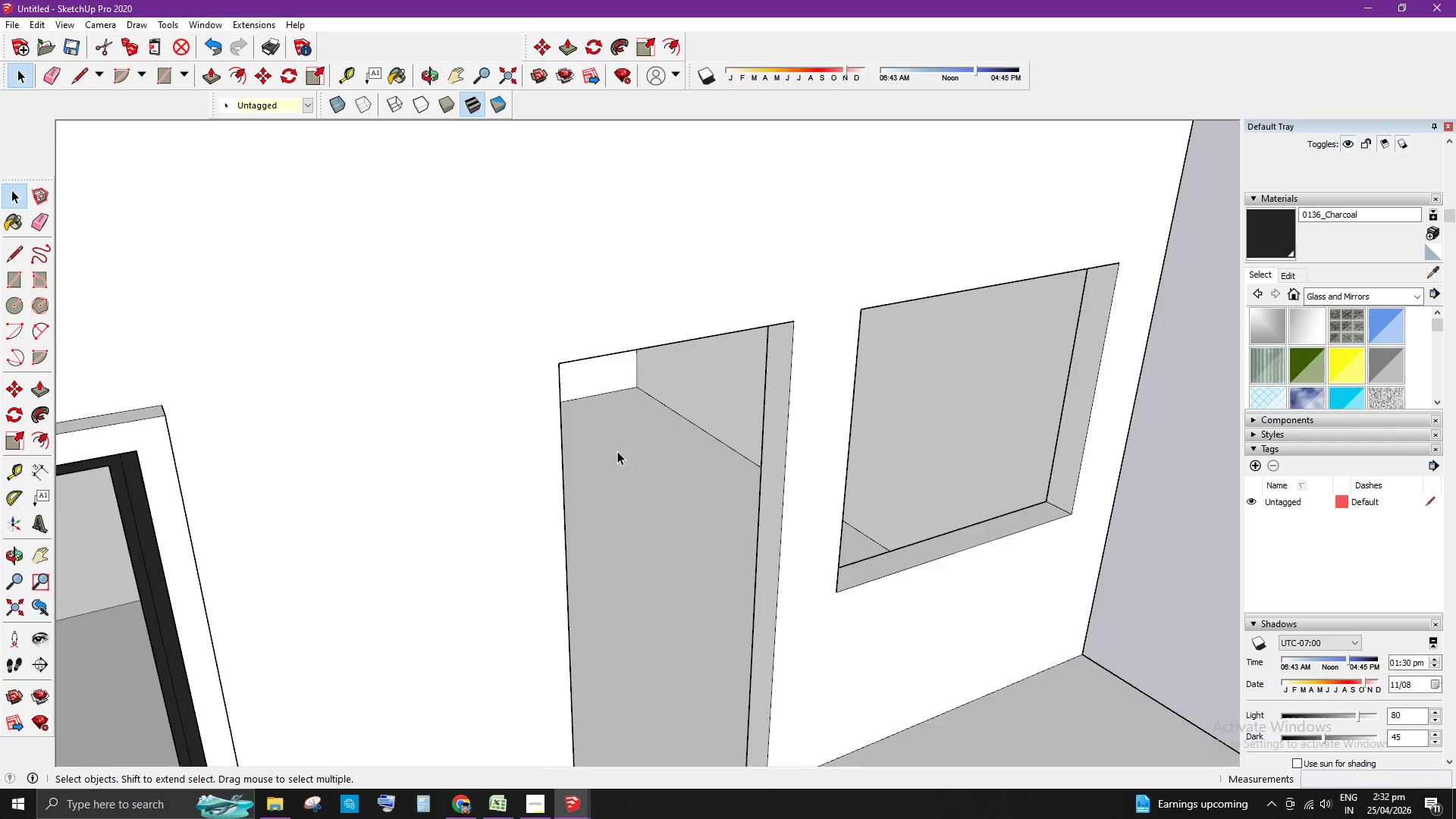 
key(T)
 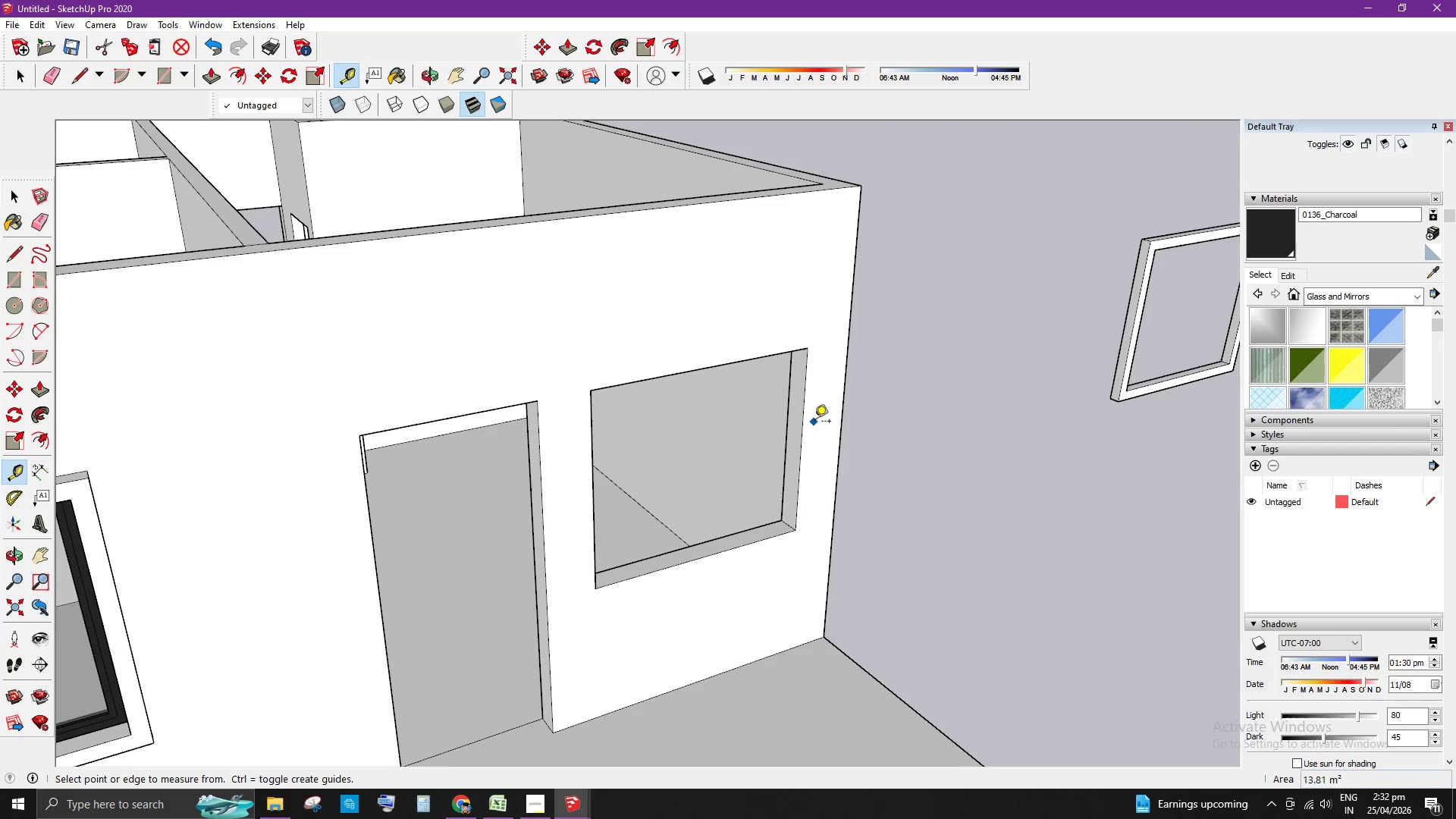 
scroll: coordinate [831, 412], scroll_direction: down, amount: 1.0
 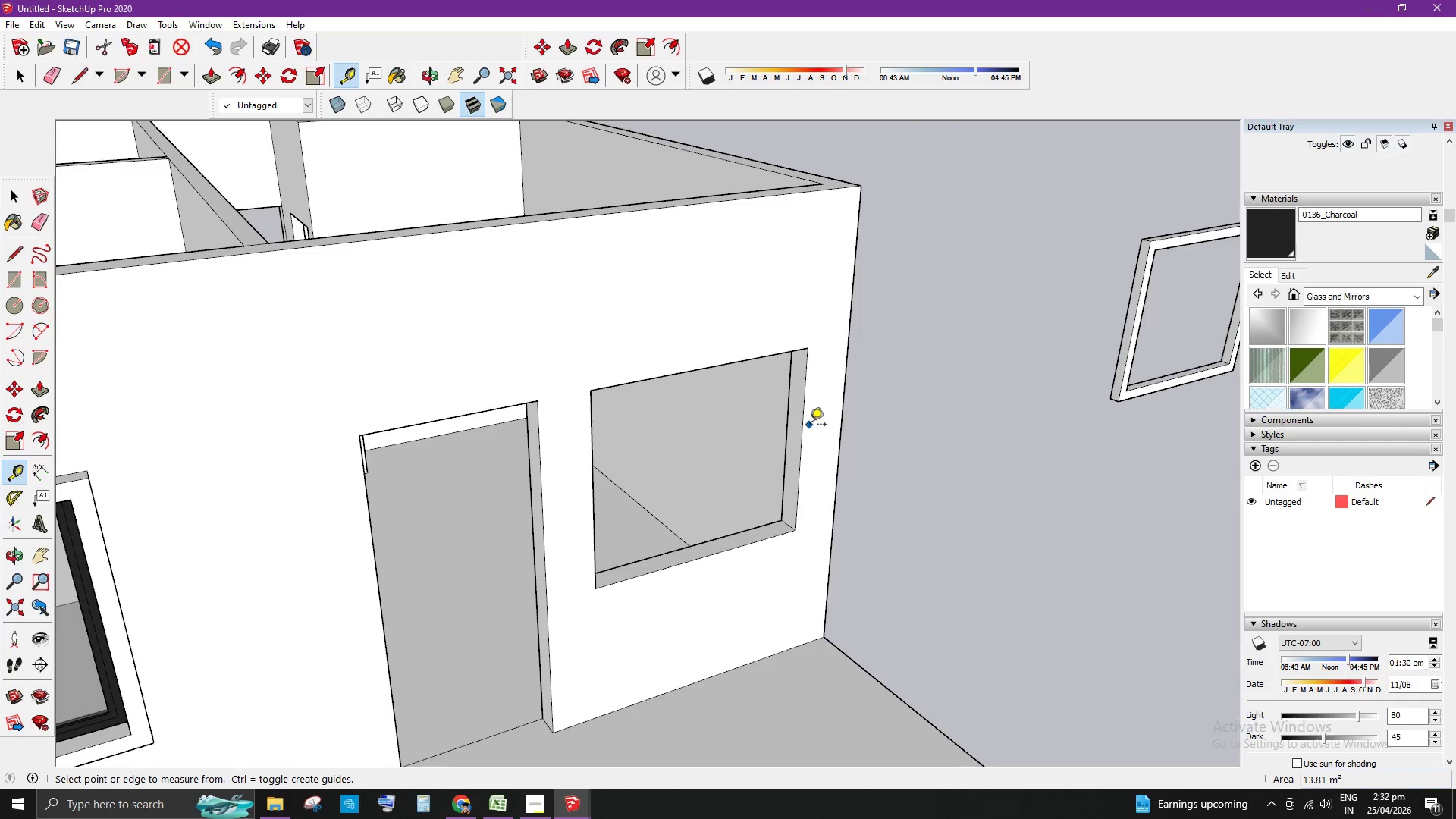 
key(Space)
 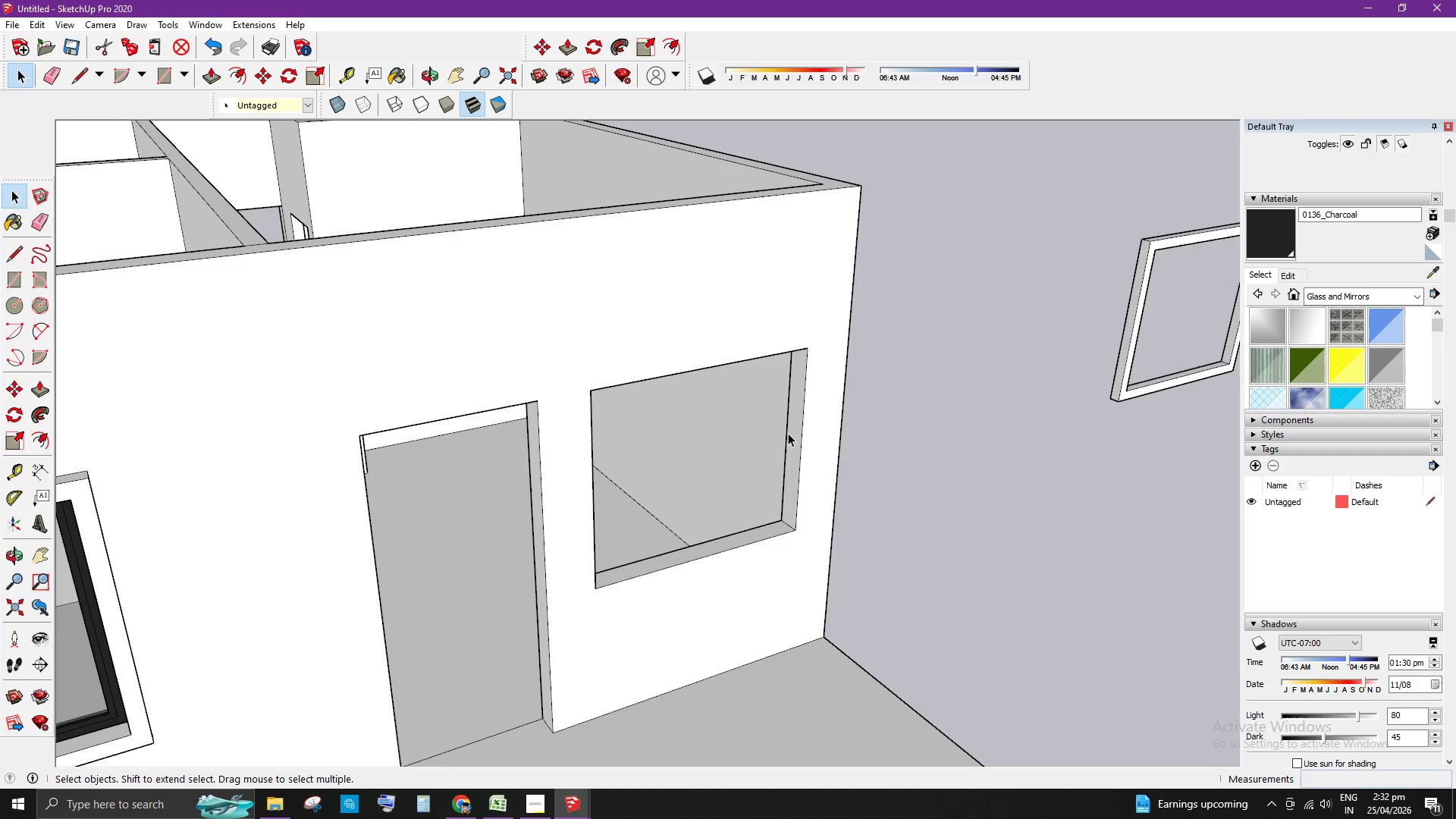 
left_click([792, 433])
 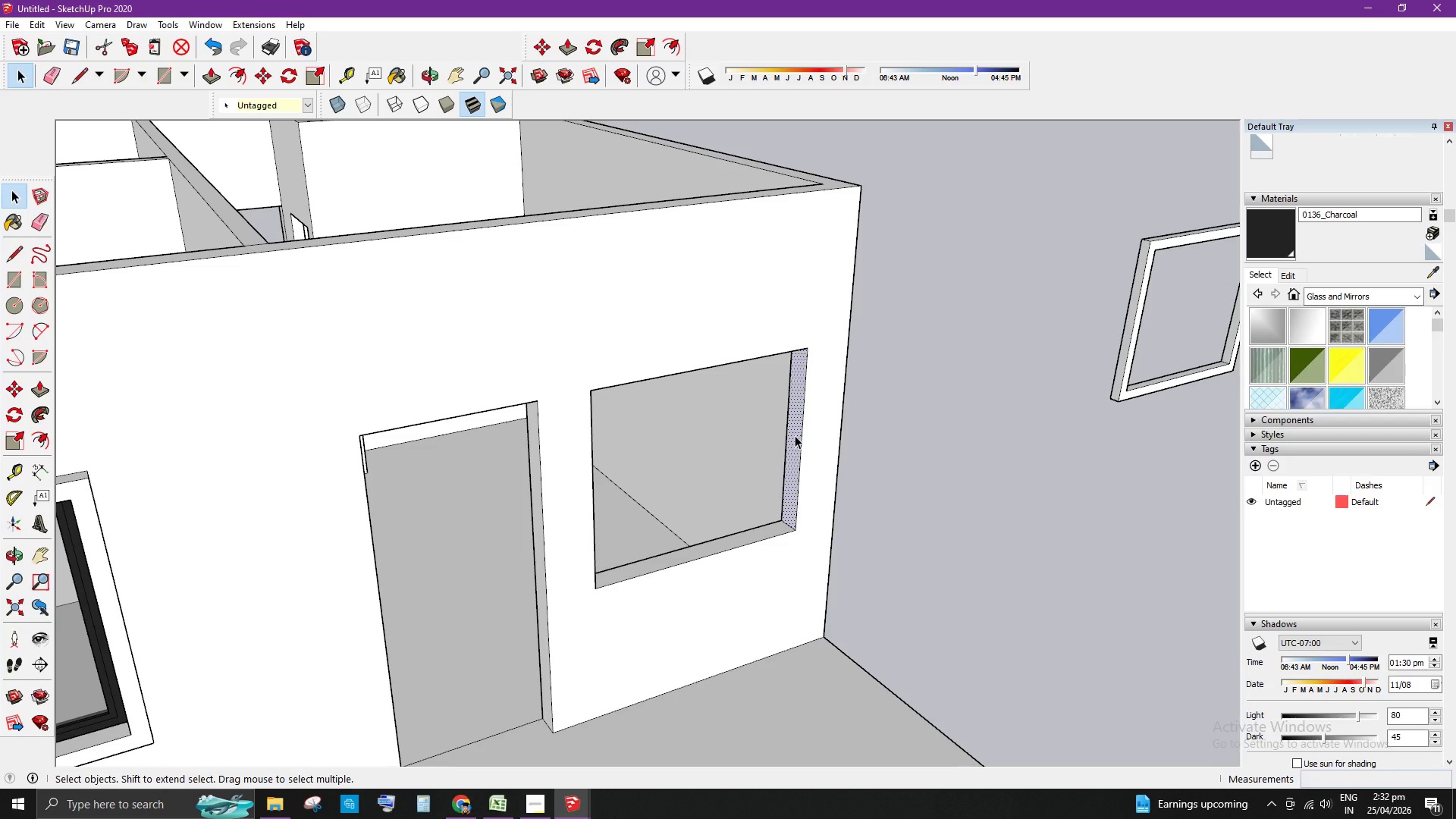 
key(P)
 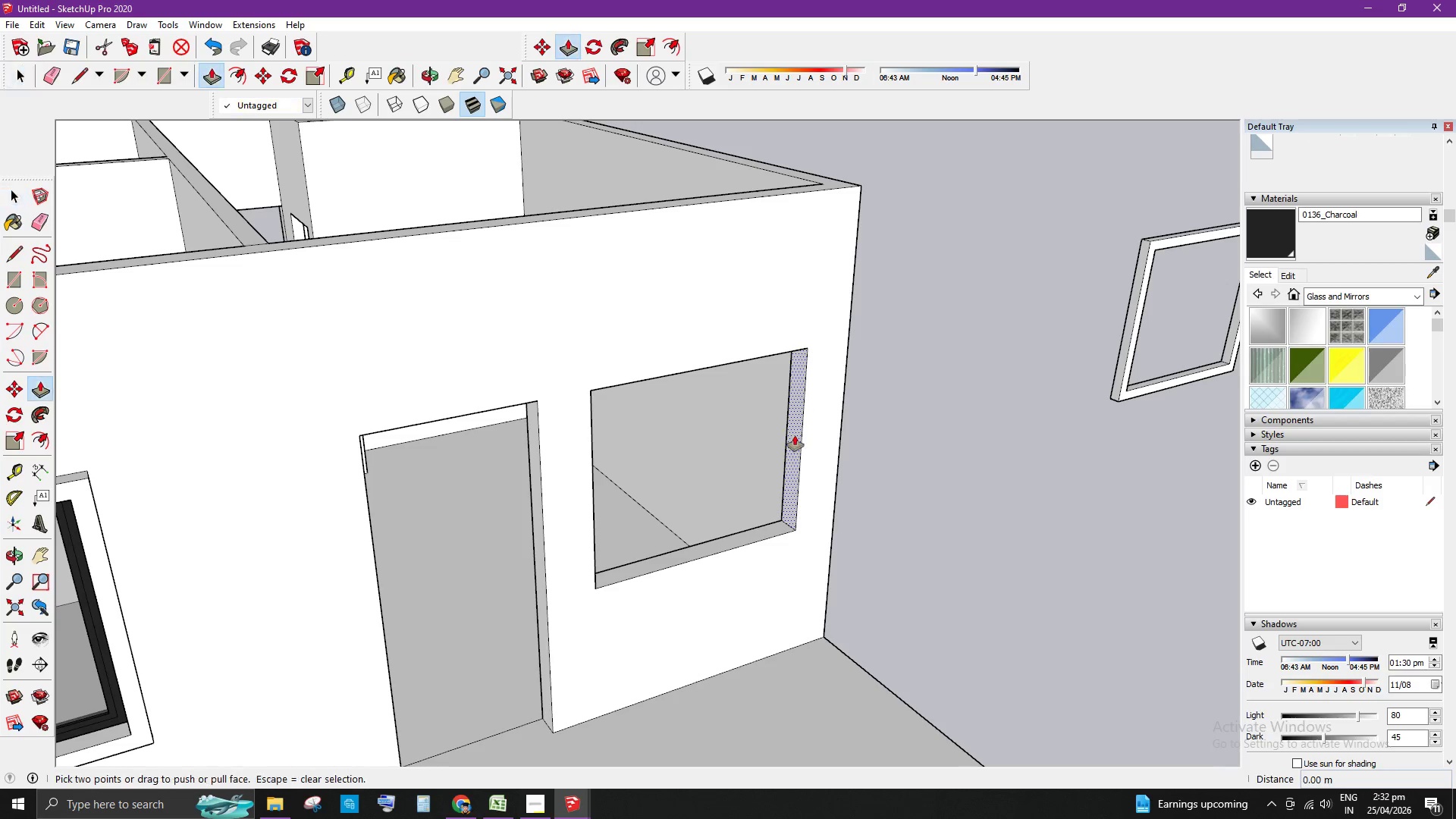 
left_click_drag(start_coordinate=[795, 435], to_coordinate=[852, 451])
 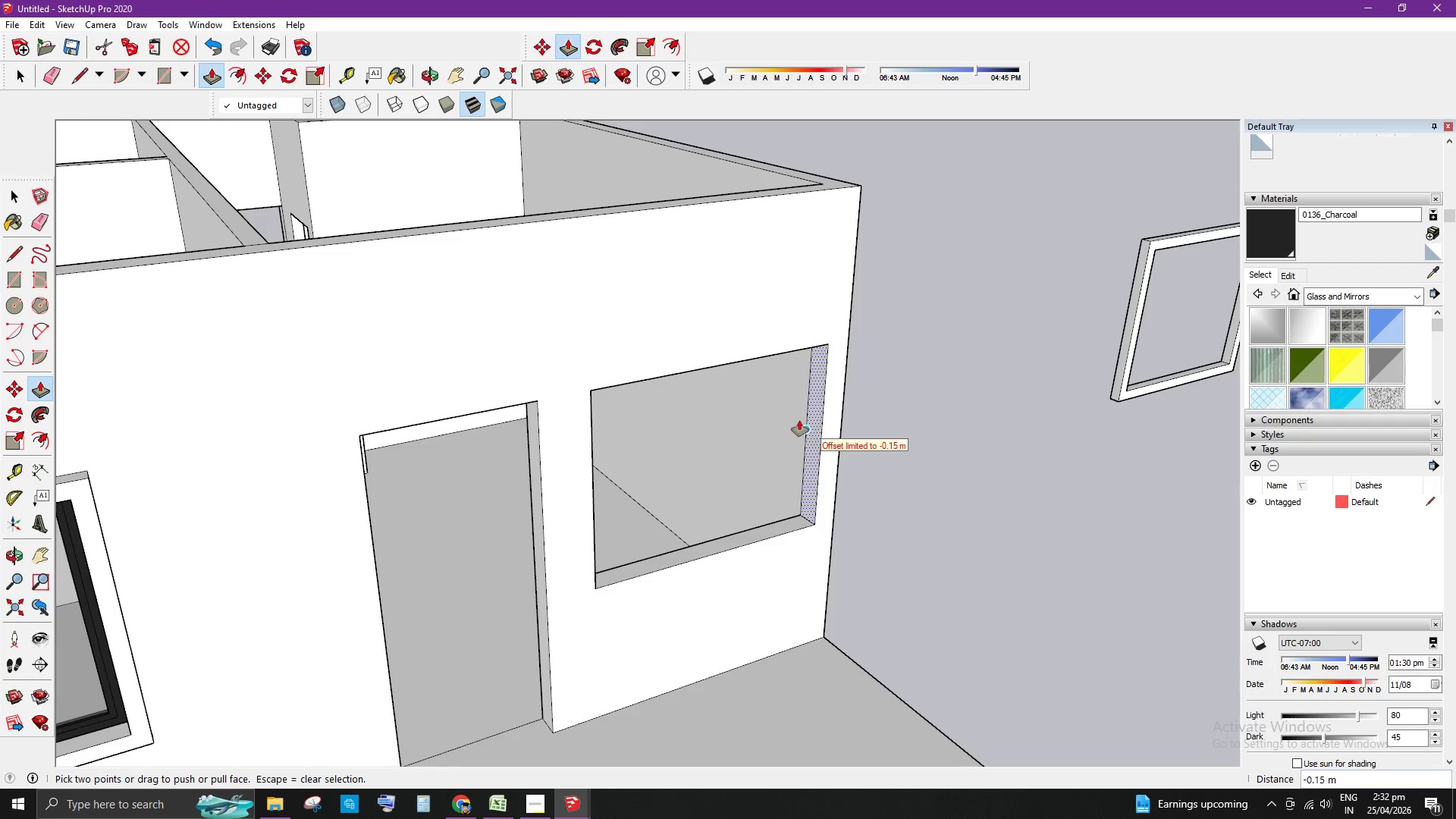 
scroll: coordinate [792, 410], scroll_direction: up, amount: 4.0
 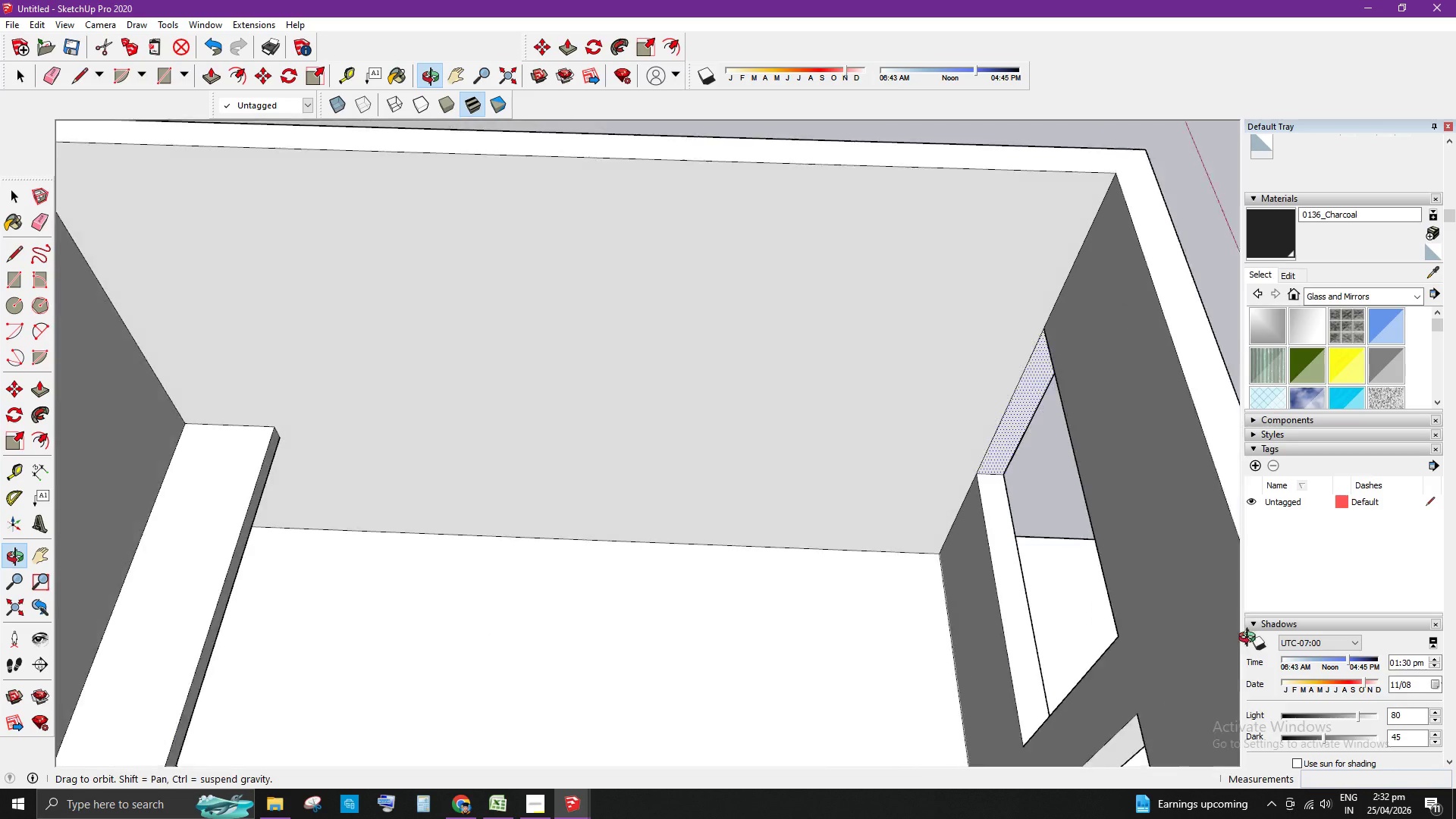 
key(Space)
 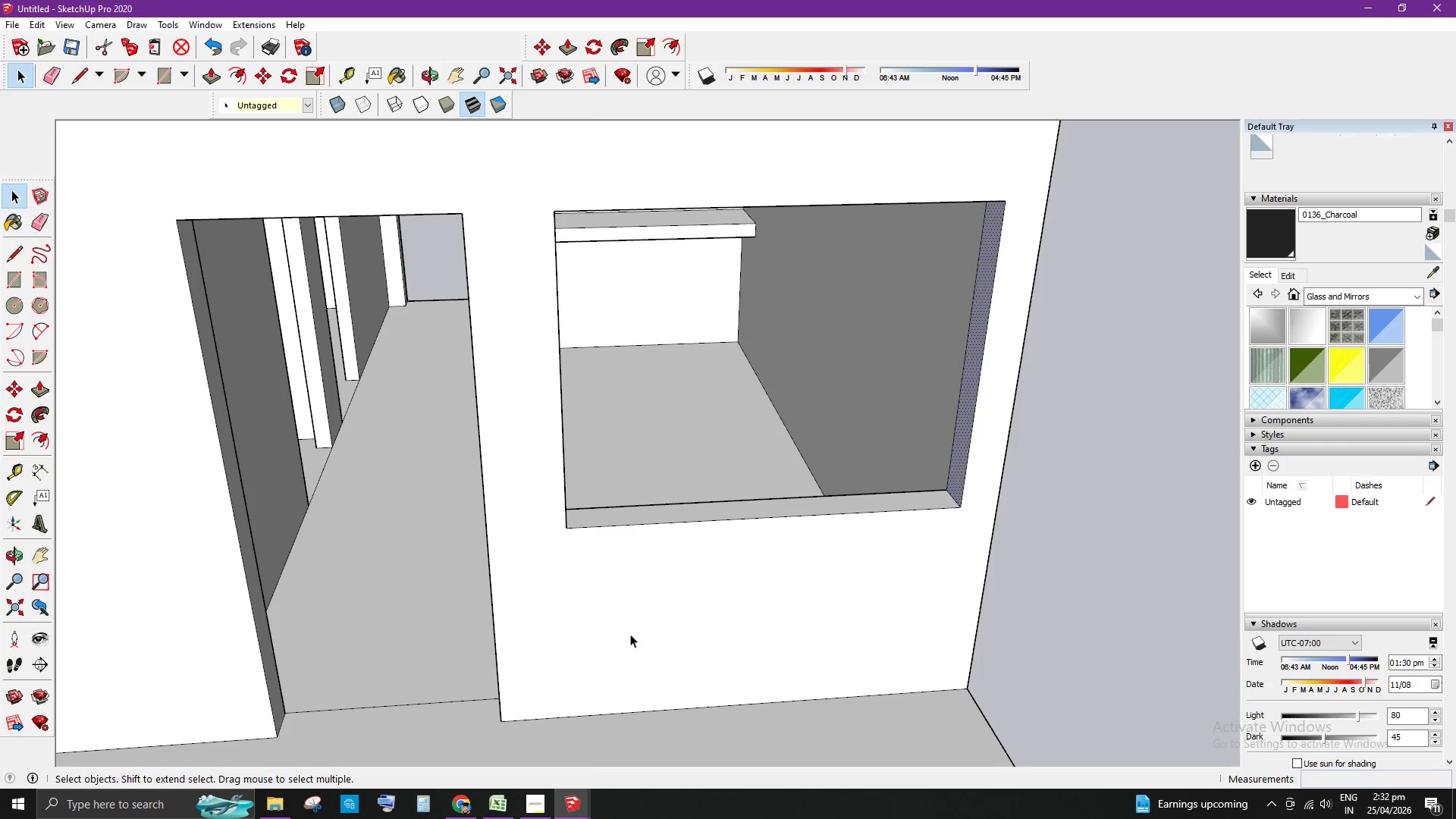 
scroll: coordinate [579, 565], scroll_direction: down, amount: 1.0
 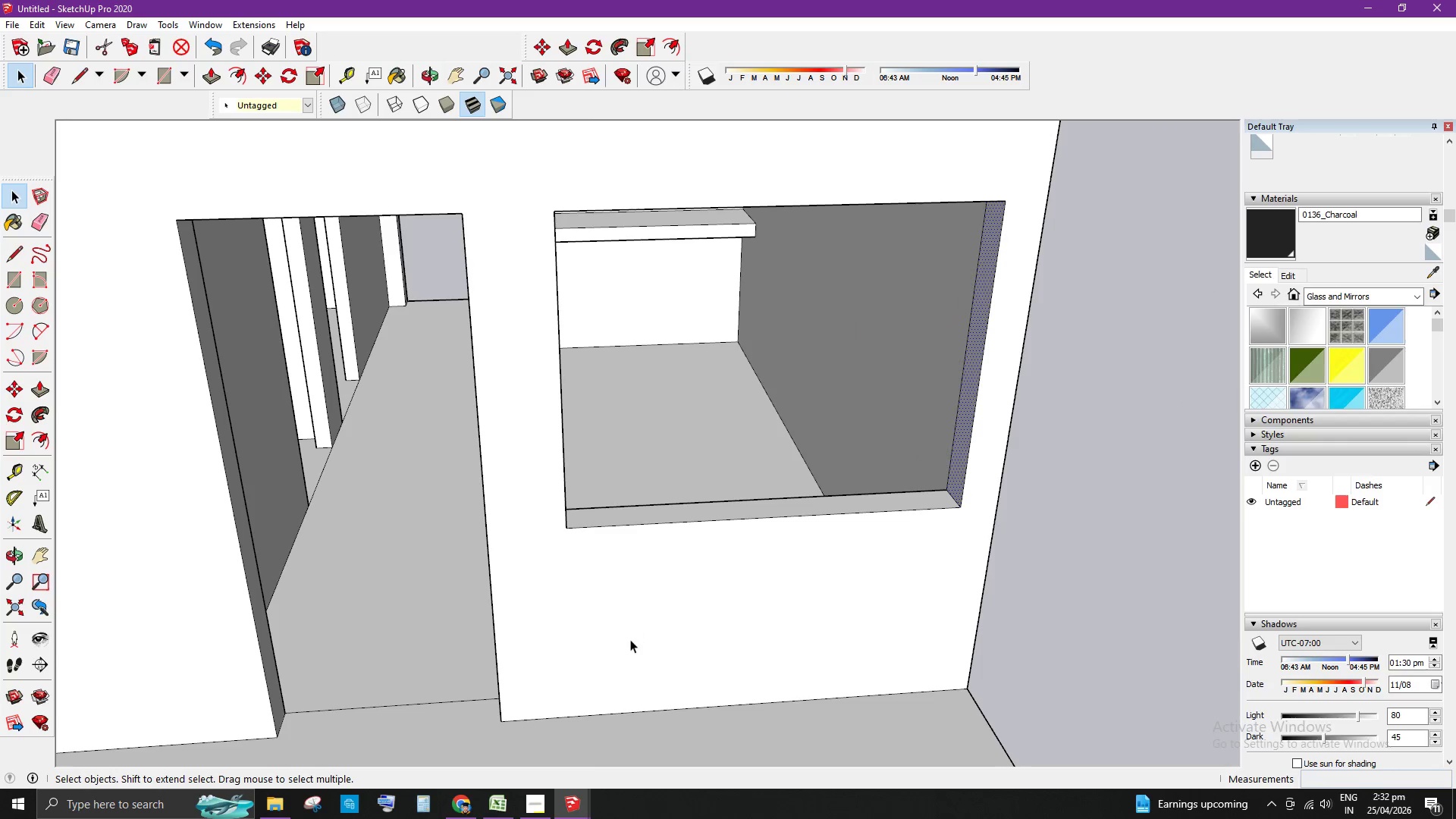 
key(T)
 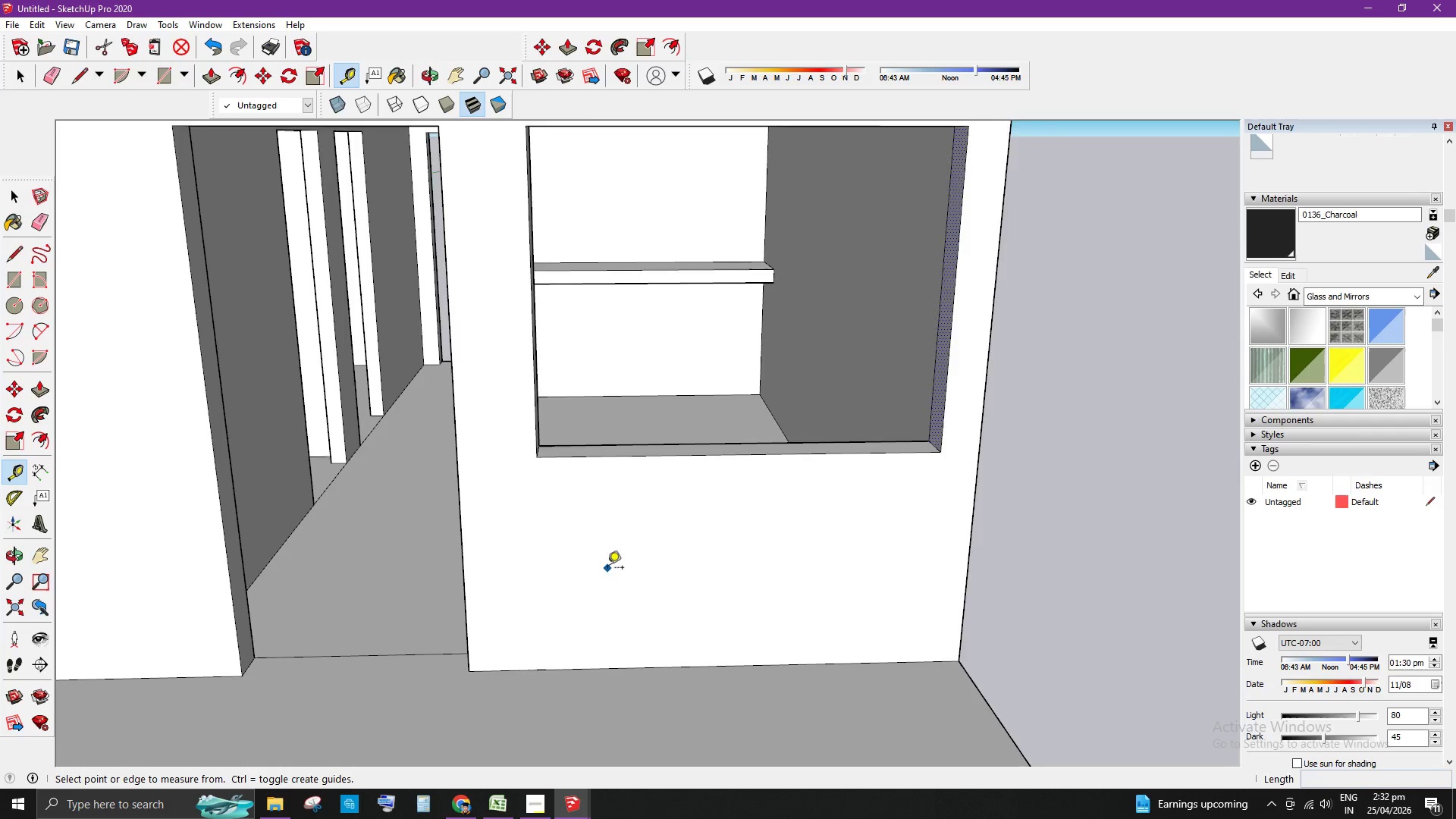 
scroll: coordinate [607, 570], scroll_direction: down, amount: 4.0
 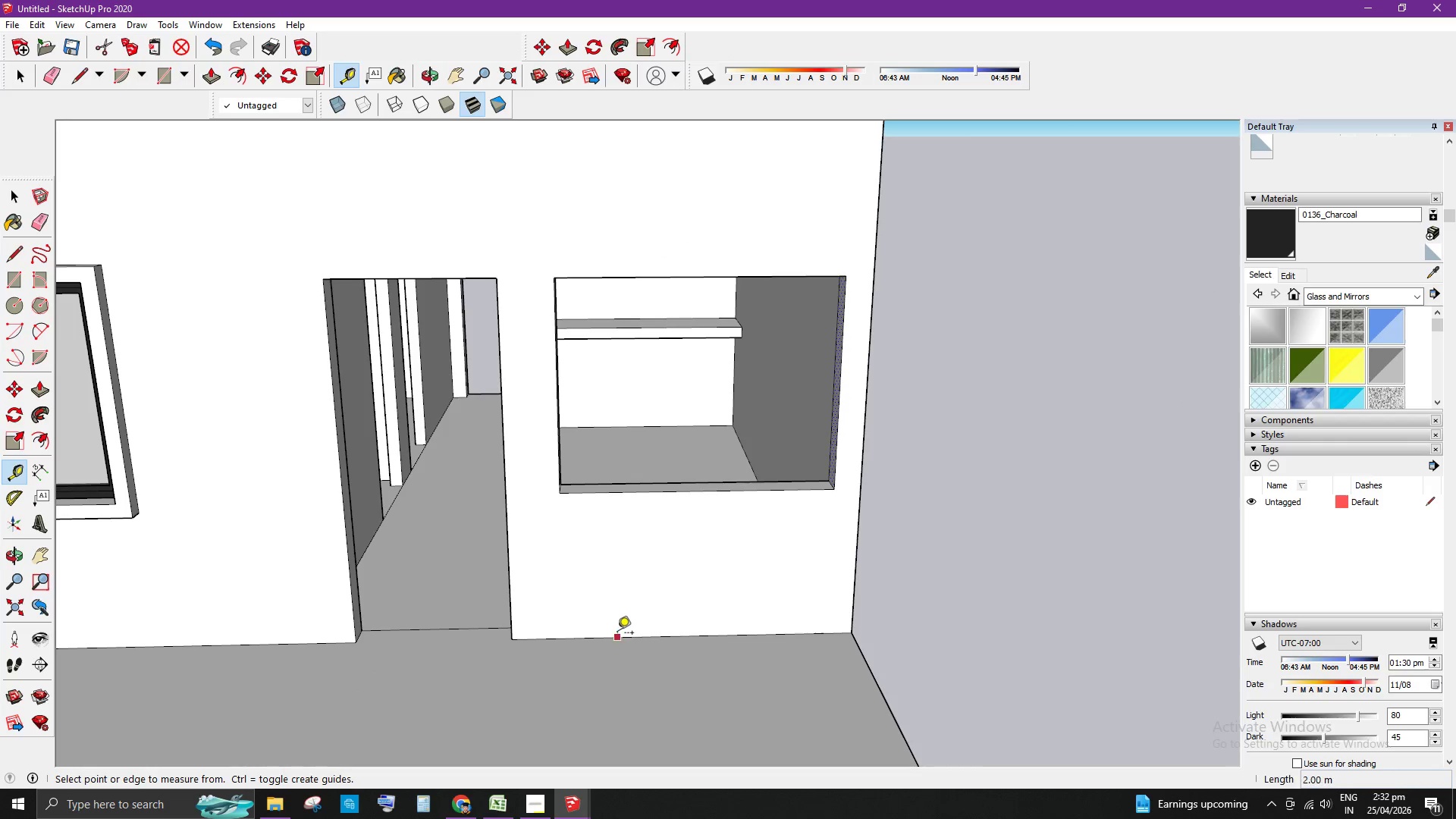 
left_click([617, 634])
 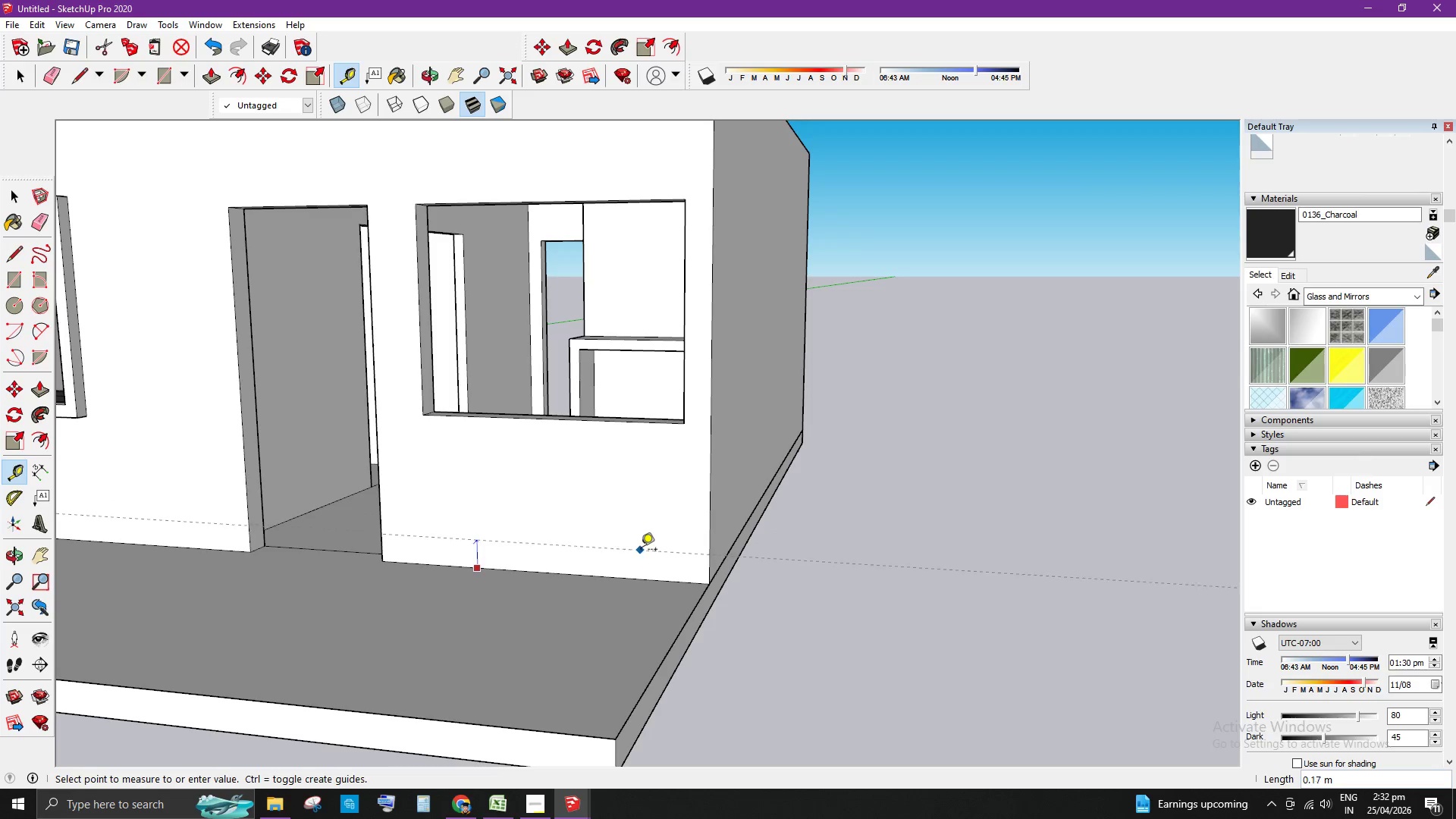 
wait(5.7)
 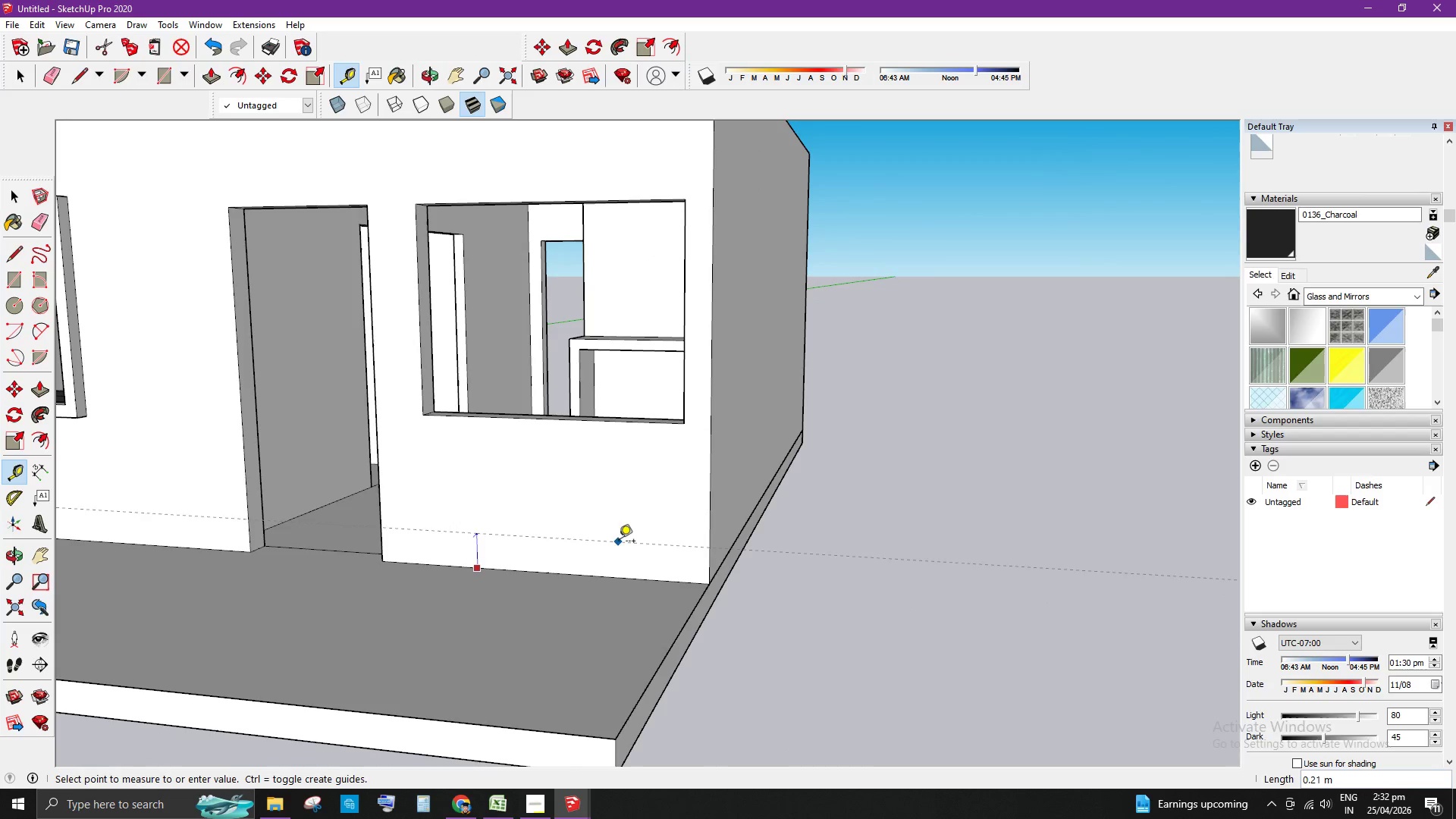 
scroll: coordinate [646, 557], scroll_direction: up, amount: 2.0
 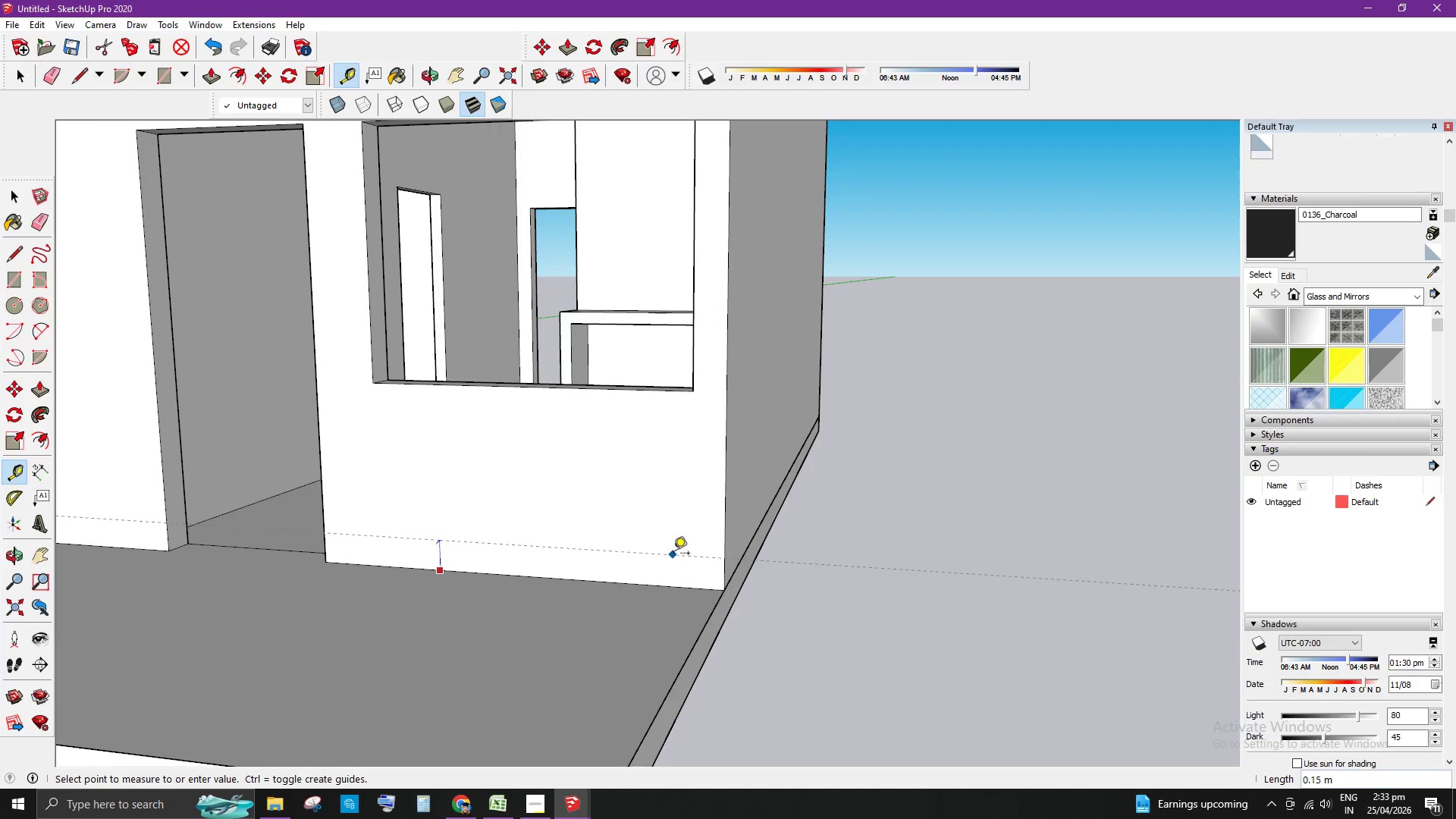 
wait(5.39)
 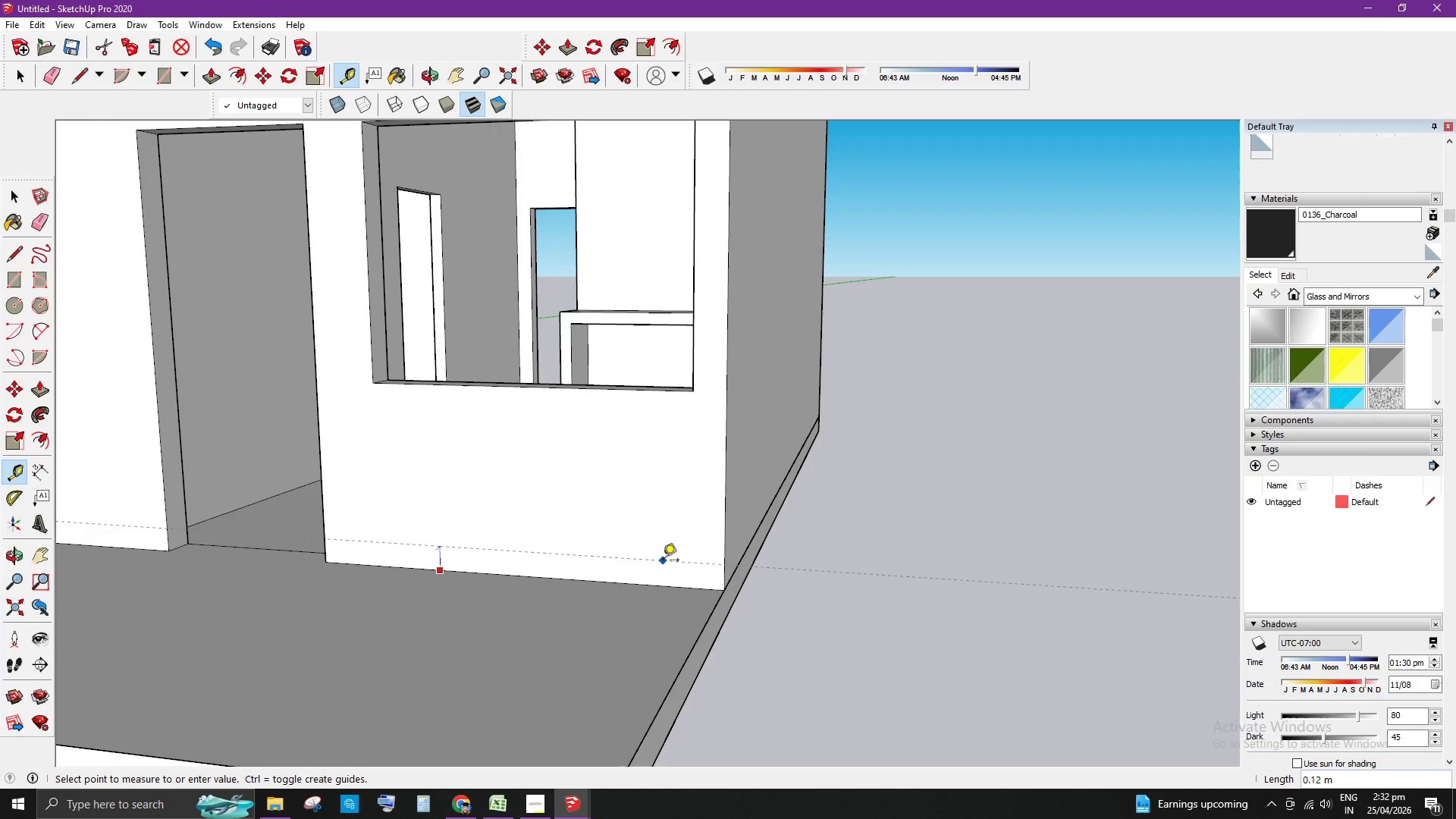 
left_click([671, 554])
 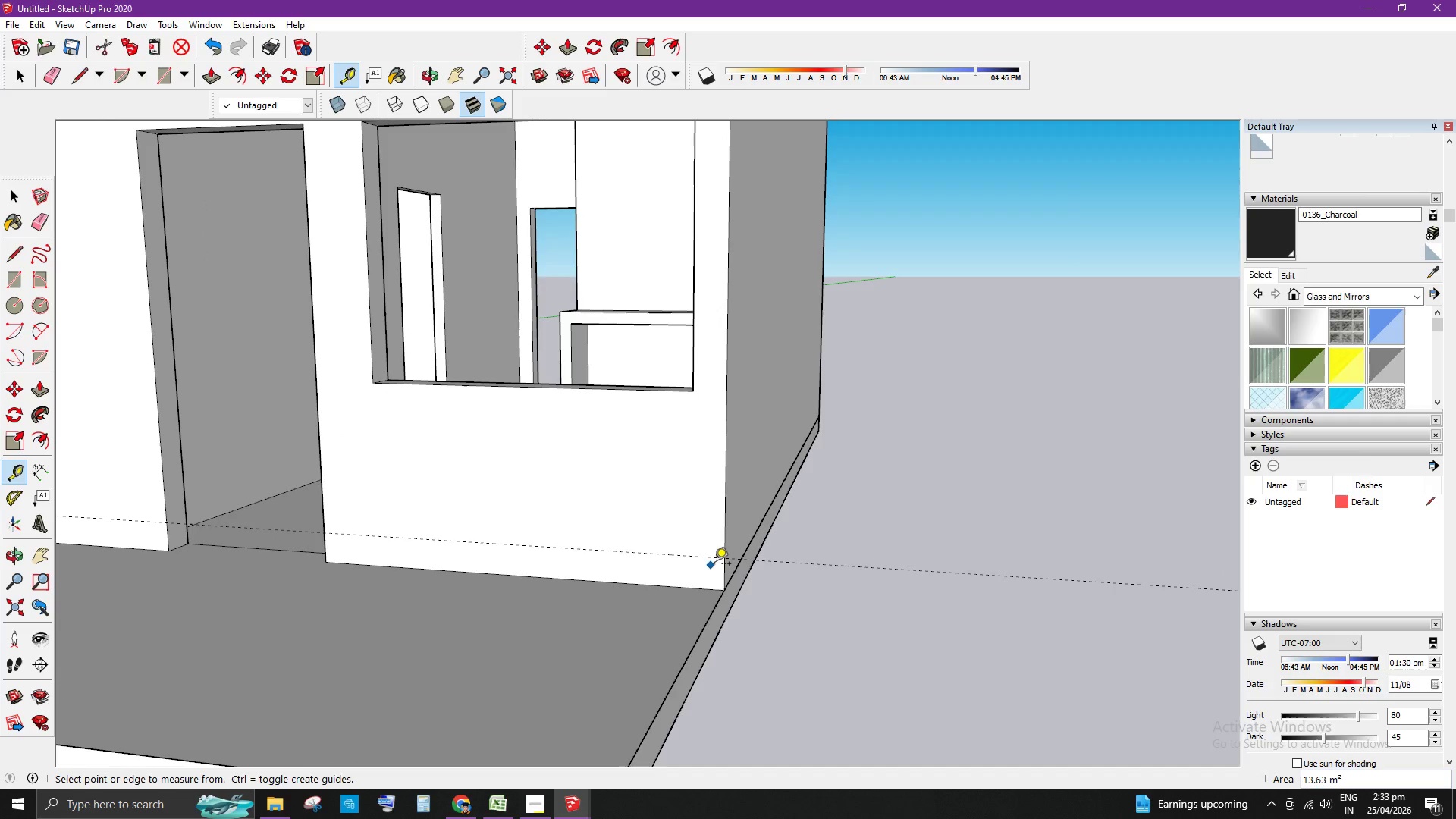 
key(Space)
 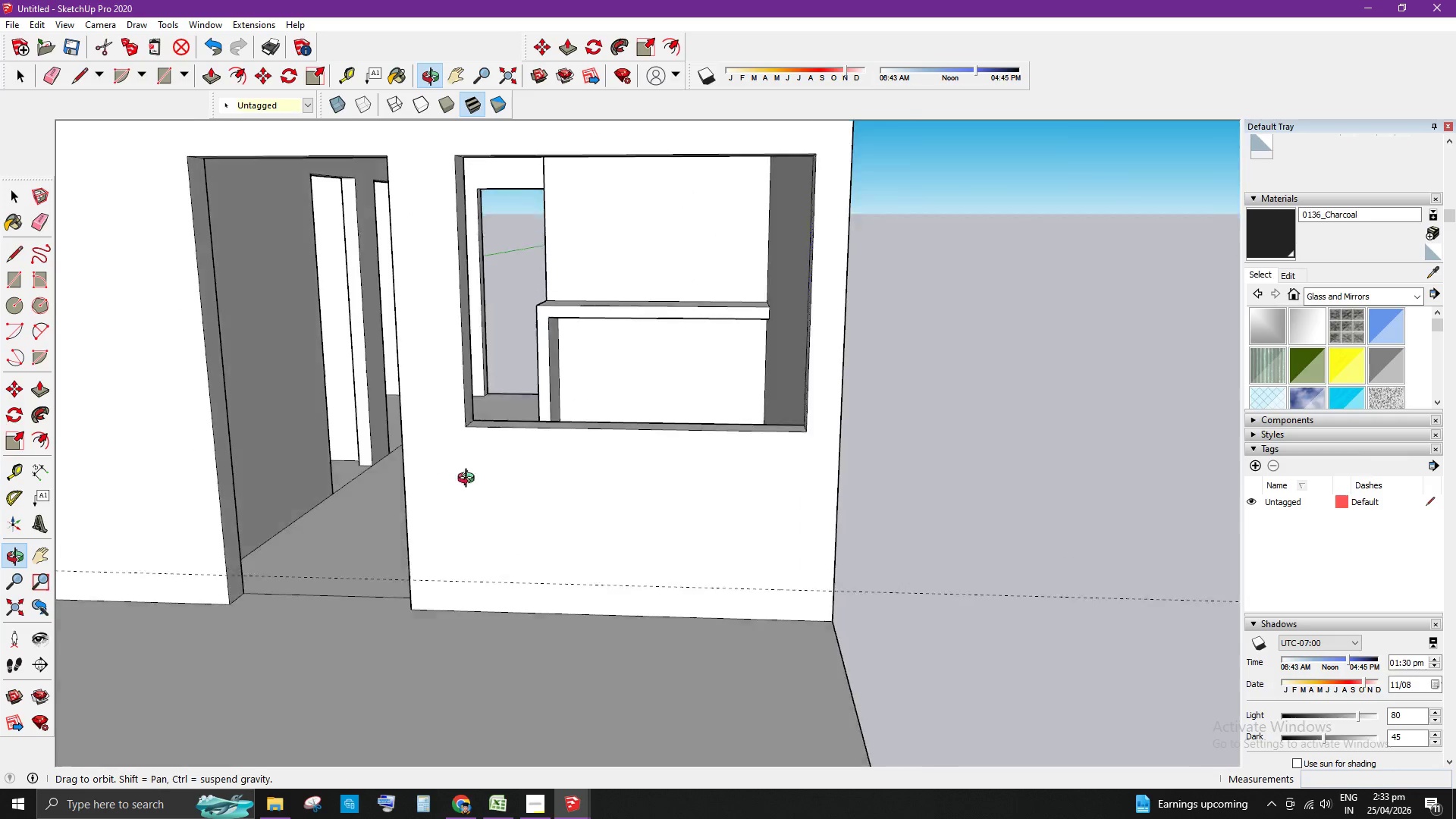 
left_click([749, 552])
 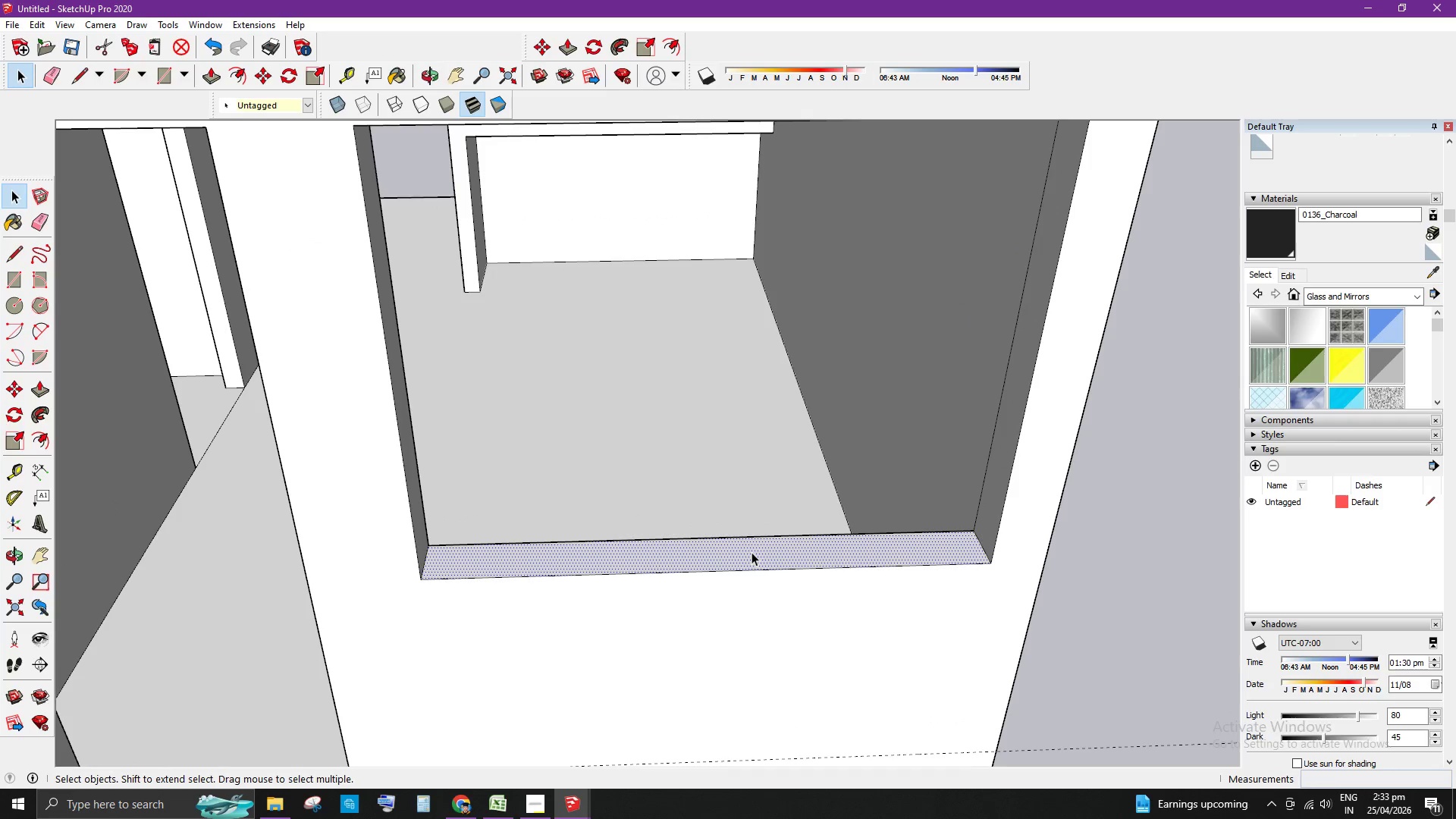 
scroll: coordinate [726, 572], scroll_direction: up, amount: 5.0
 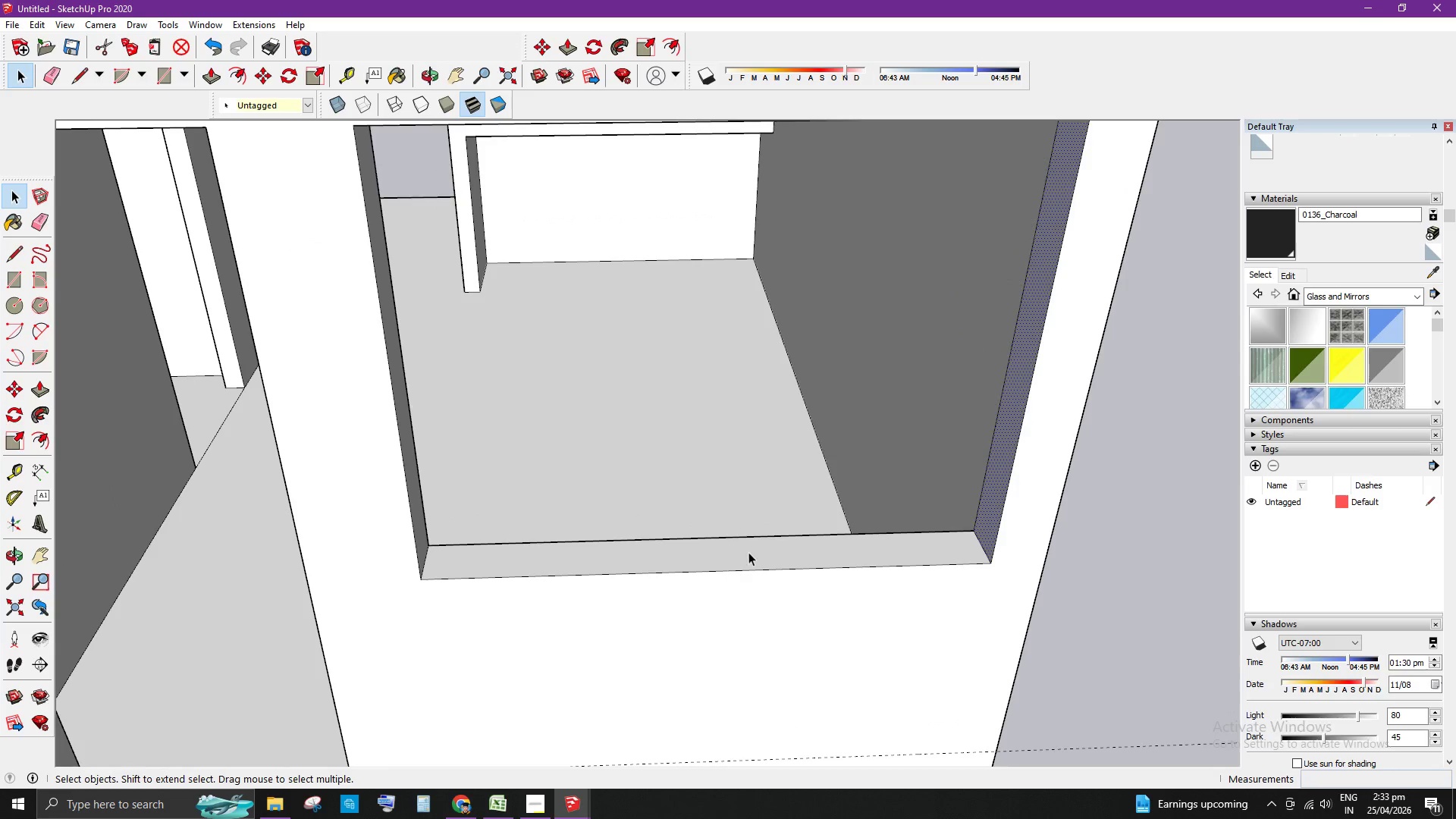 
key(P)
 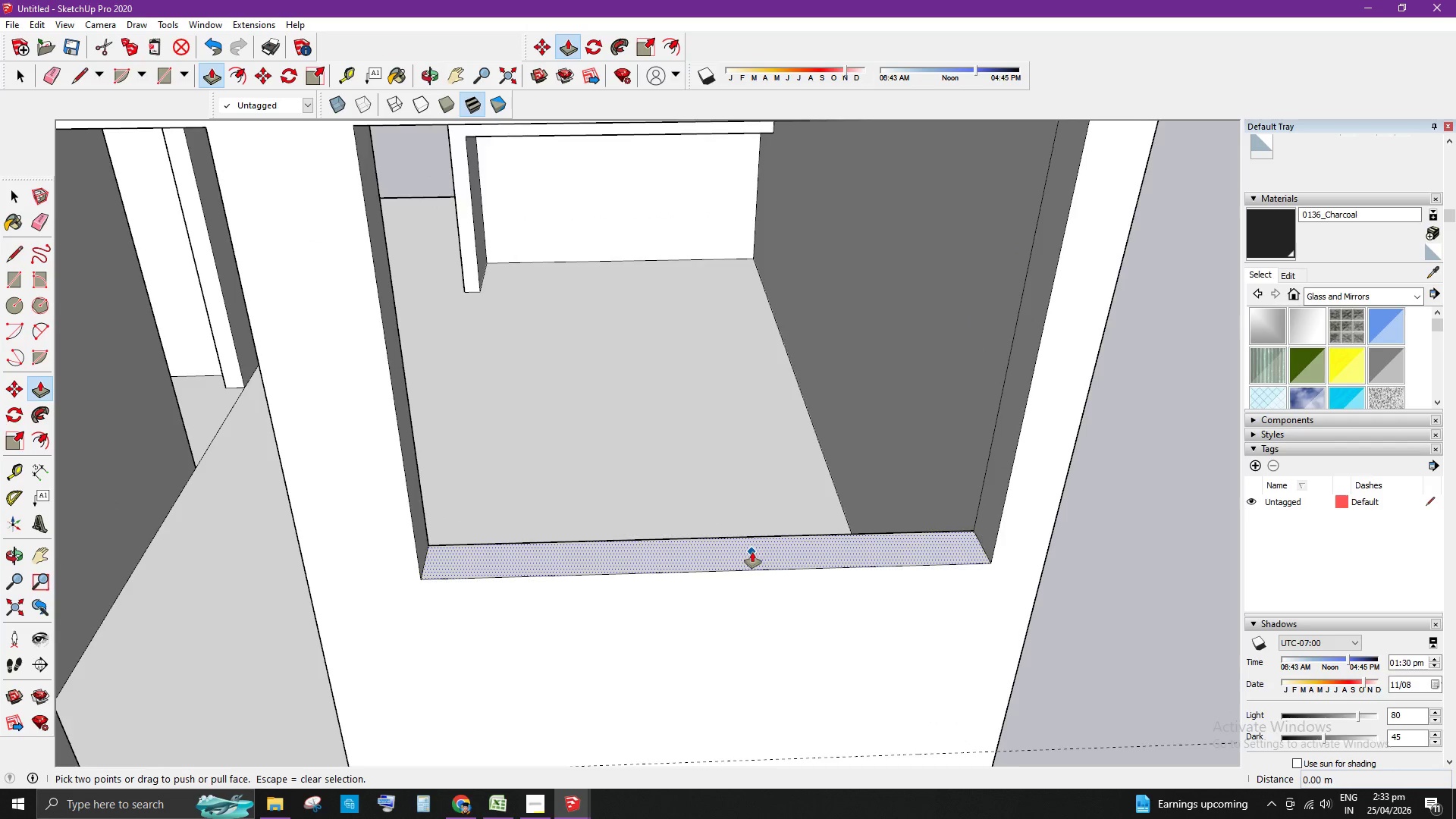 
left_click_drag(start_coordinate=[751, 548], to_coordinate=[828, 693])
 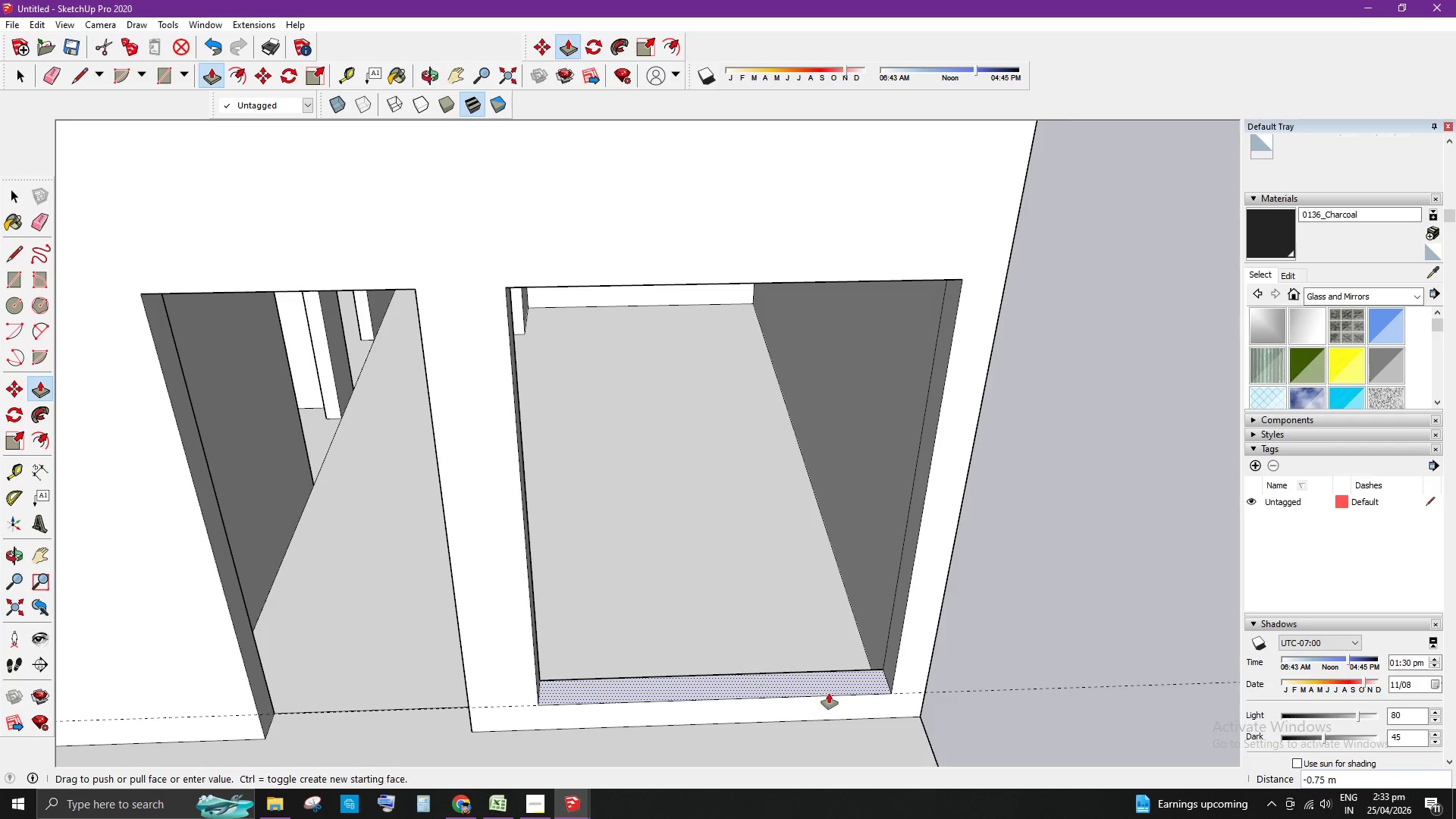 
scroll: coordinate [751, 548], scroll_direction: down, amount: 4.0
 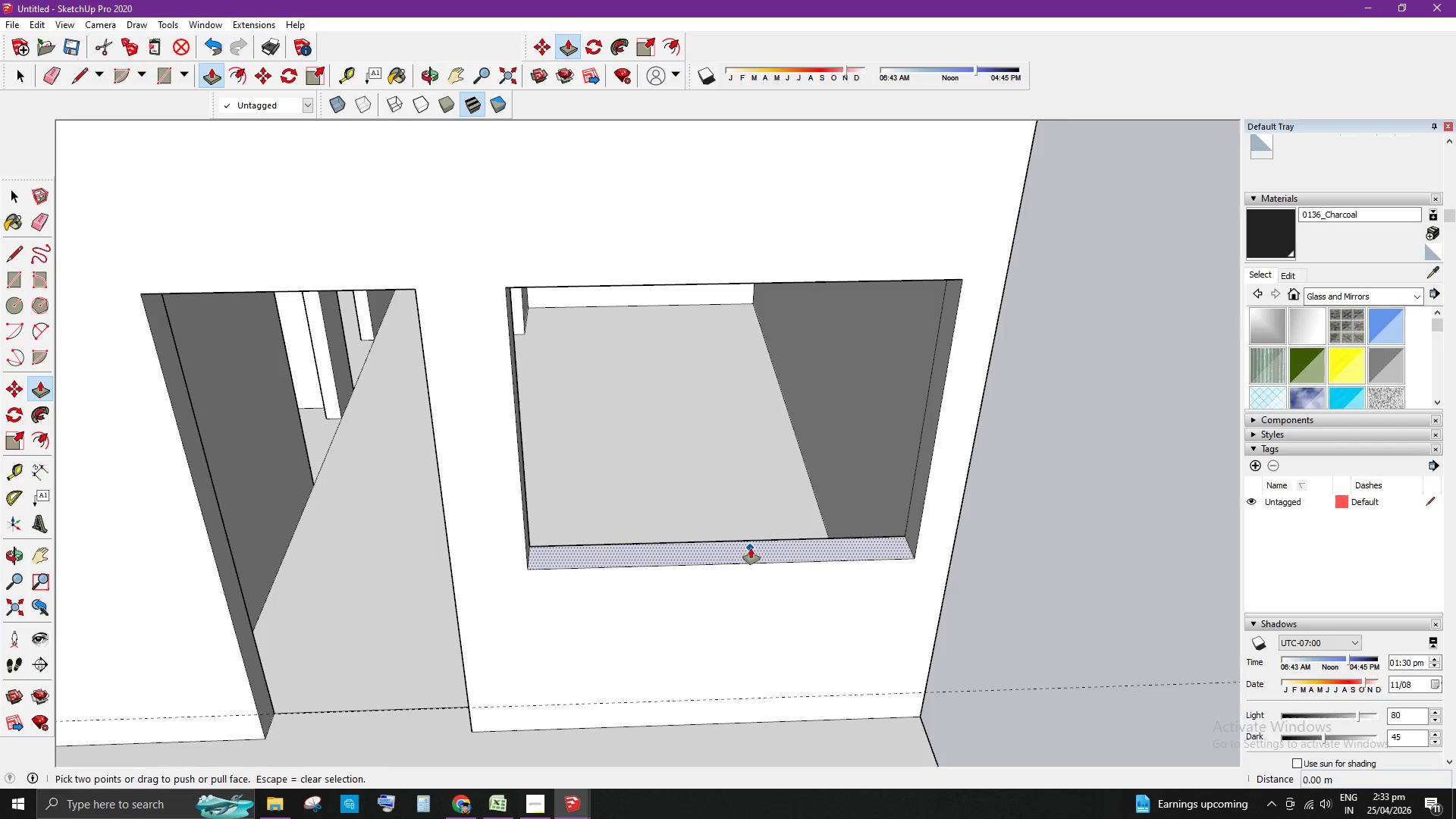 
key(Space)
 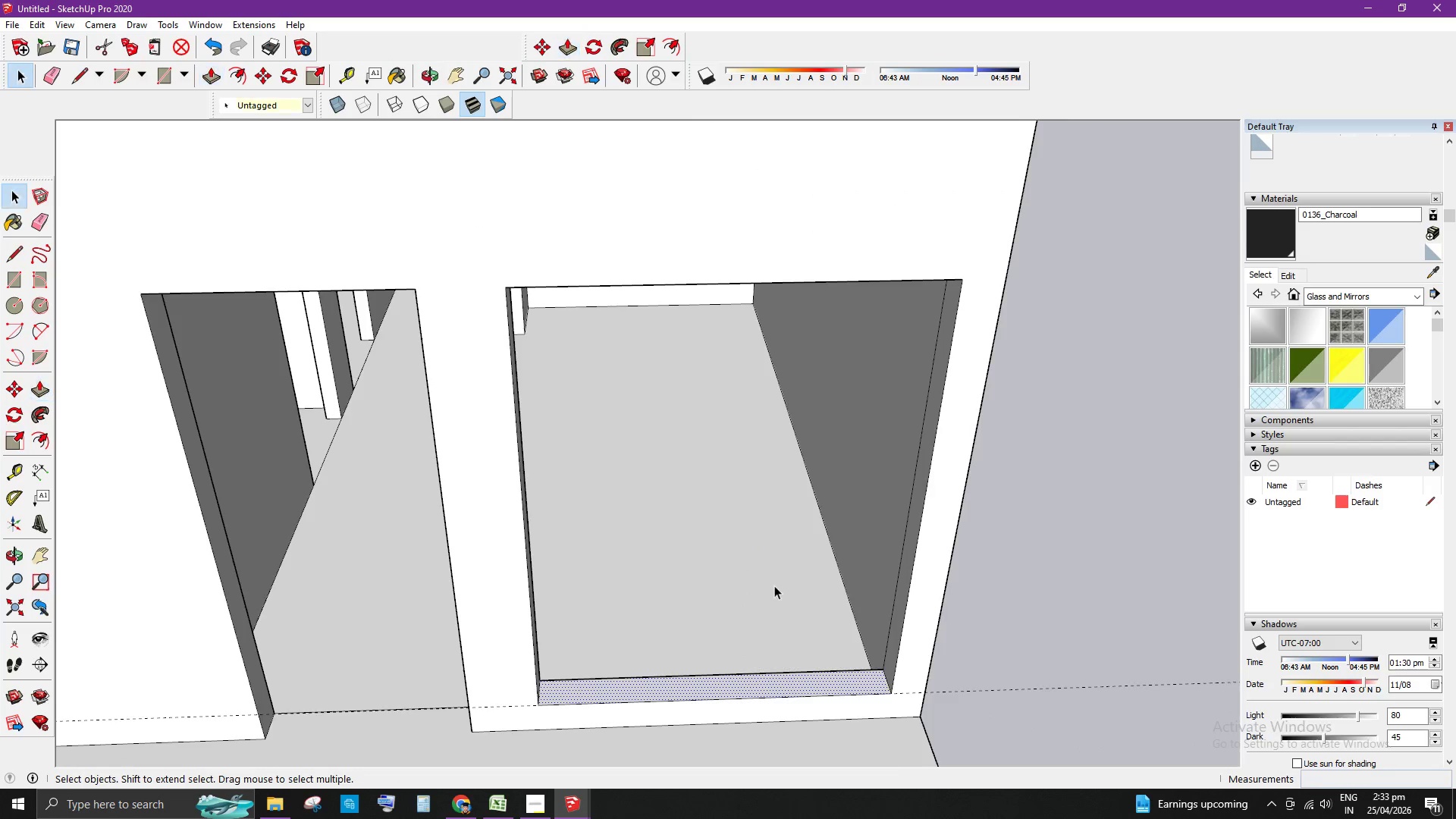 
scroll: coordinate [720, 503], scroll_direction: down, amount: 6.0
 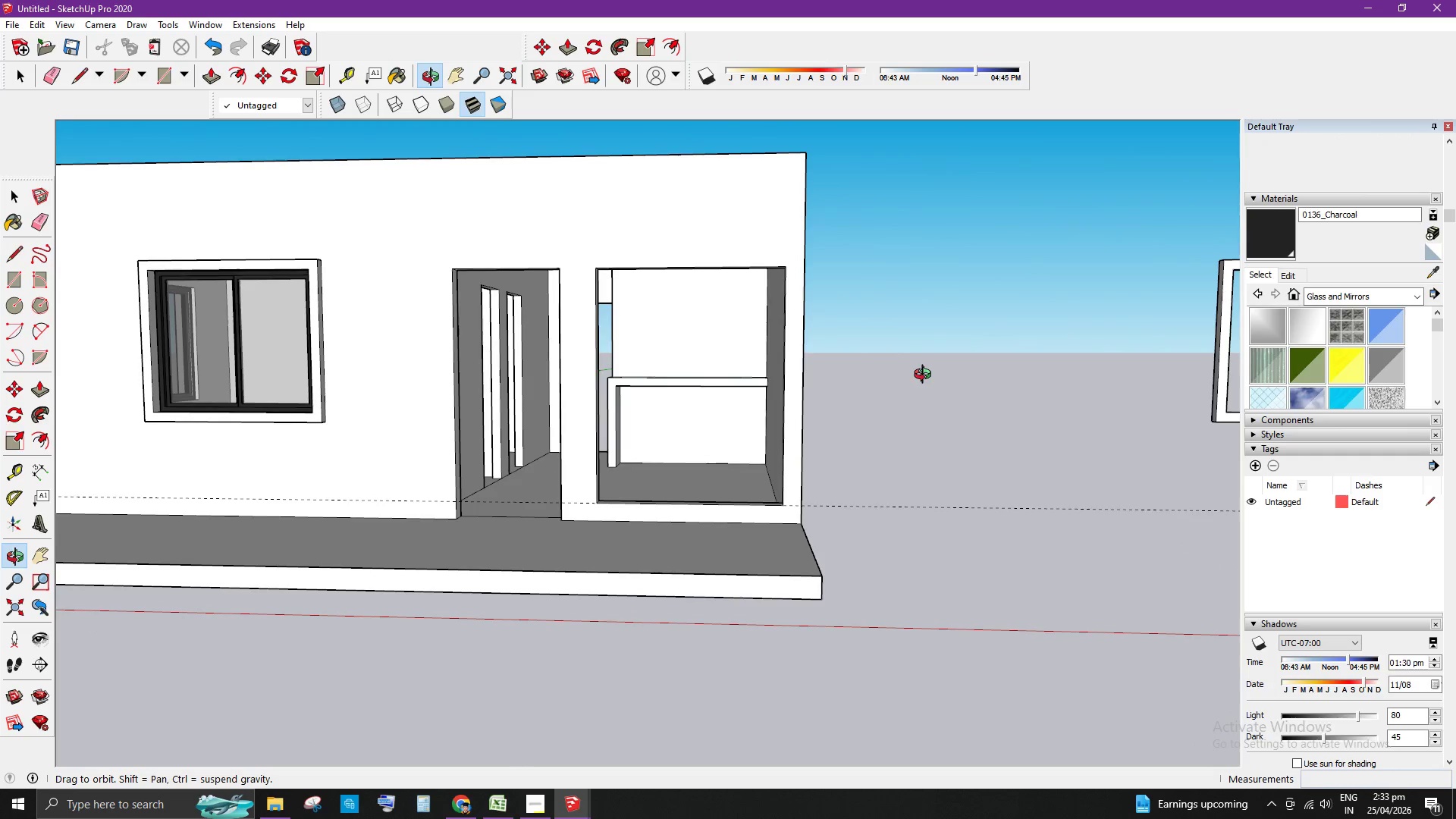 
scroll: coordinate [613, 565], scroll_direction: up, amount: 6.0
 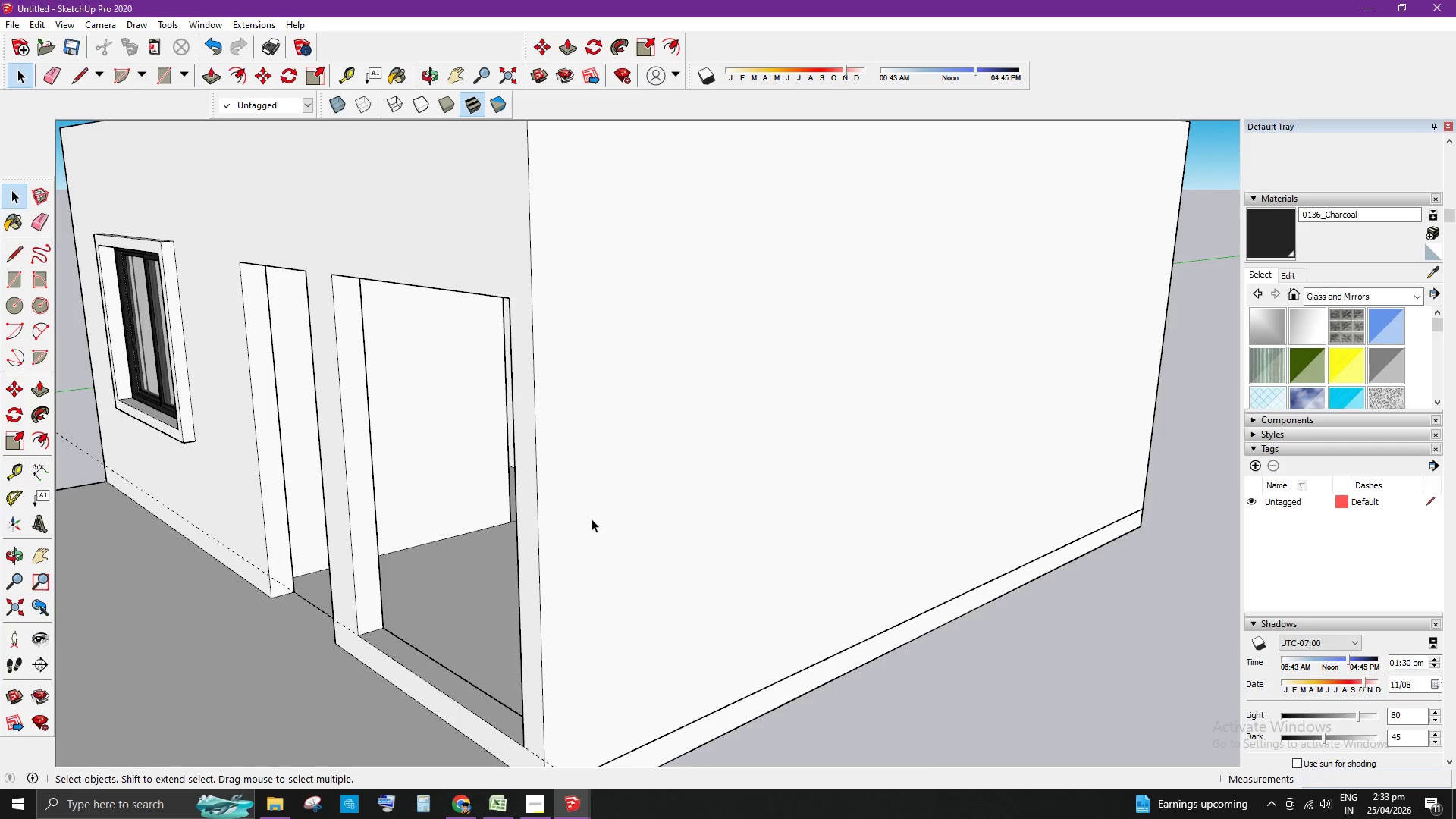 
key(T)
 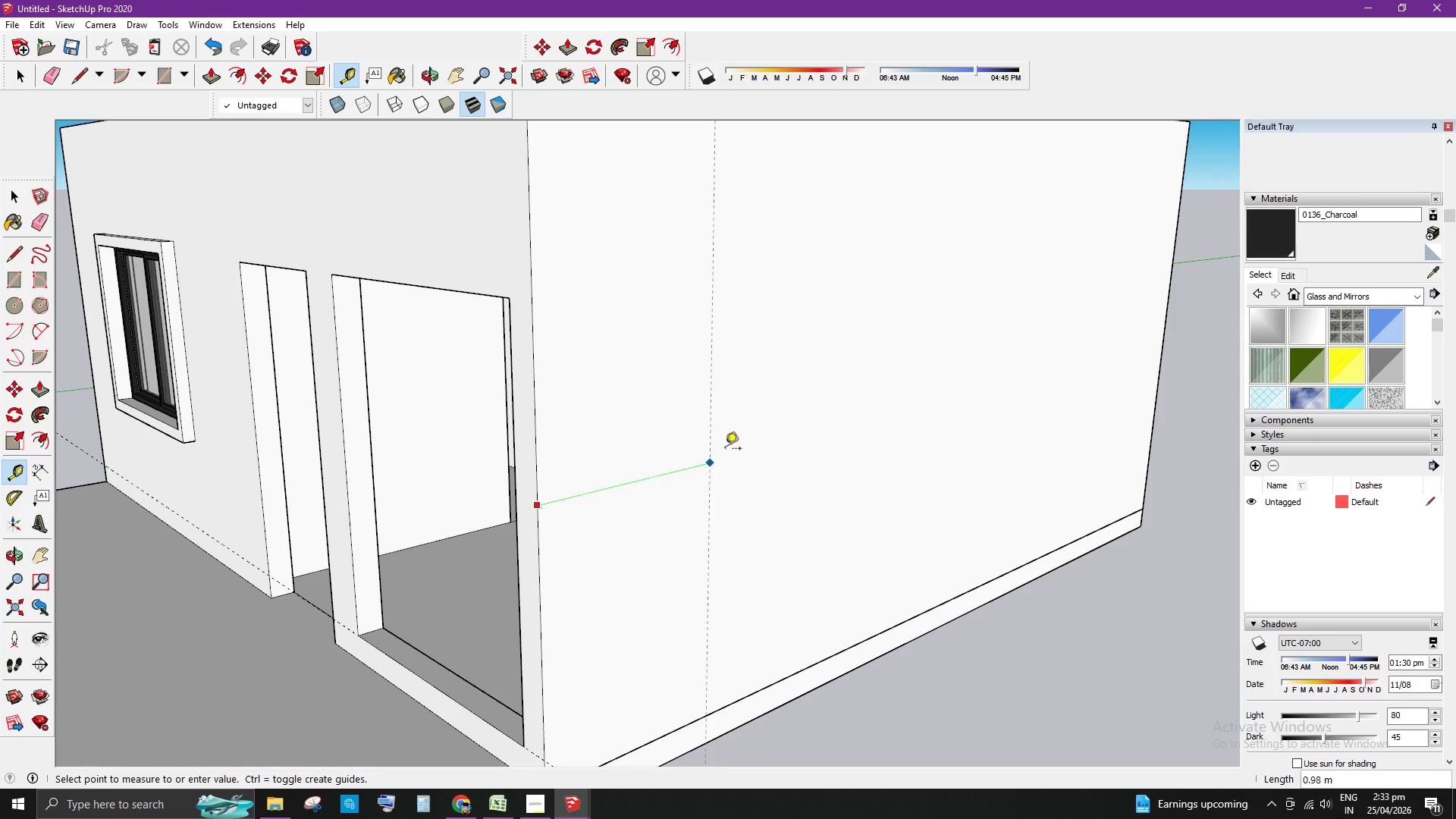 
key(Space)
 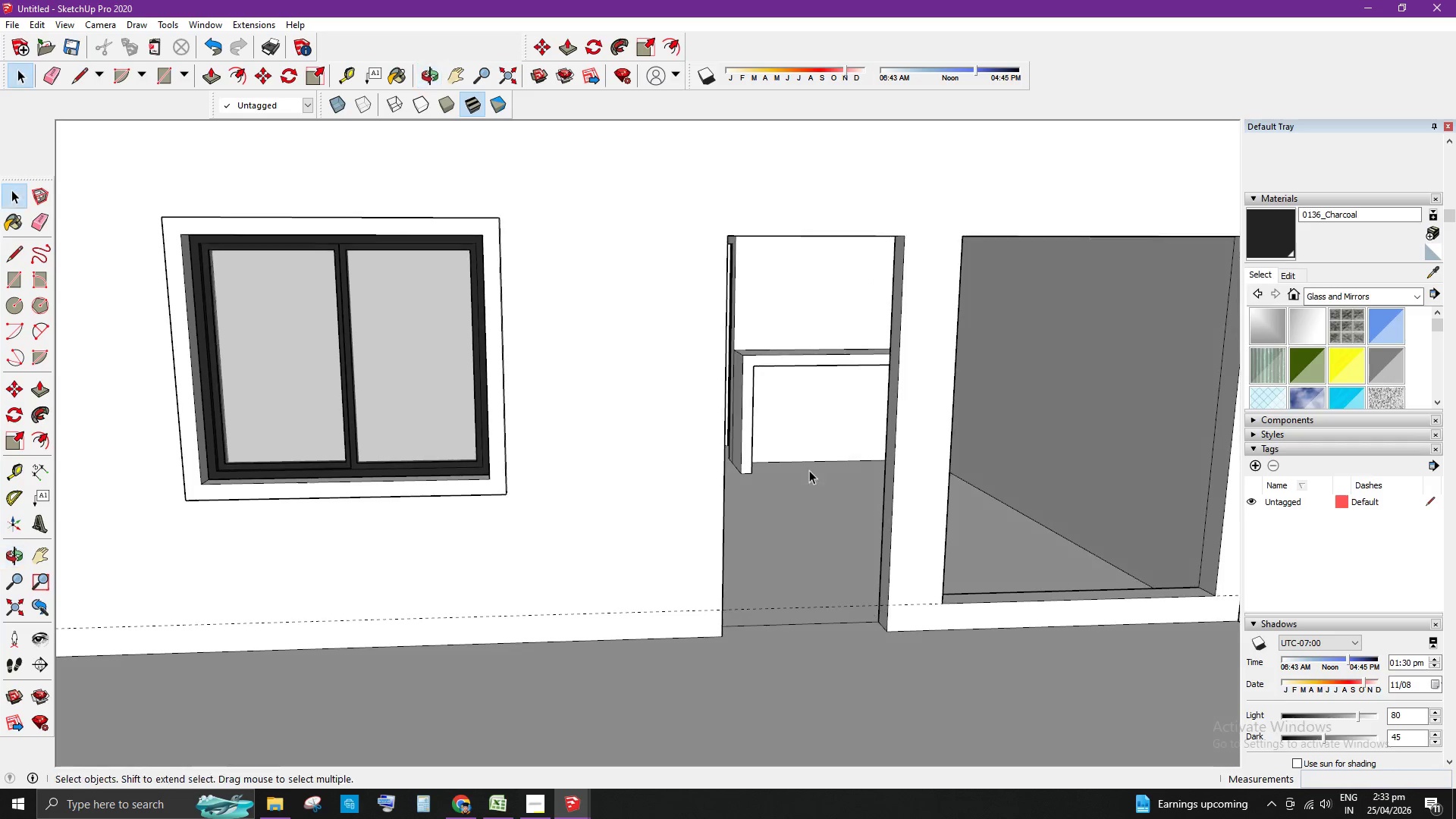 
key(T)
 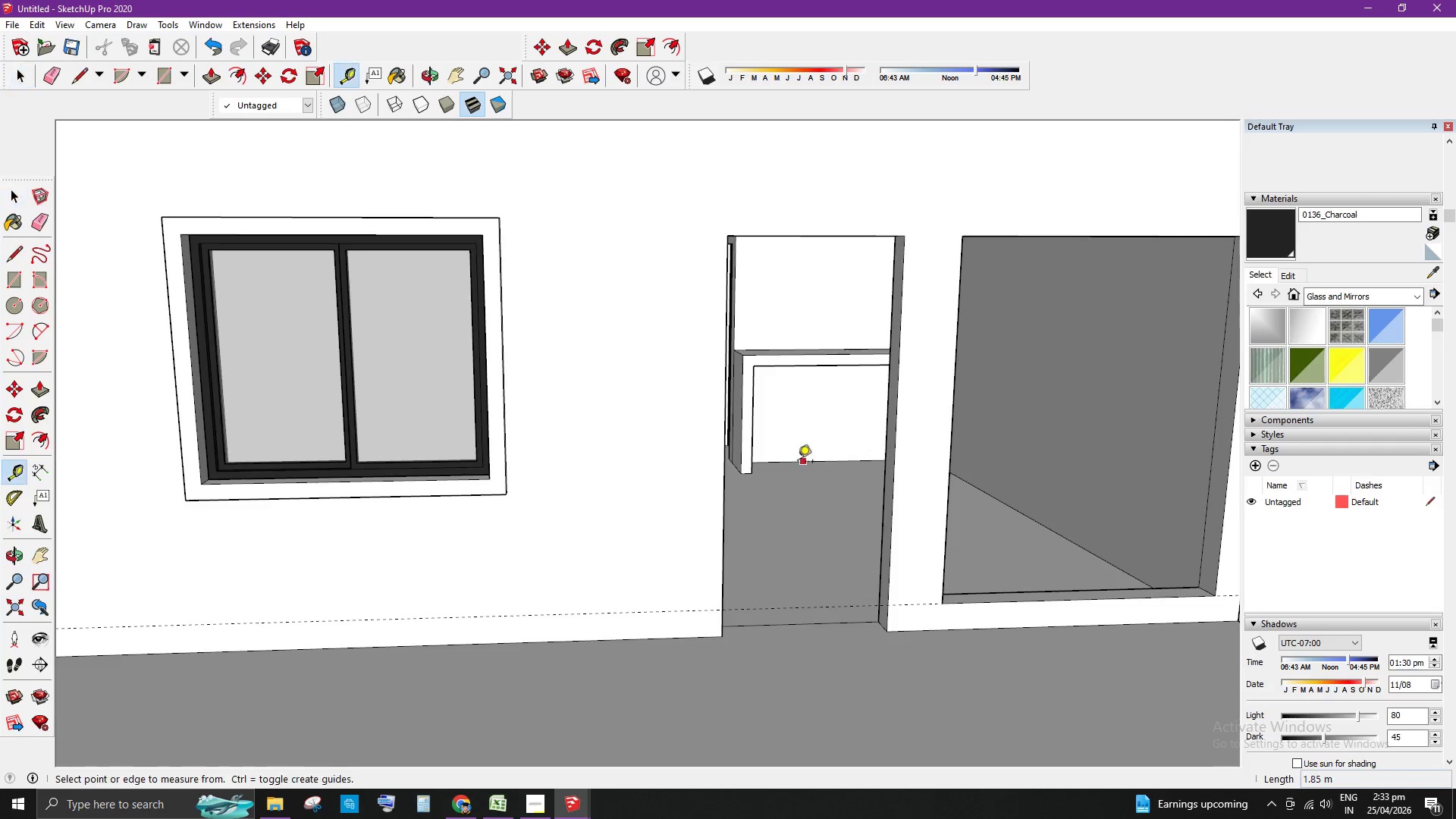 
scroll: coordinate [1083, 404], scroll_direction: down, amount: 3.0
 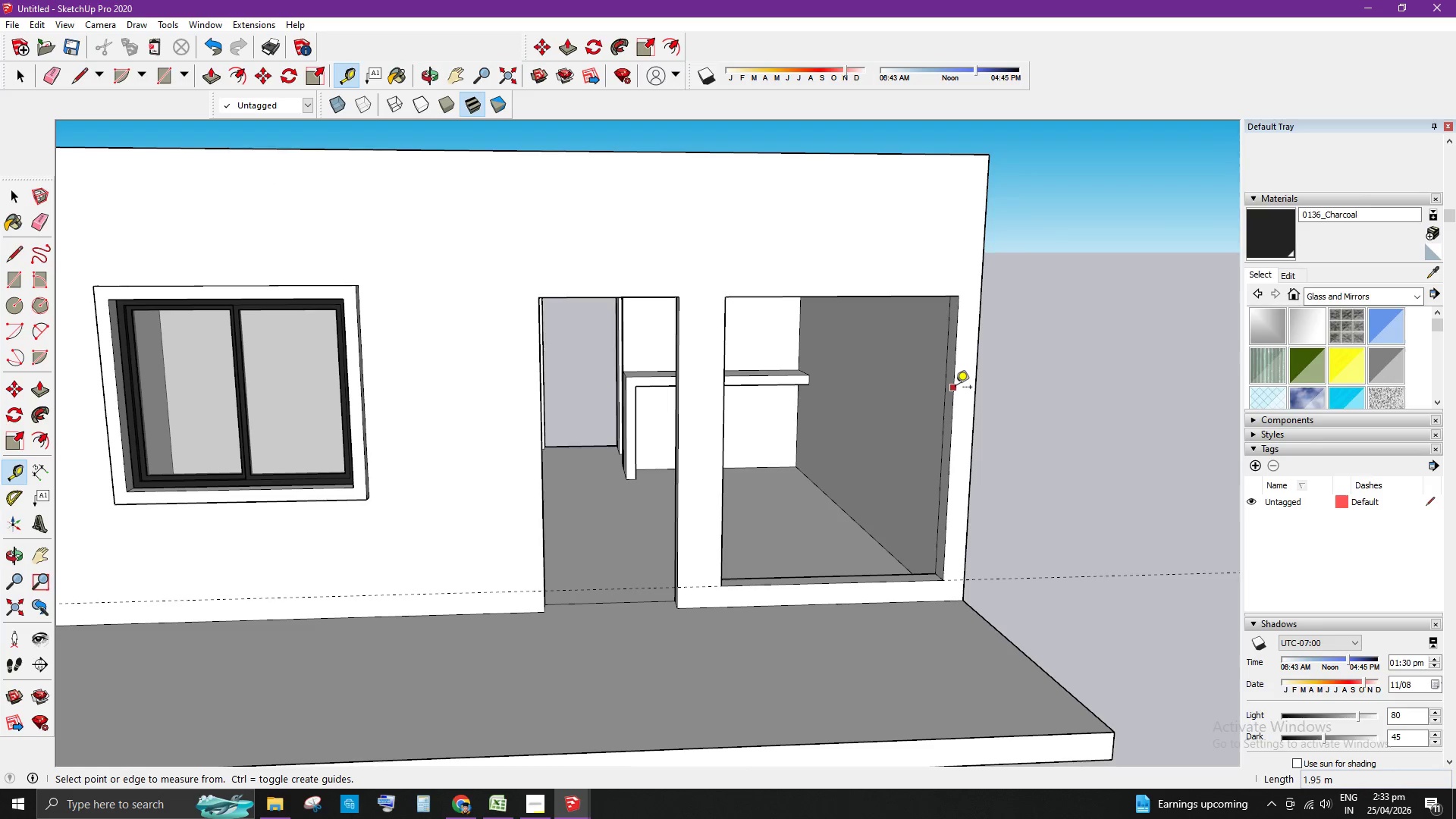 
left_click([956, 388])
 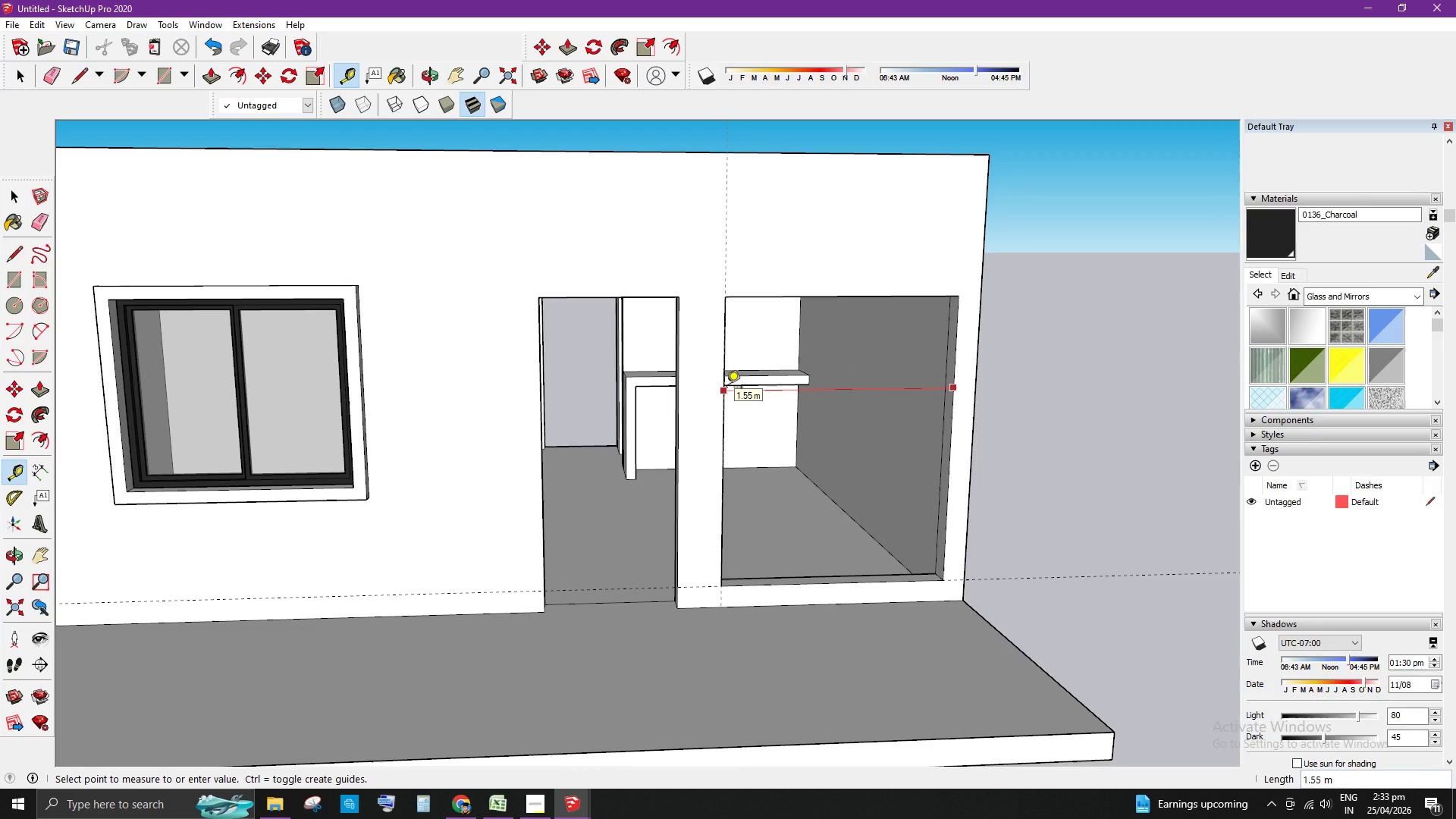 
key(Space)
 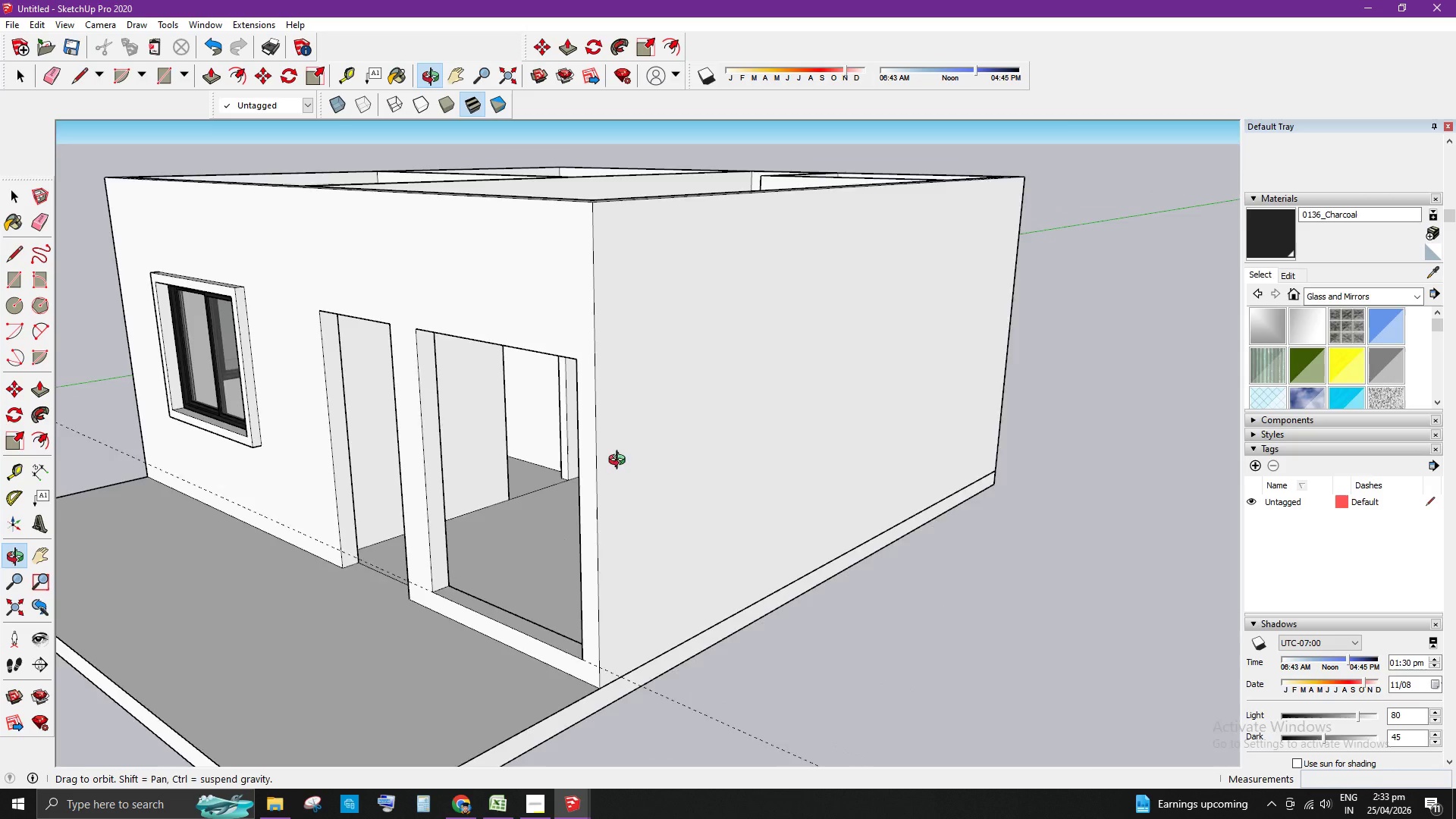 
key(T)
 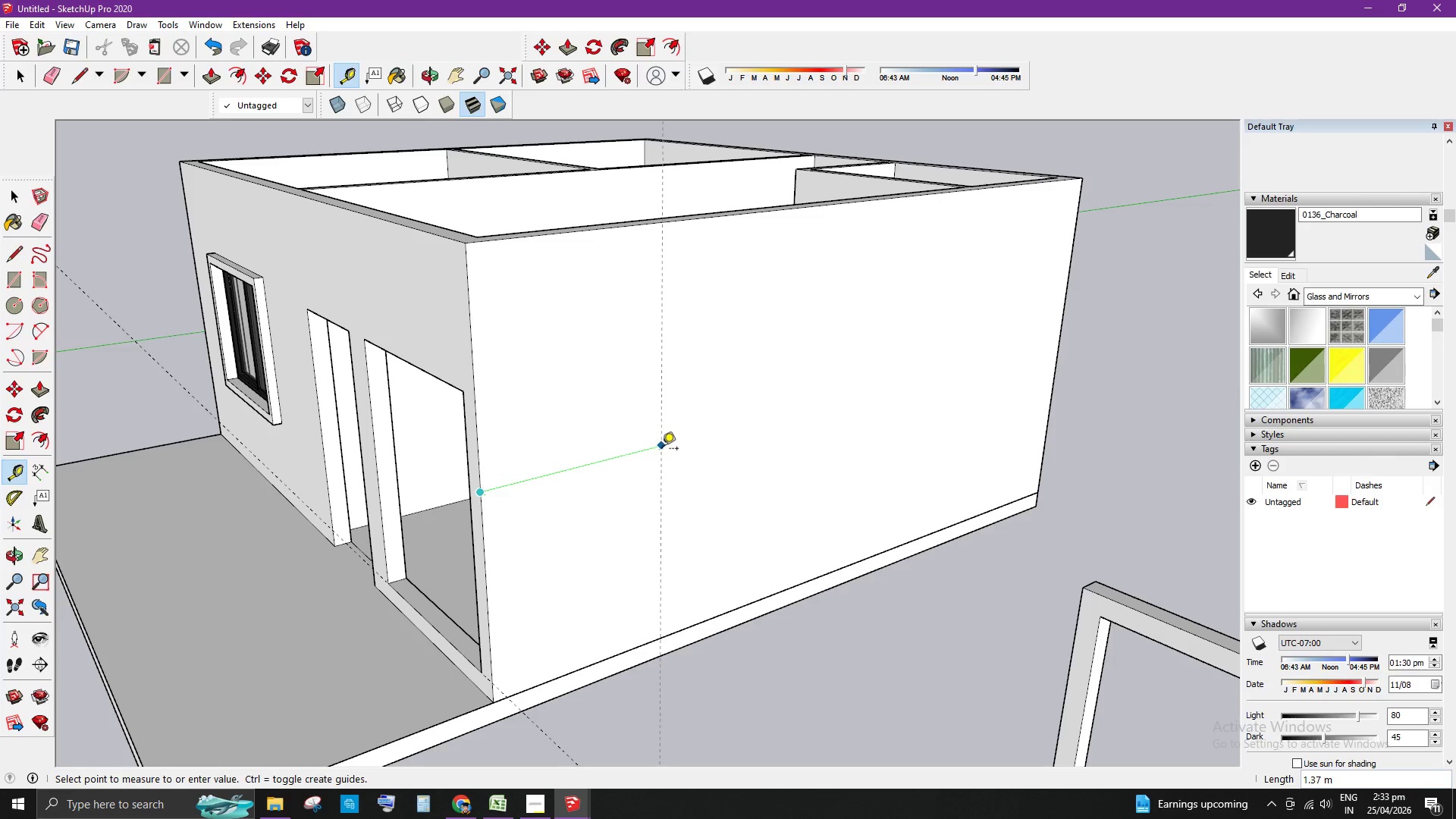 
key(Space)
 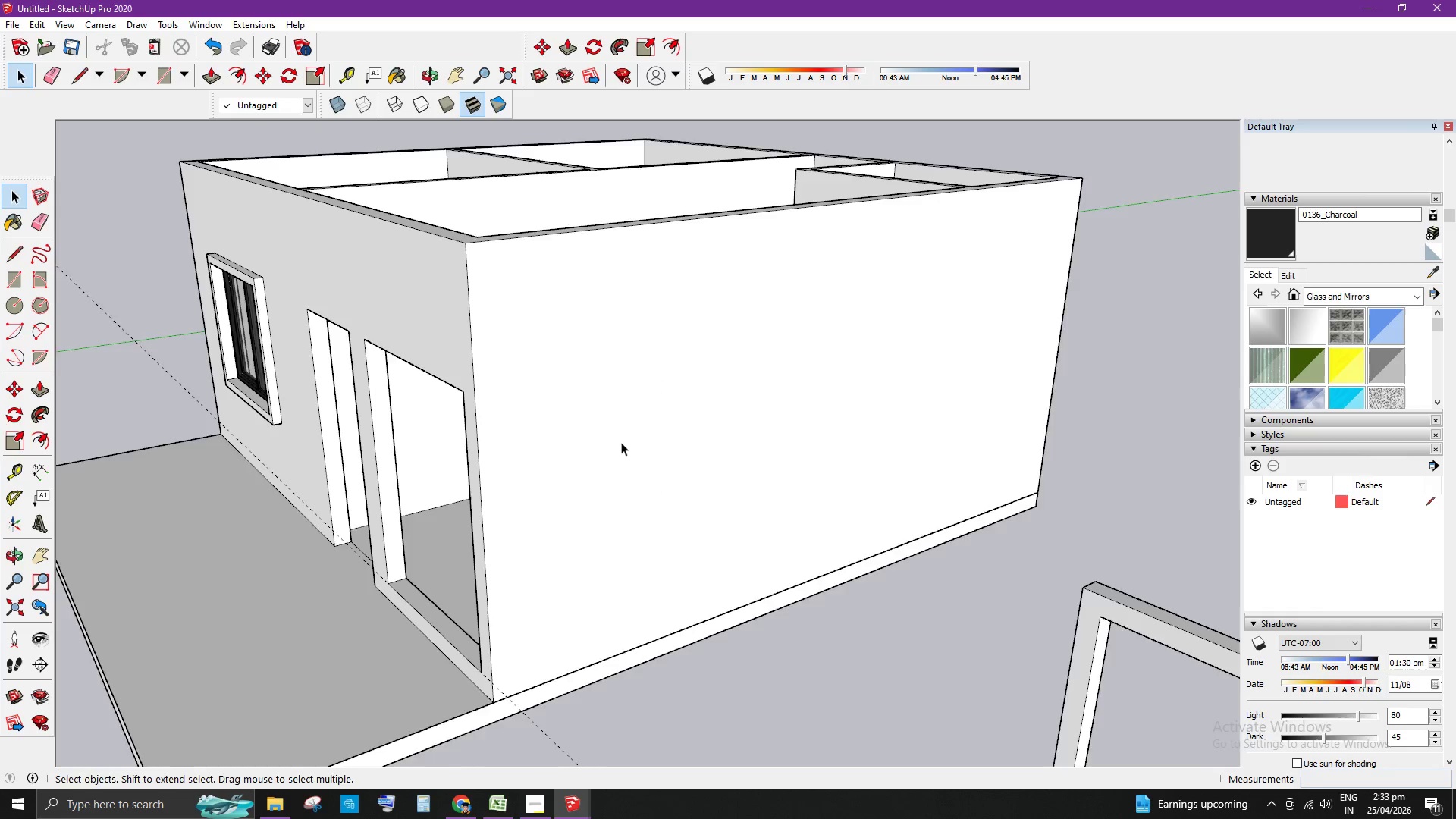 
scroll: coordinate [620, 441], scroll_direction: up, amount: 1.0
 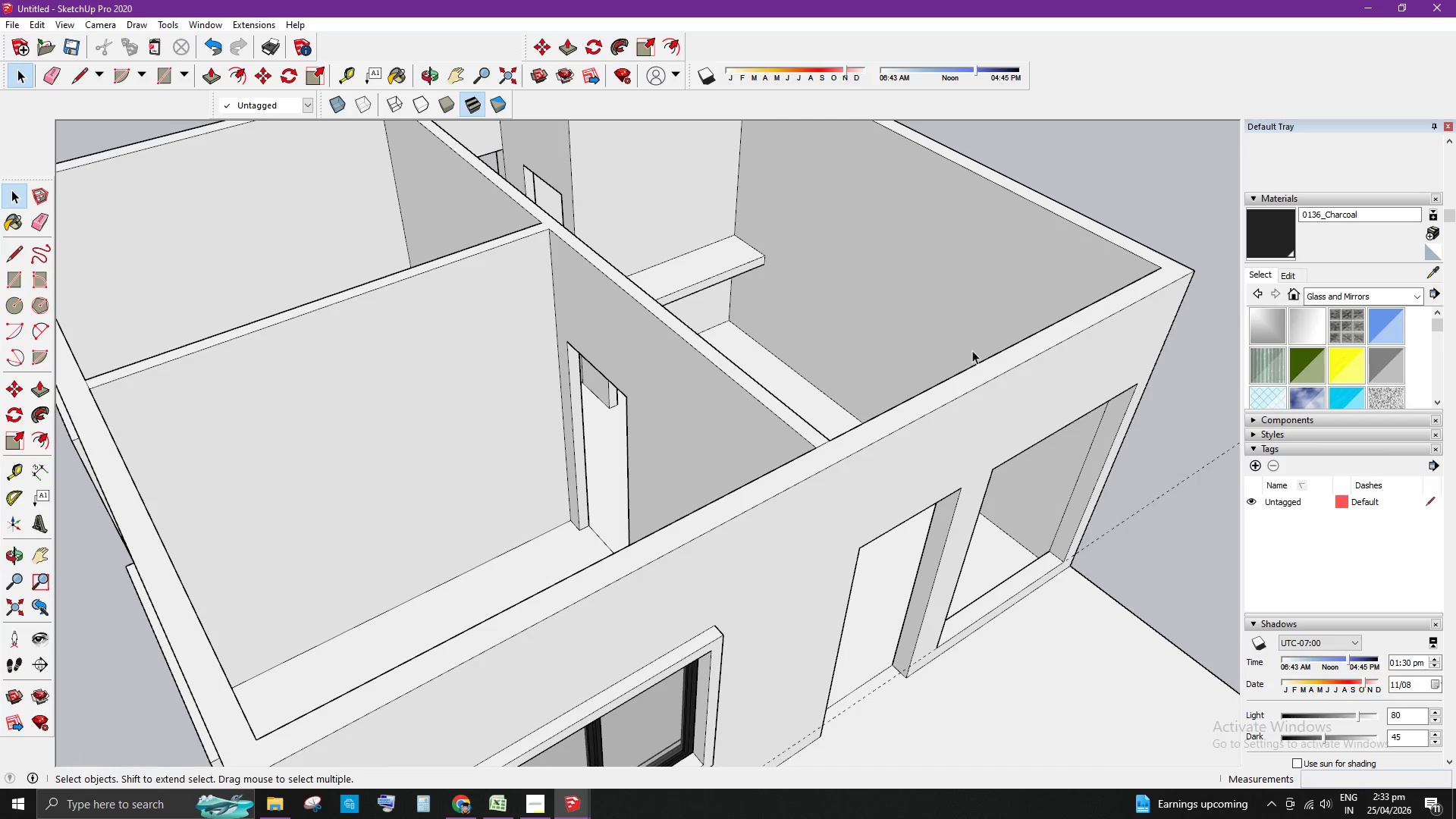 
scroll: coordinate [860, 220], scroll_direction: down, amount: 3.0
 